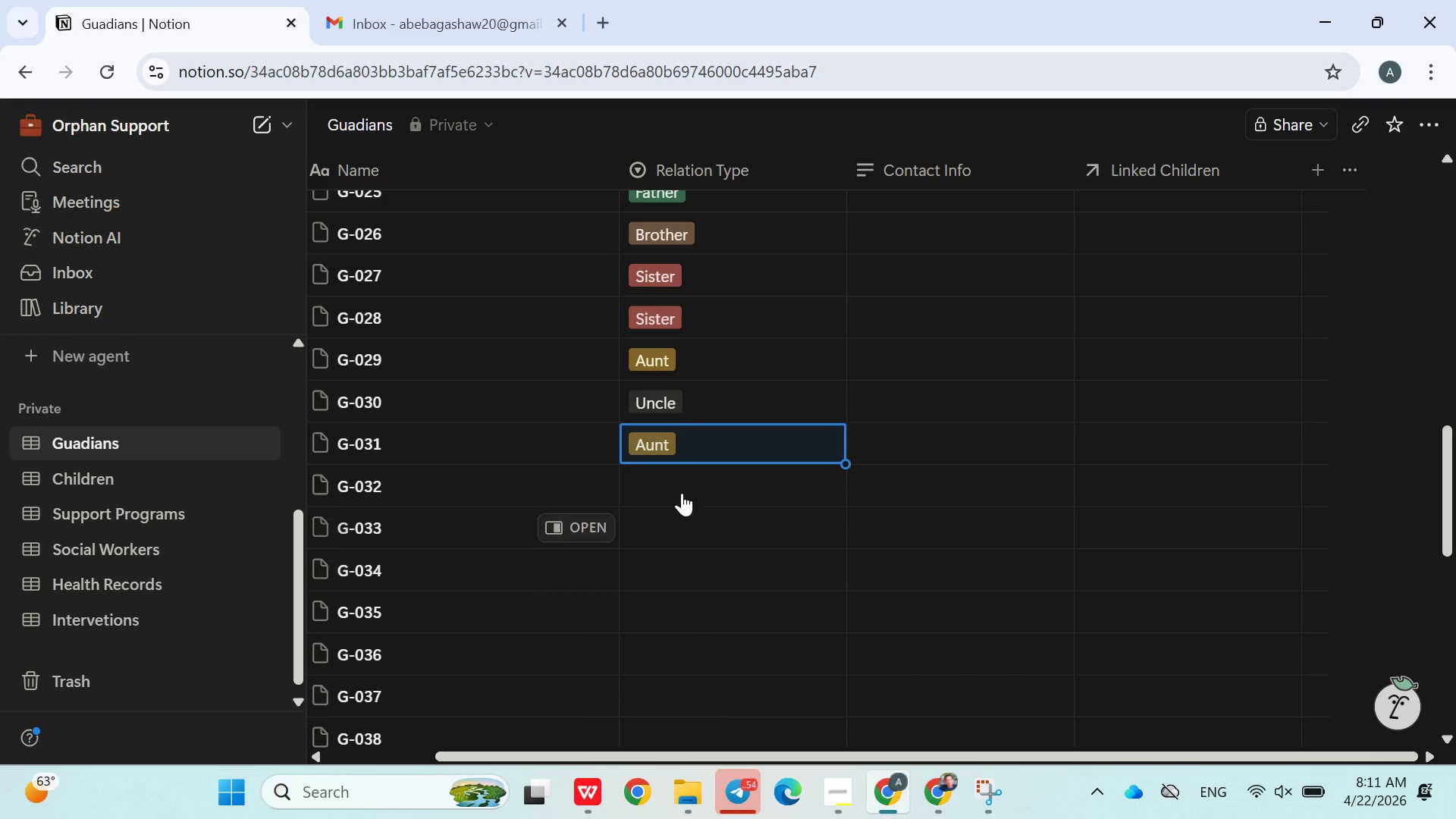 
left_click([676, 488])
 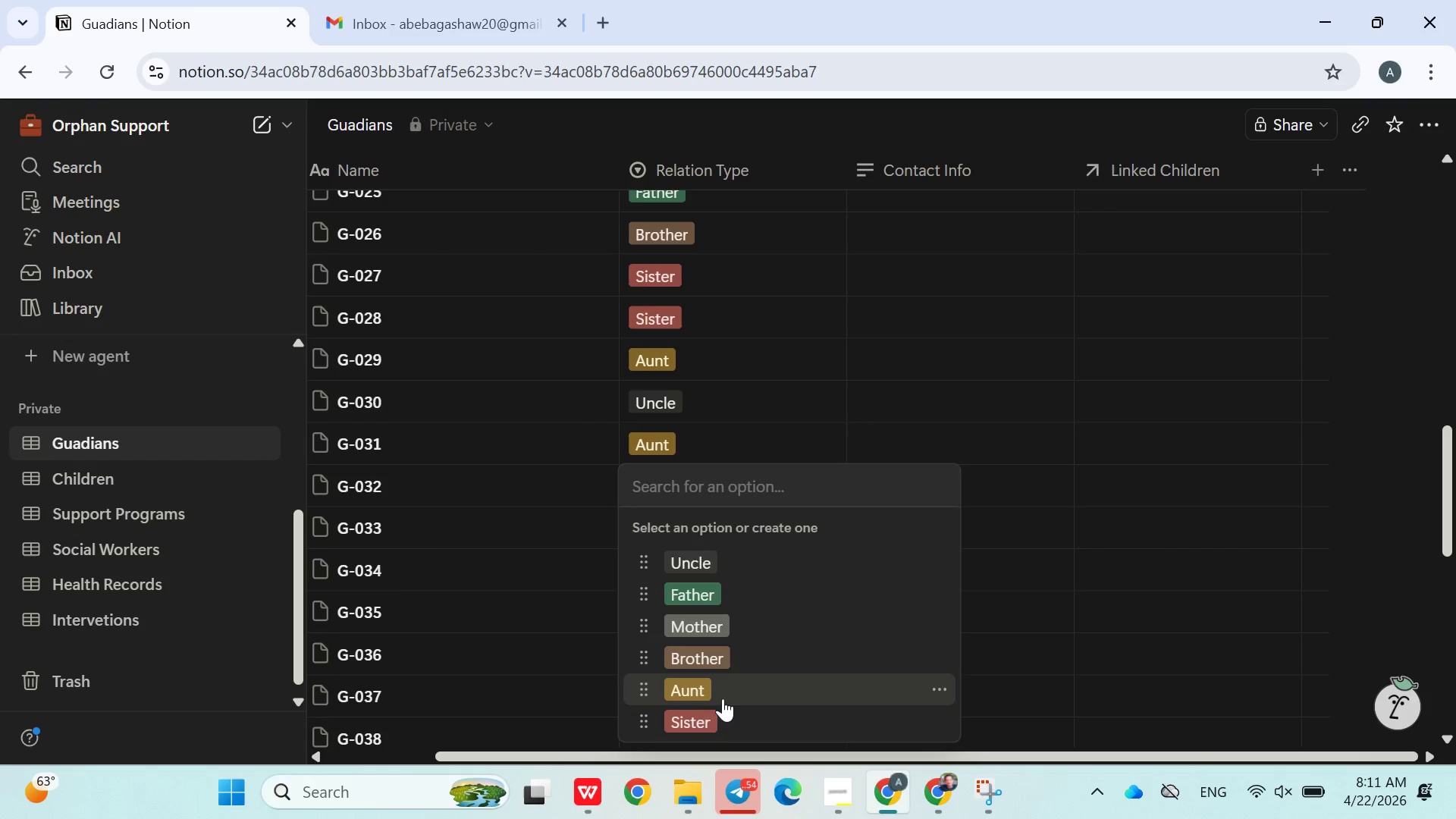 
left_click([717, 716])
 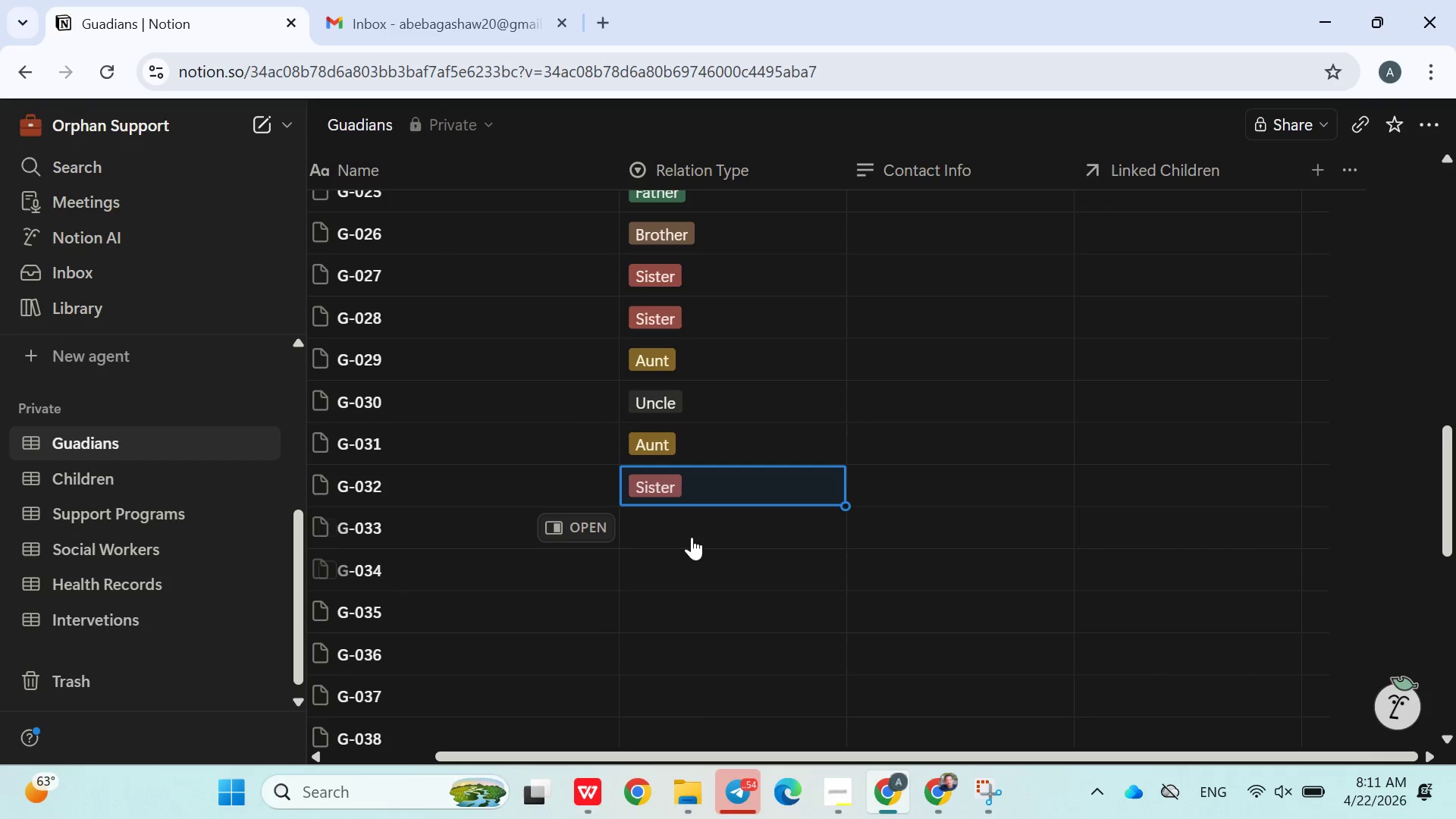 
left_click([690, 533])
 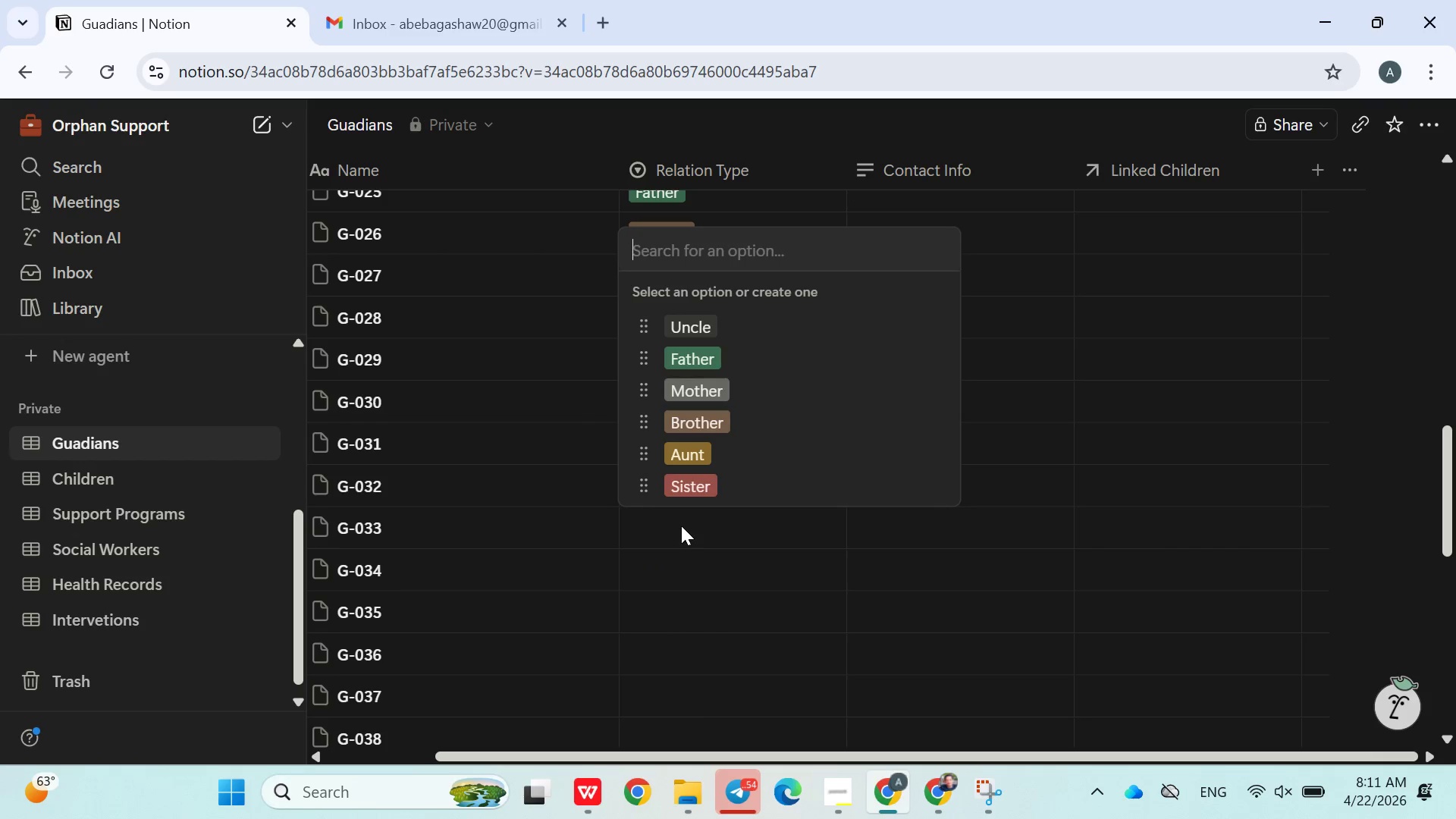 
left_click([680, 501])
 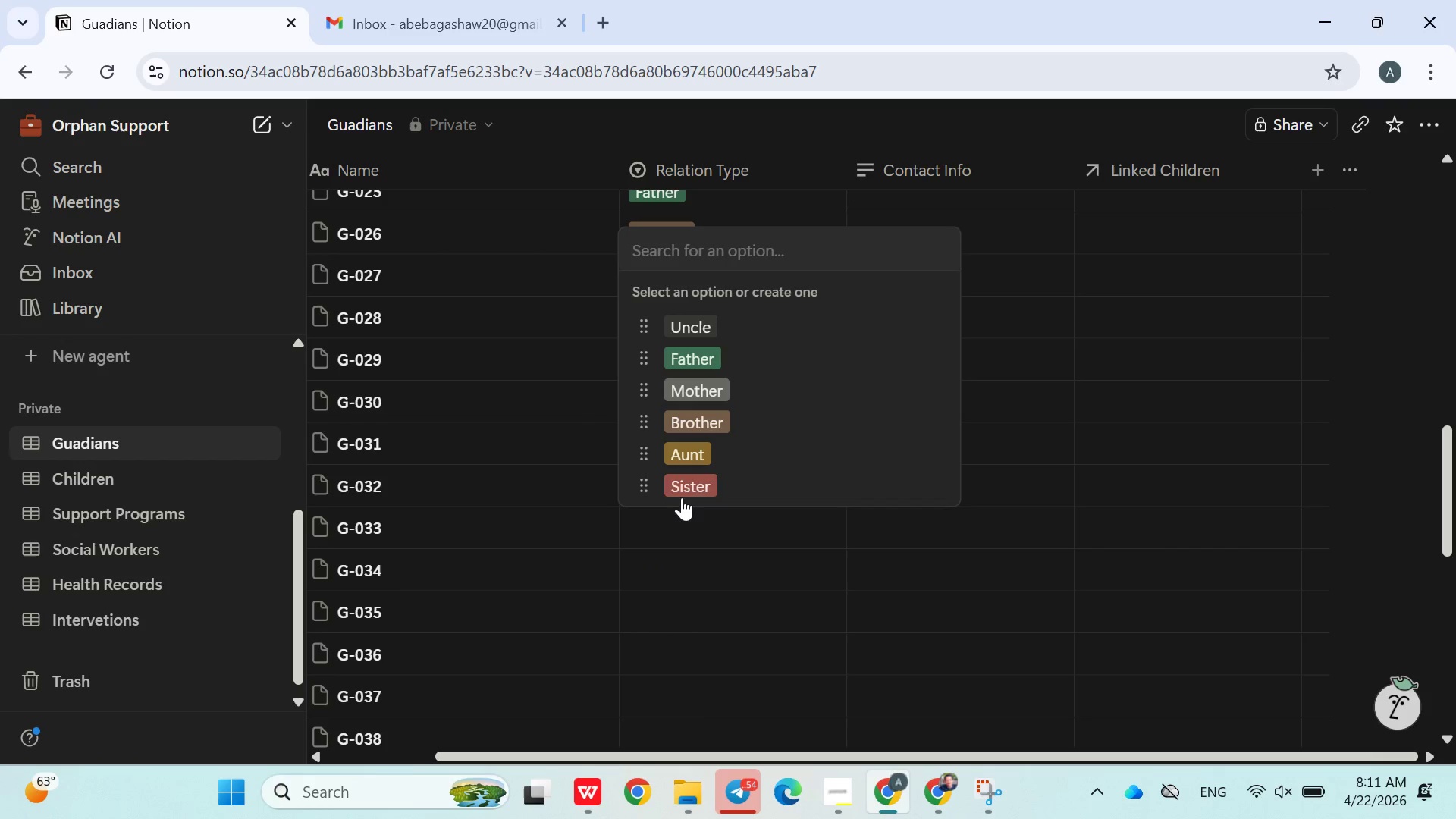 
left_click([688, 492])
 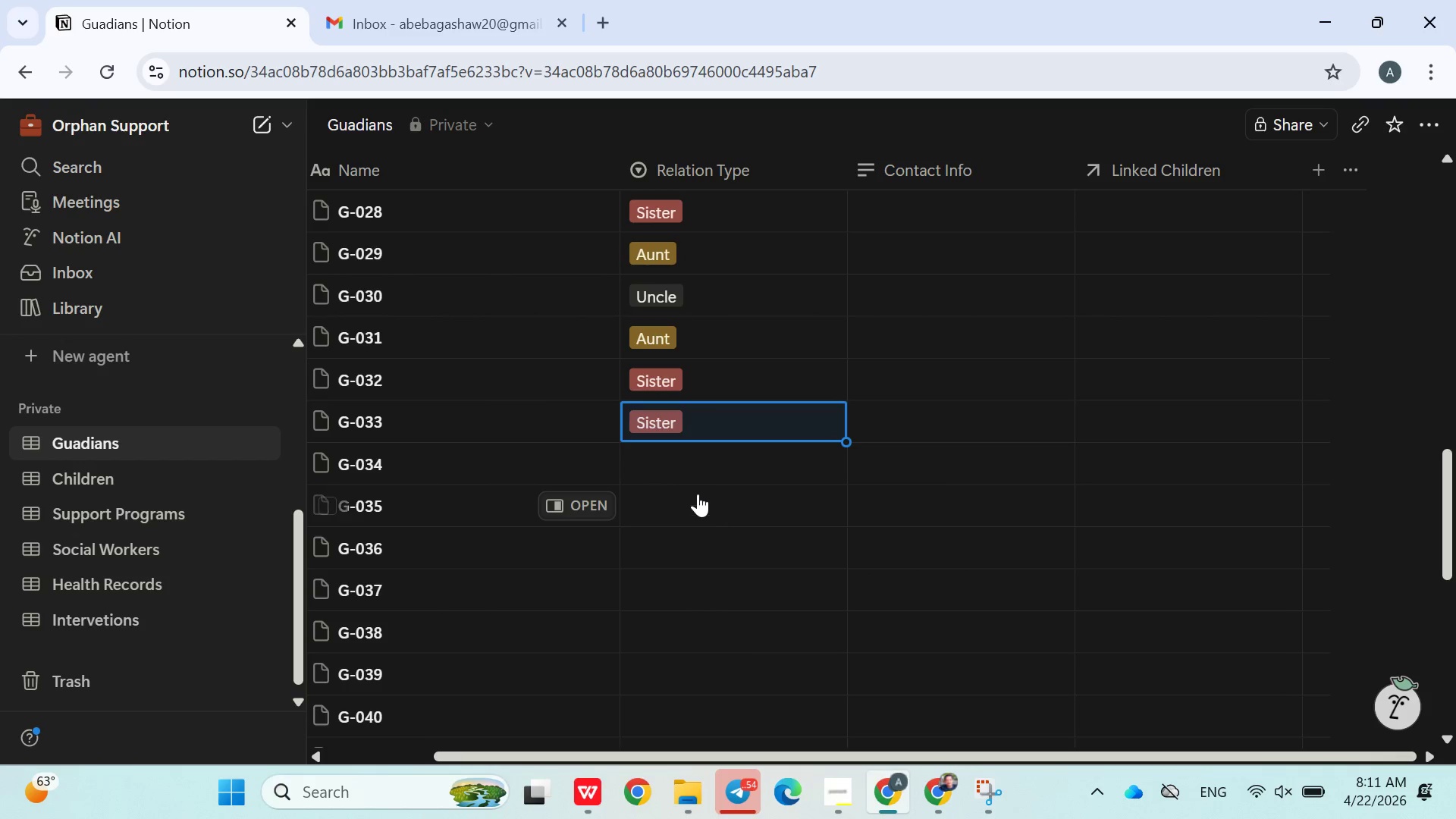 
left_click([672, 466])
 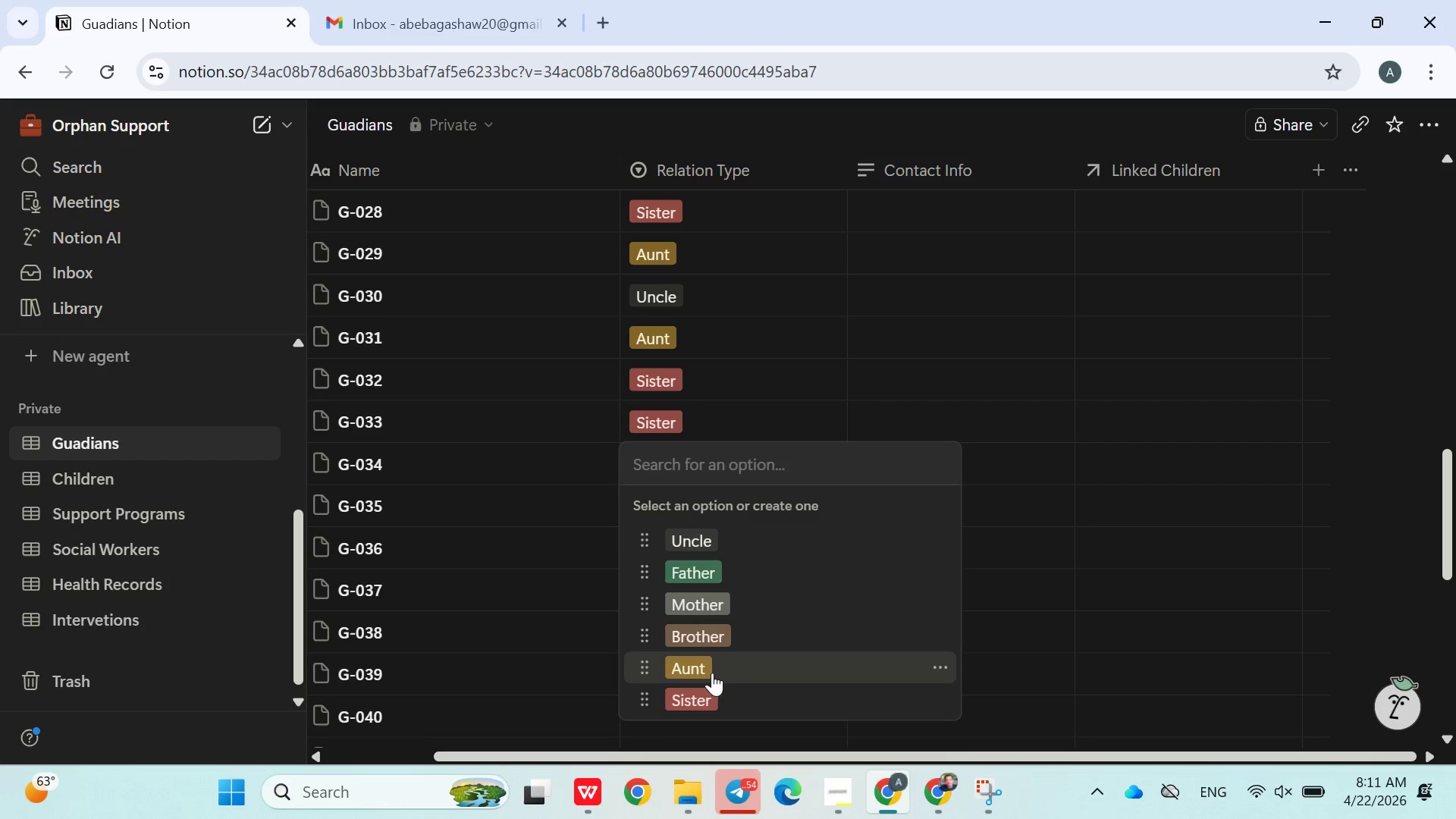 
left_click([711, 674])
 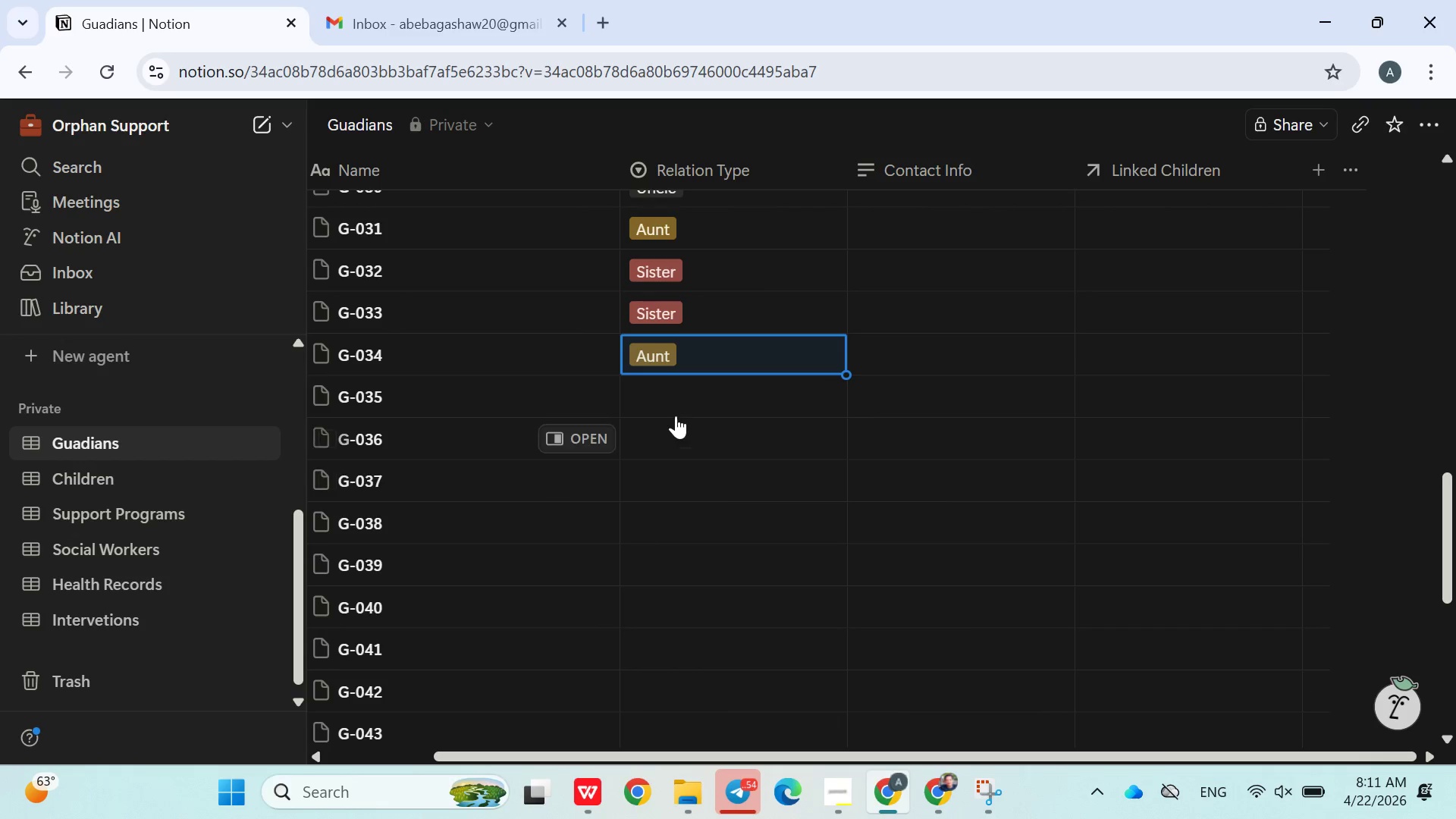 
left_click([675, 404])
 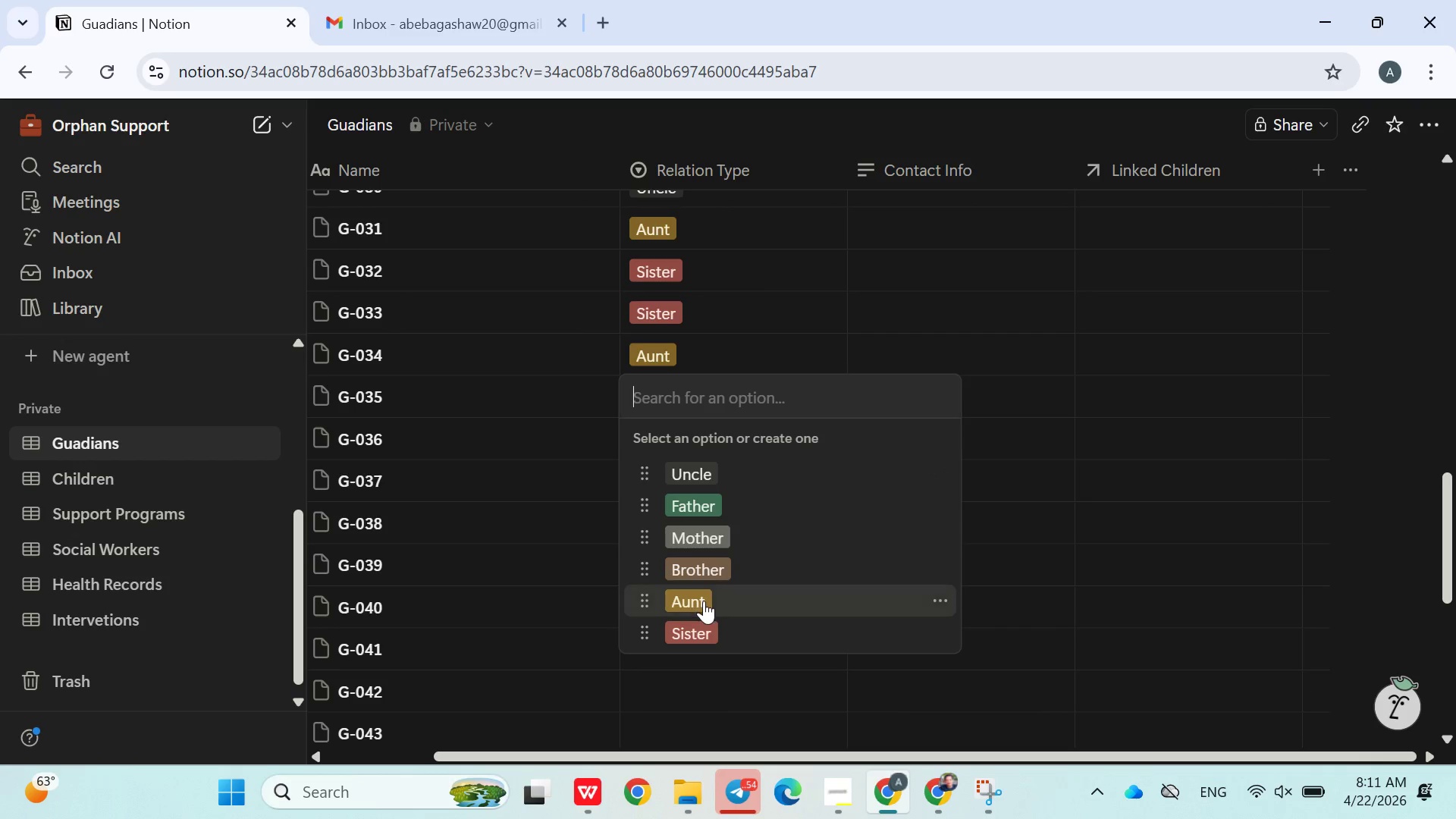 
left_click([704, 601])
 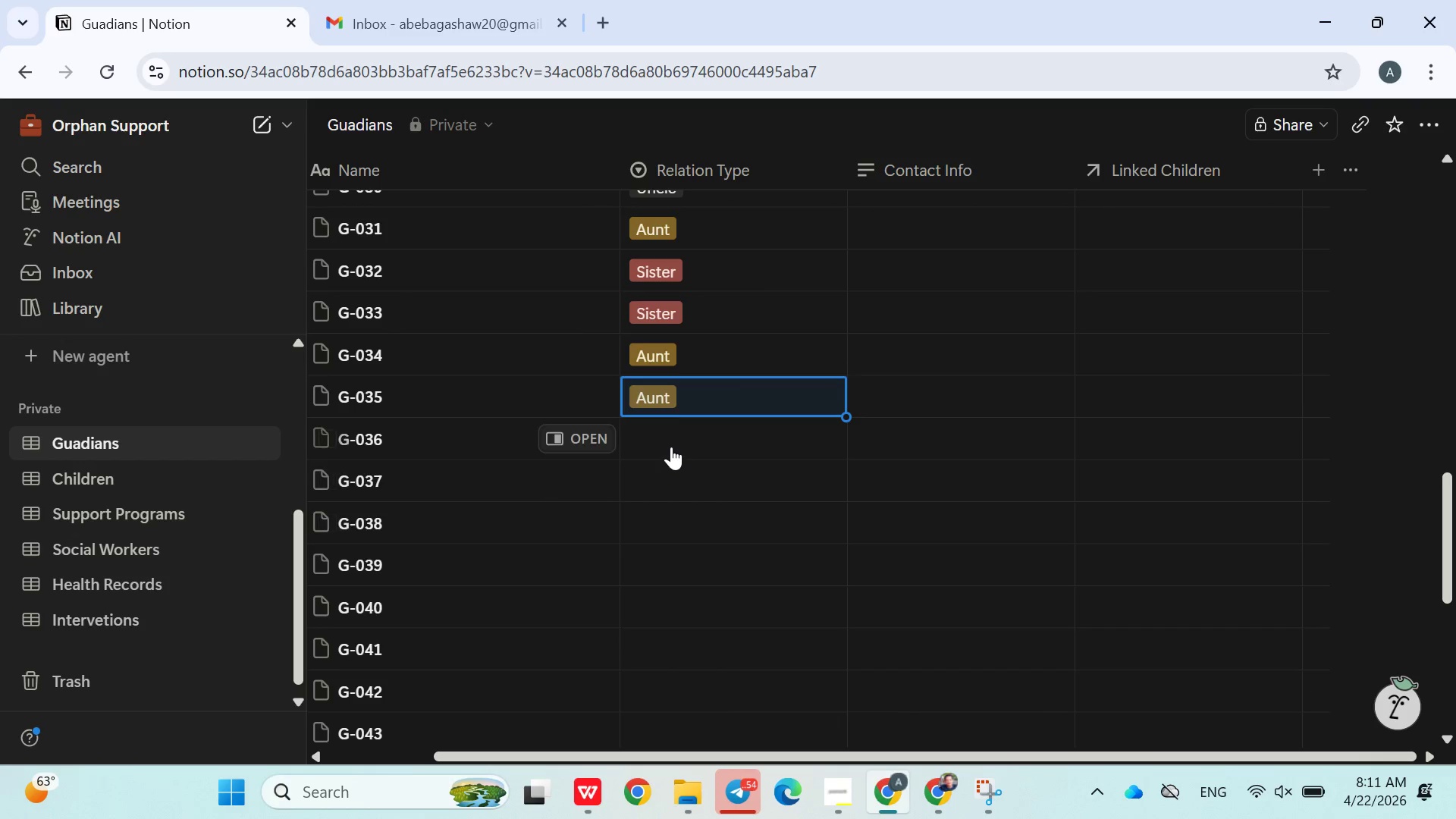 
left_click([671, 445])
 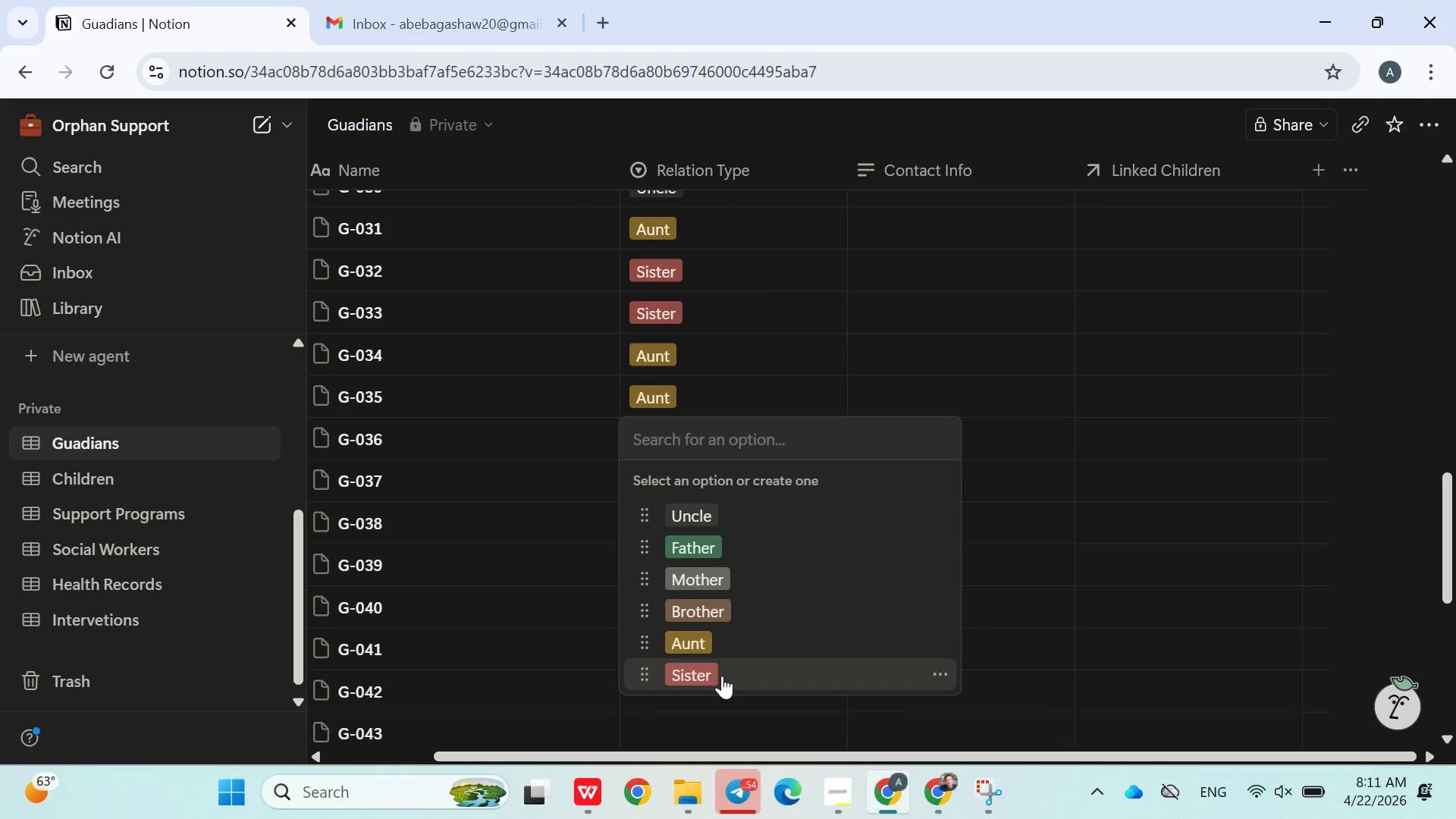 
left_click([724, 676])
 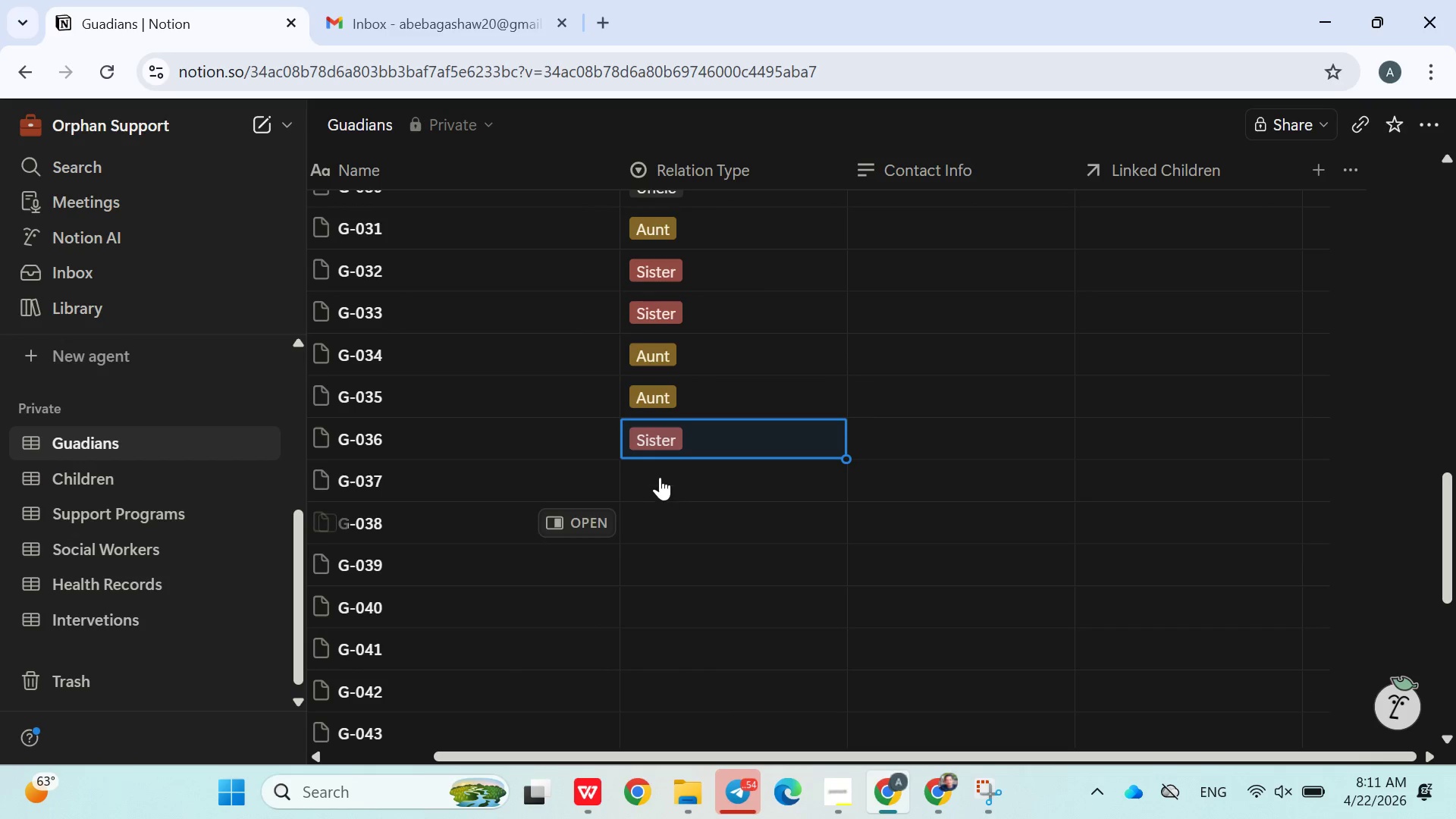 
left_click([660, 481])
 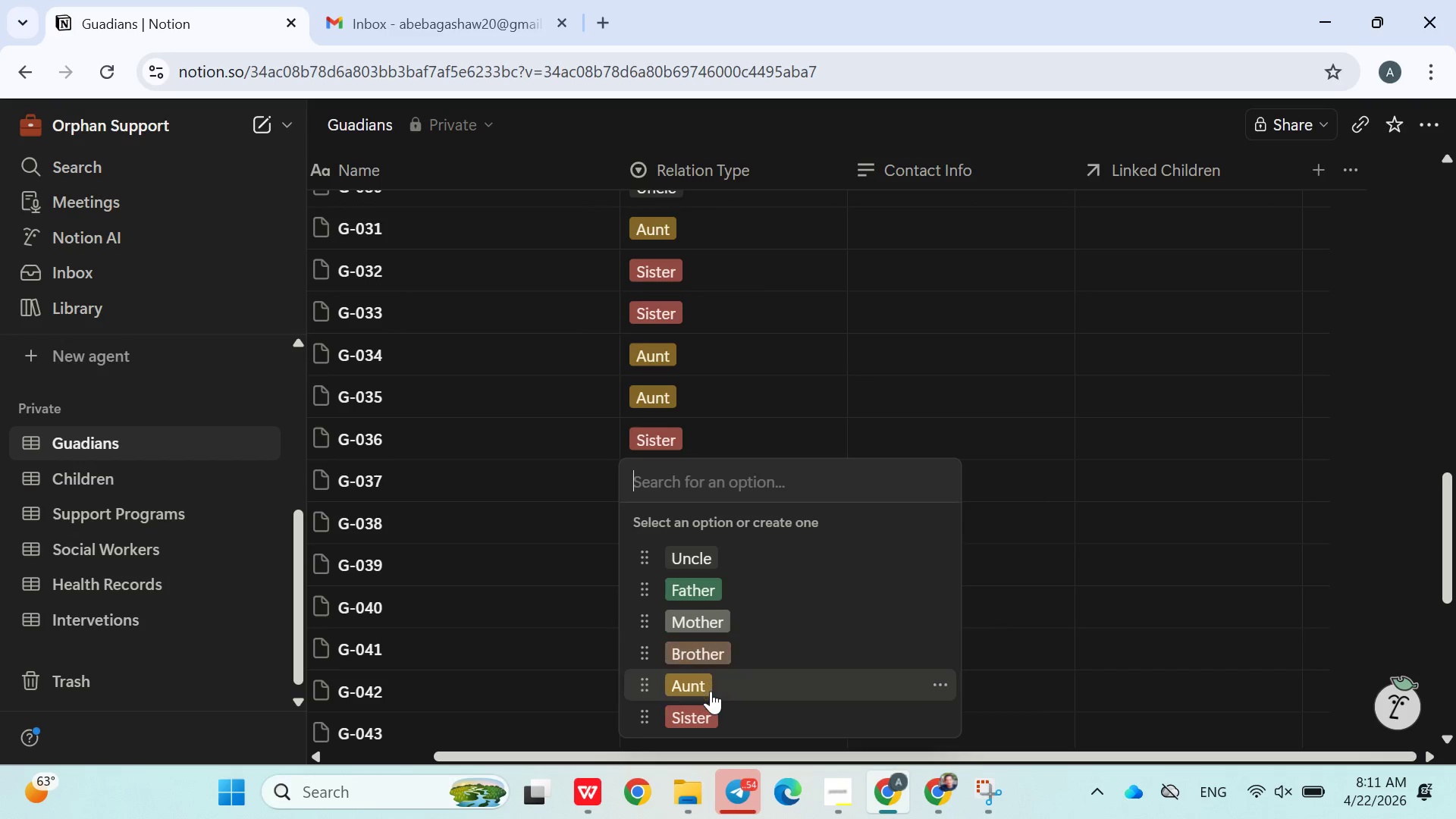 
left_click([711, 704])
 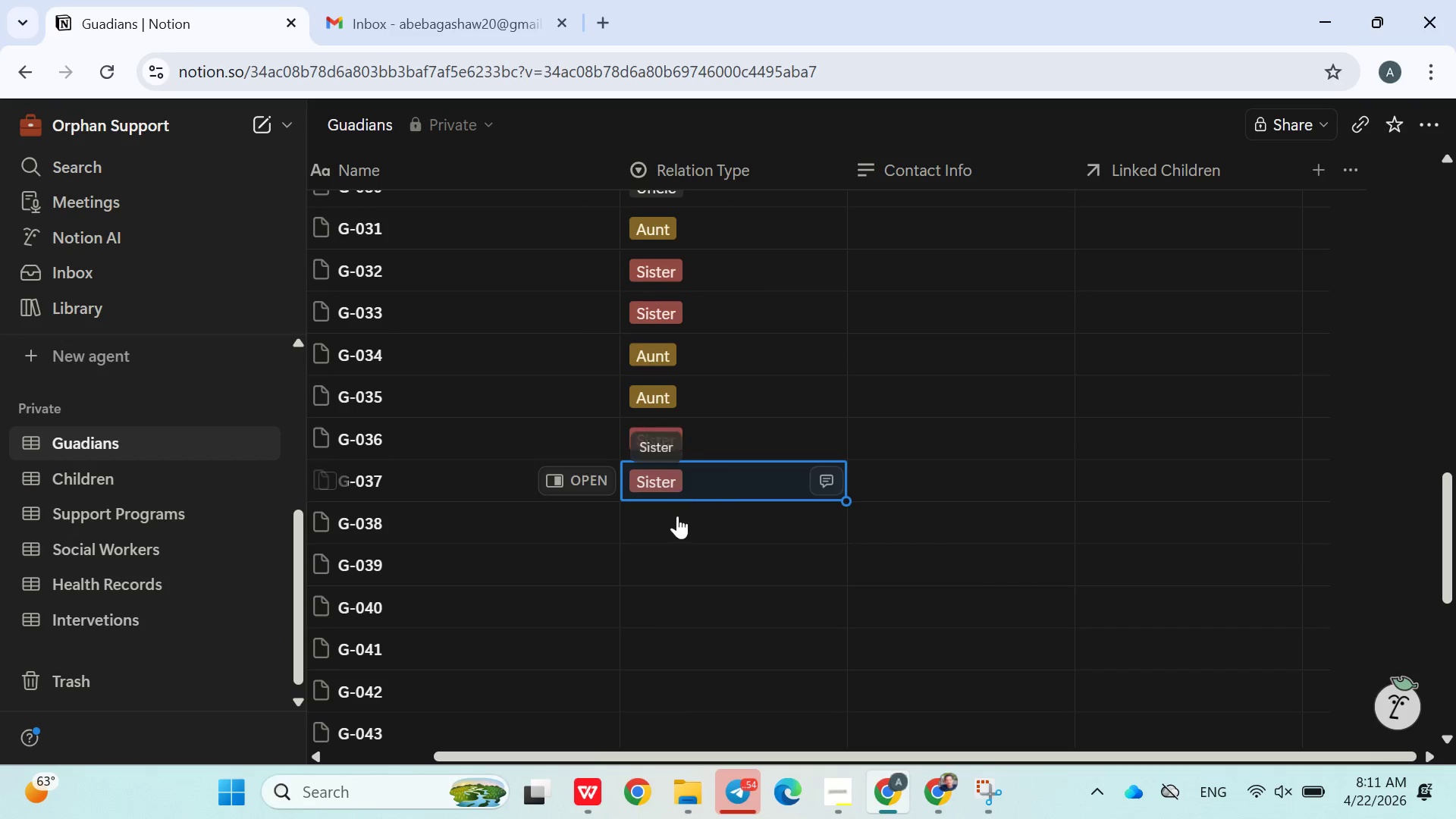 
left_click([677, 525])
 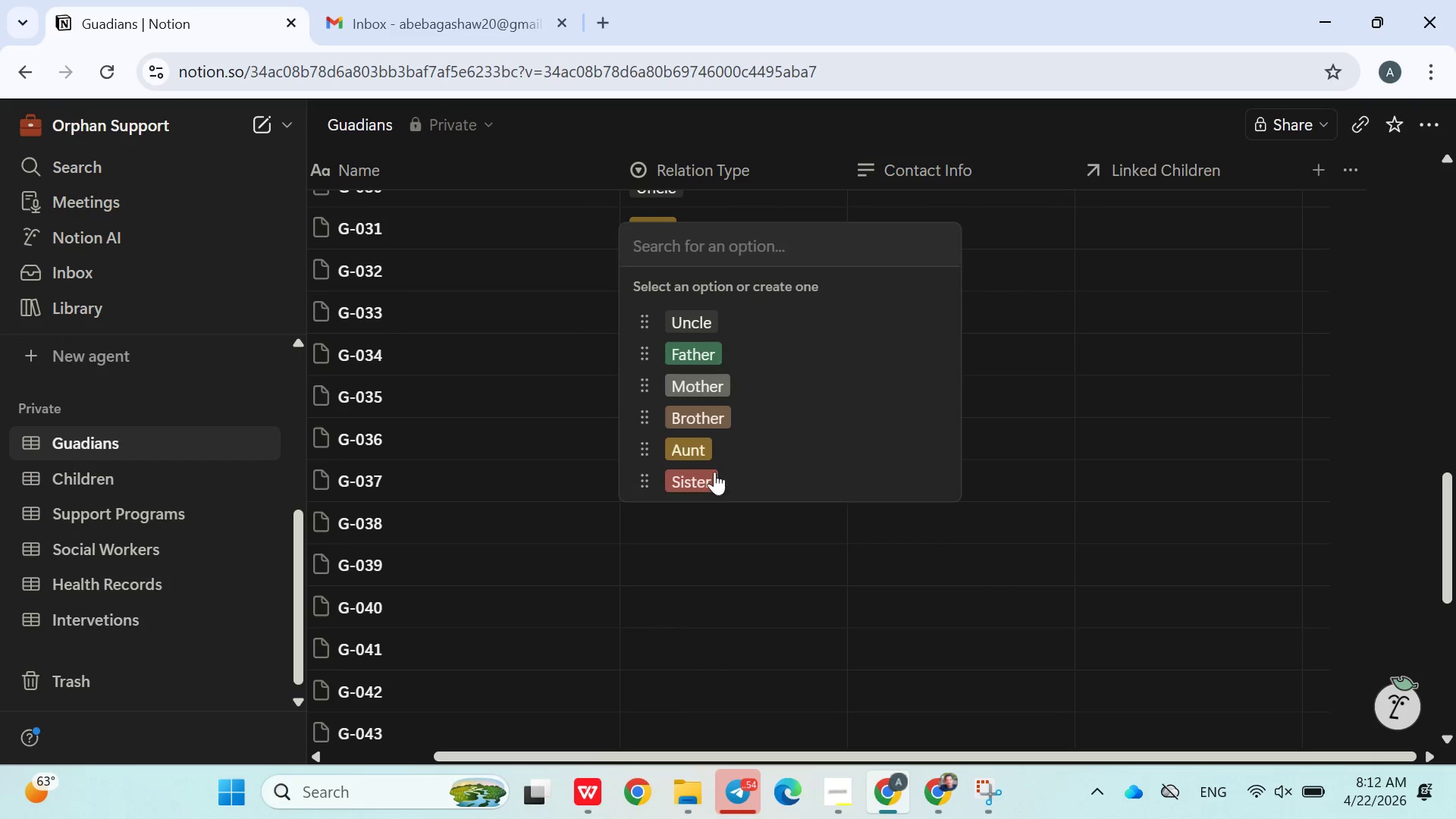 
left_click([714, 472])
 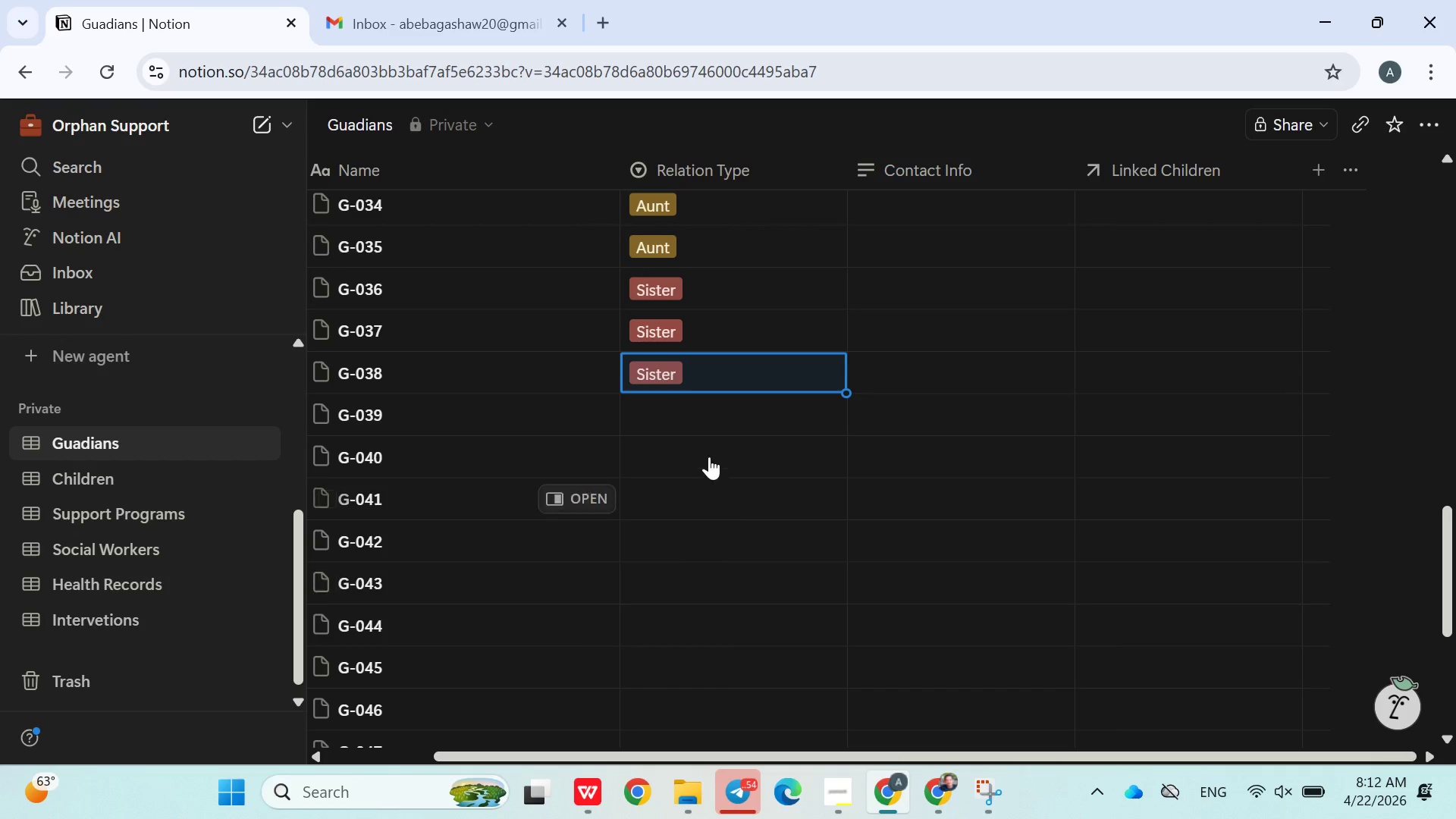 
left_click([692, 416])
 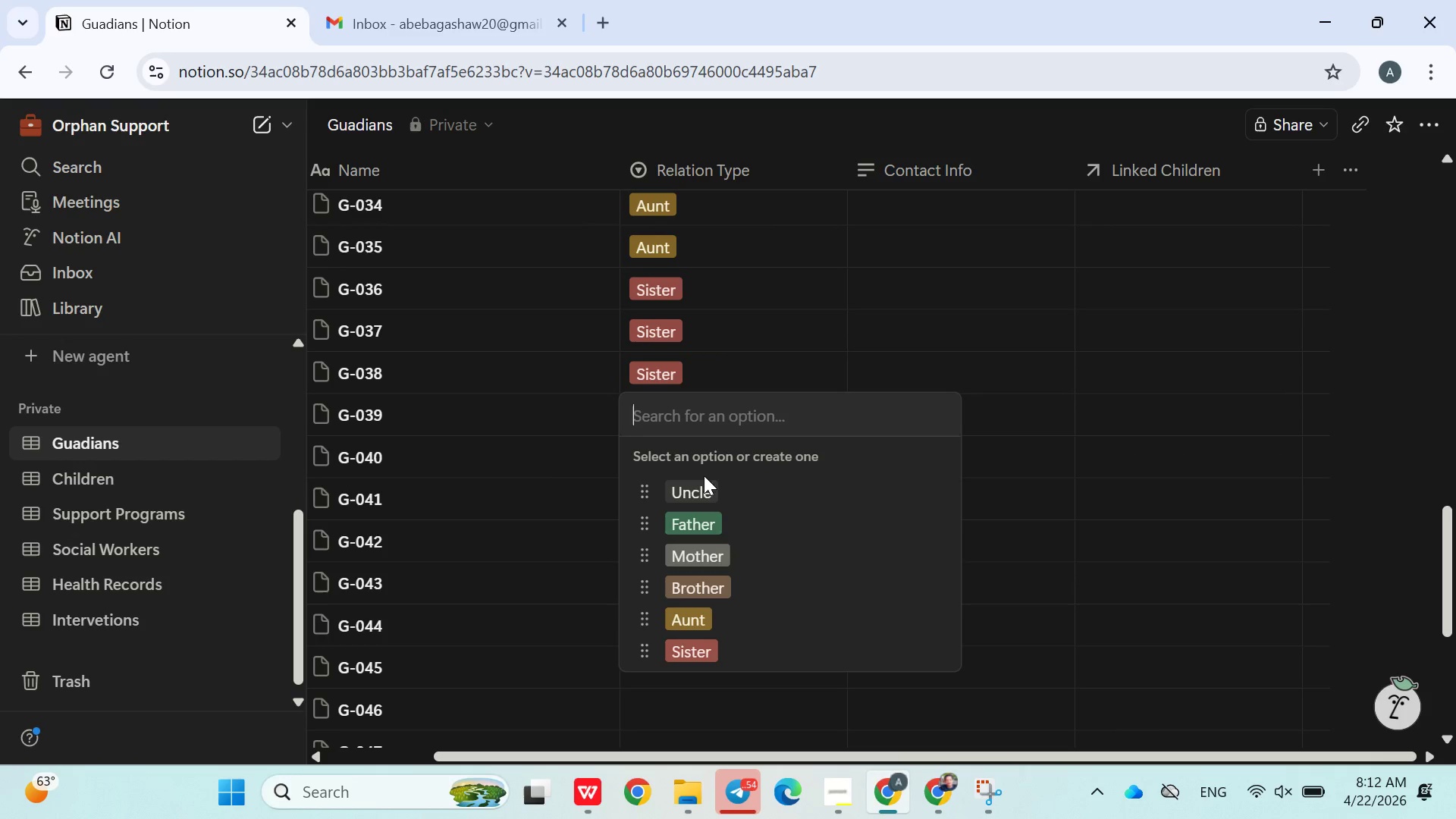 
left_click([703, 482])
 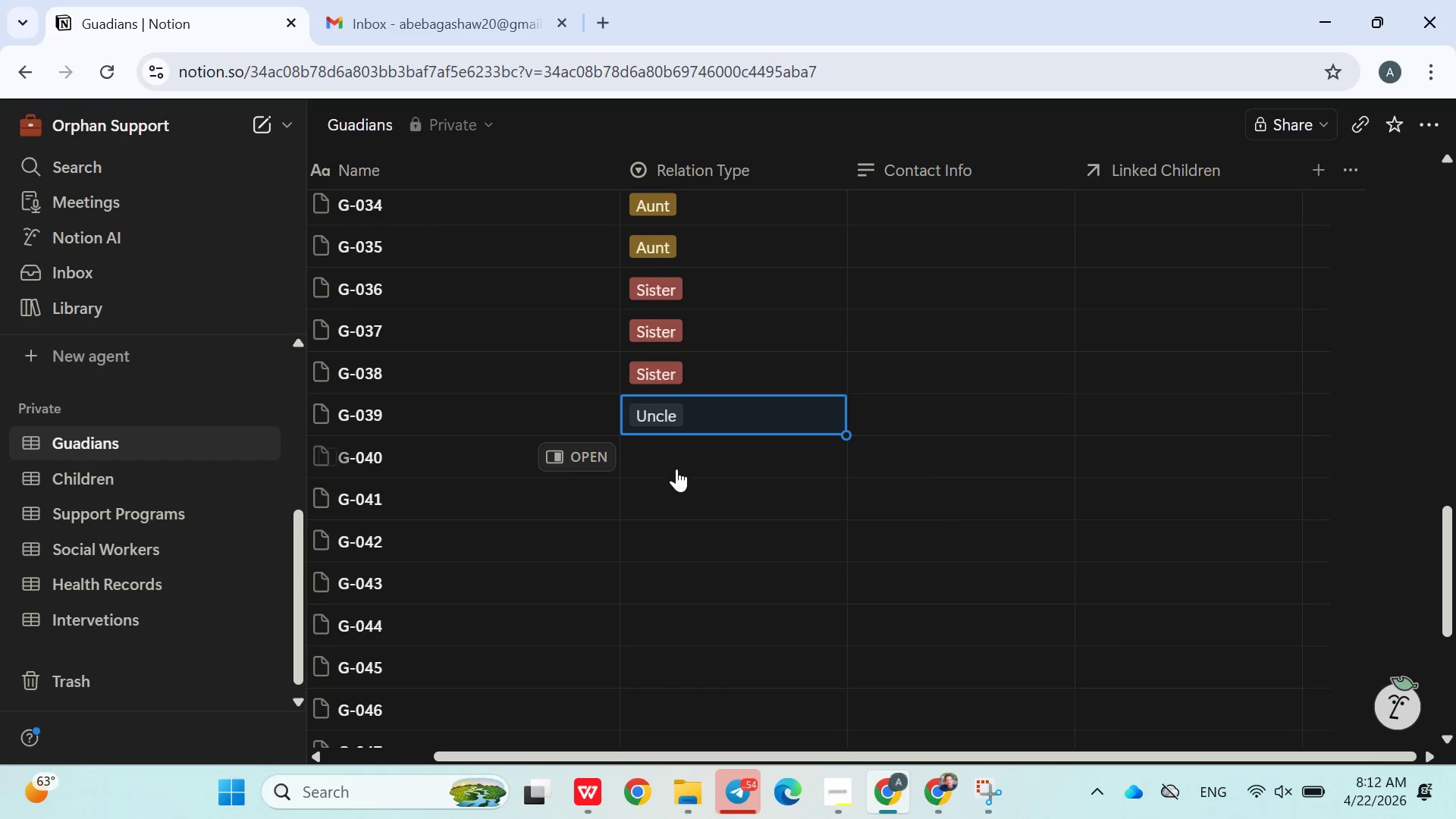 
left_click([674, 466])
 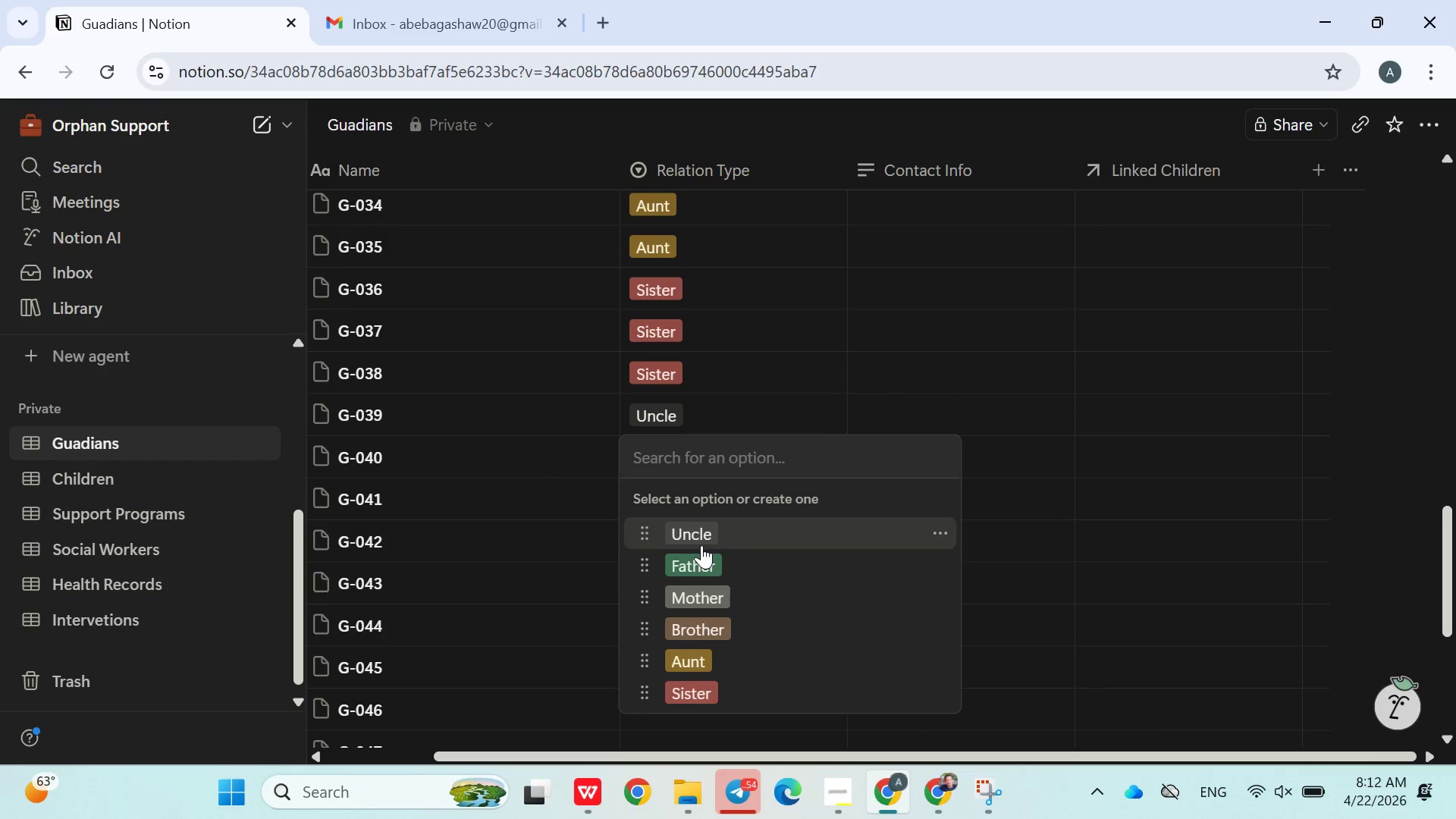 
left_click([701, 545])
 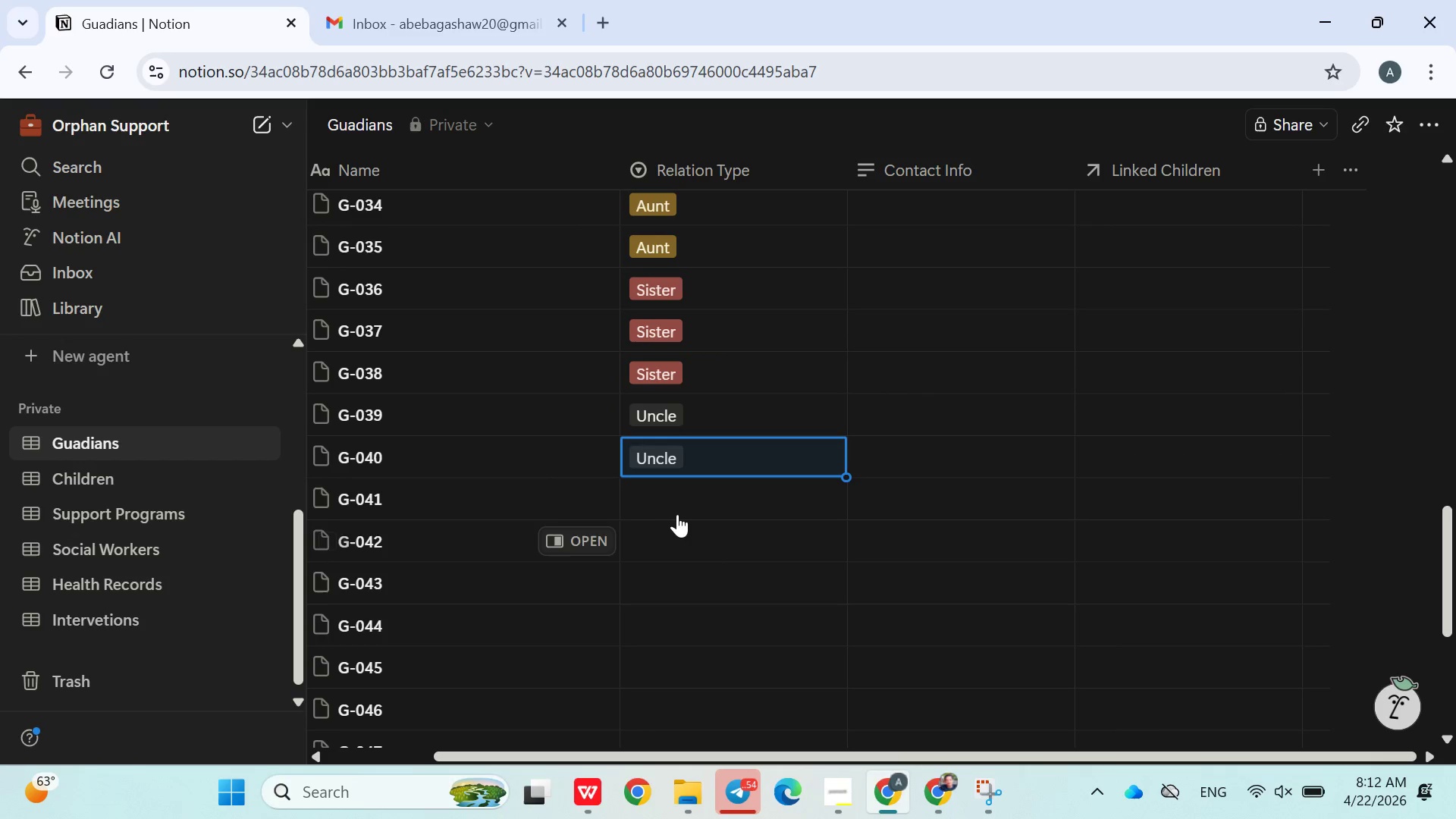 
left_click([672, 504])
 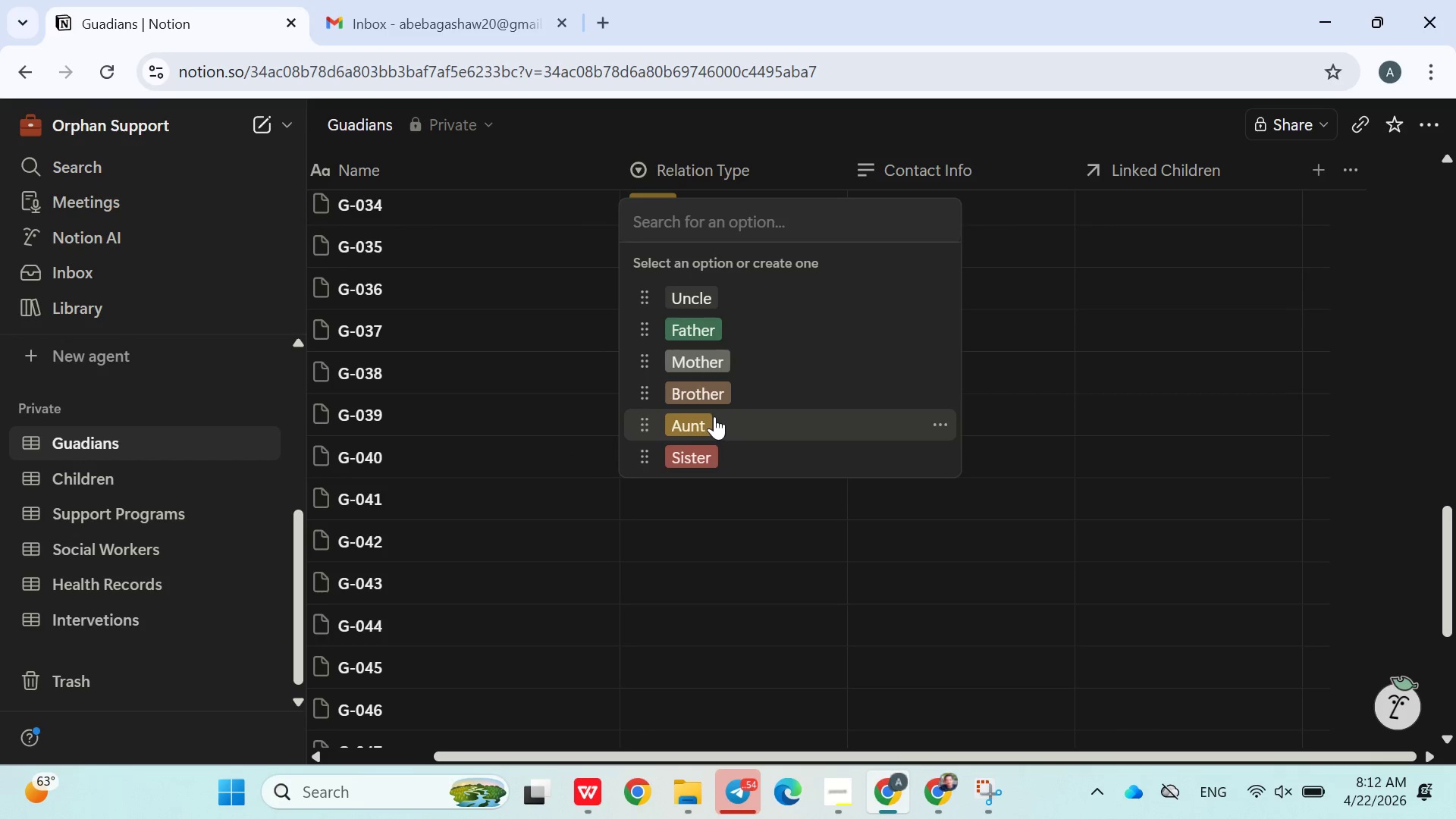 
left_click([714, 416])
 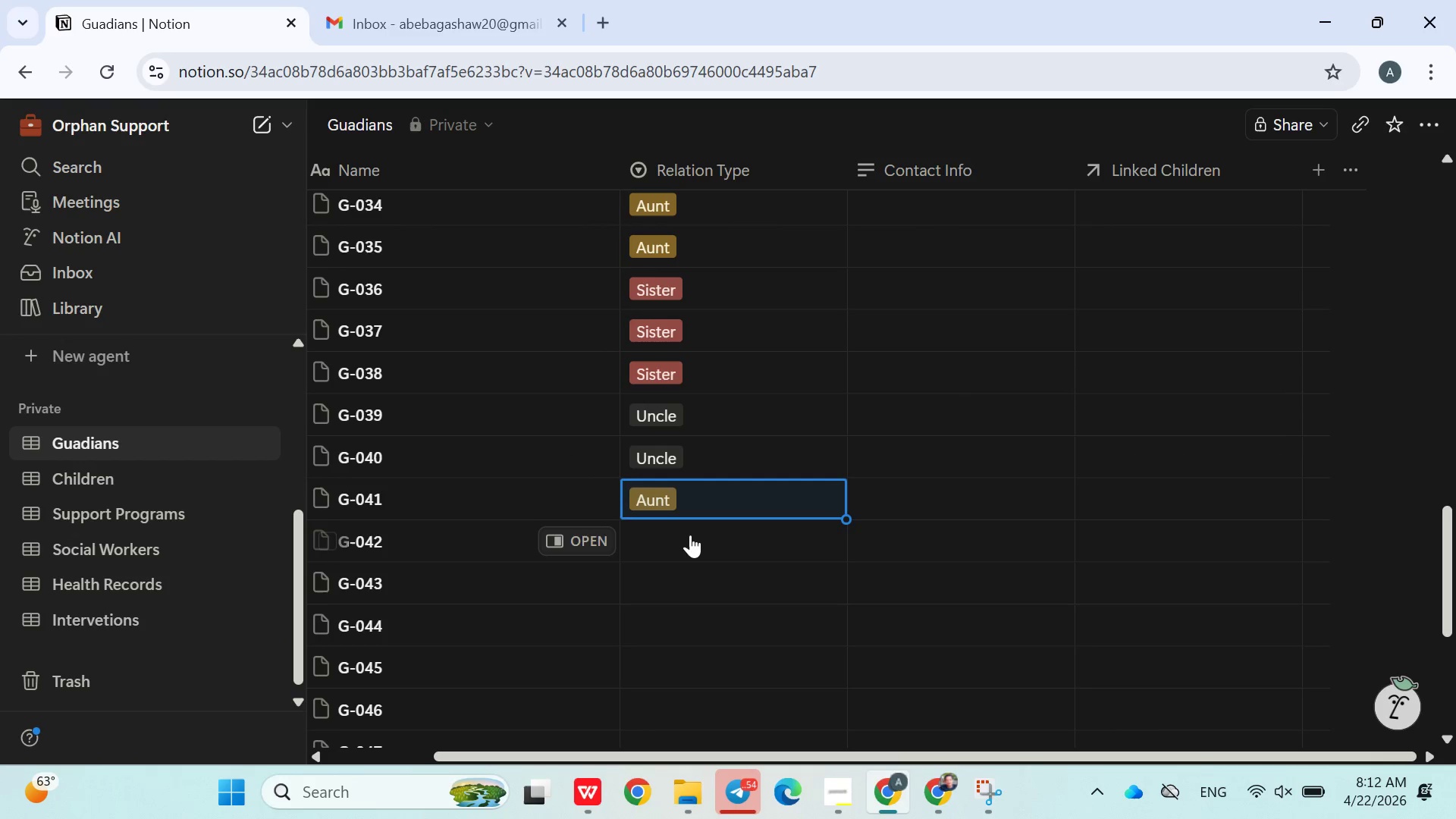 
left_click([689, 536])
 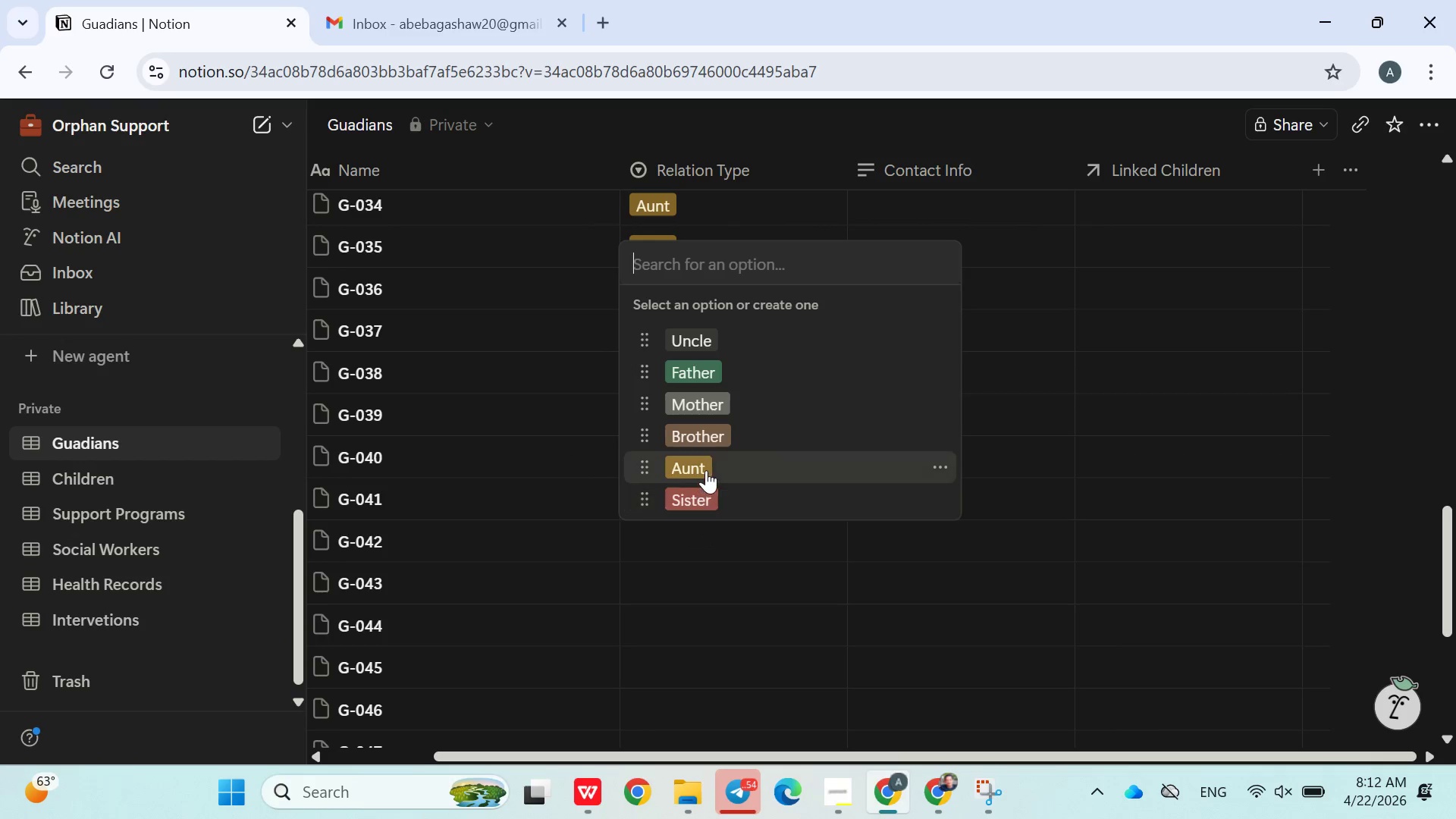 
left_click([706, 469])
 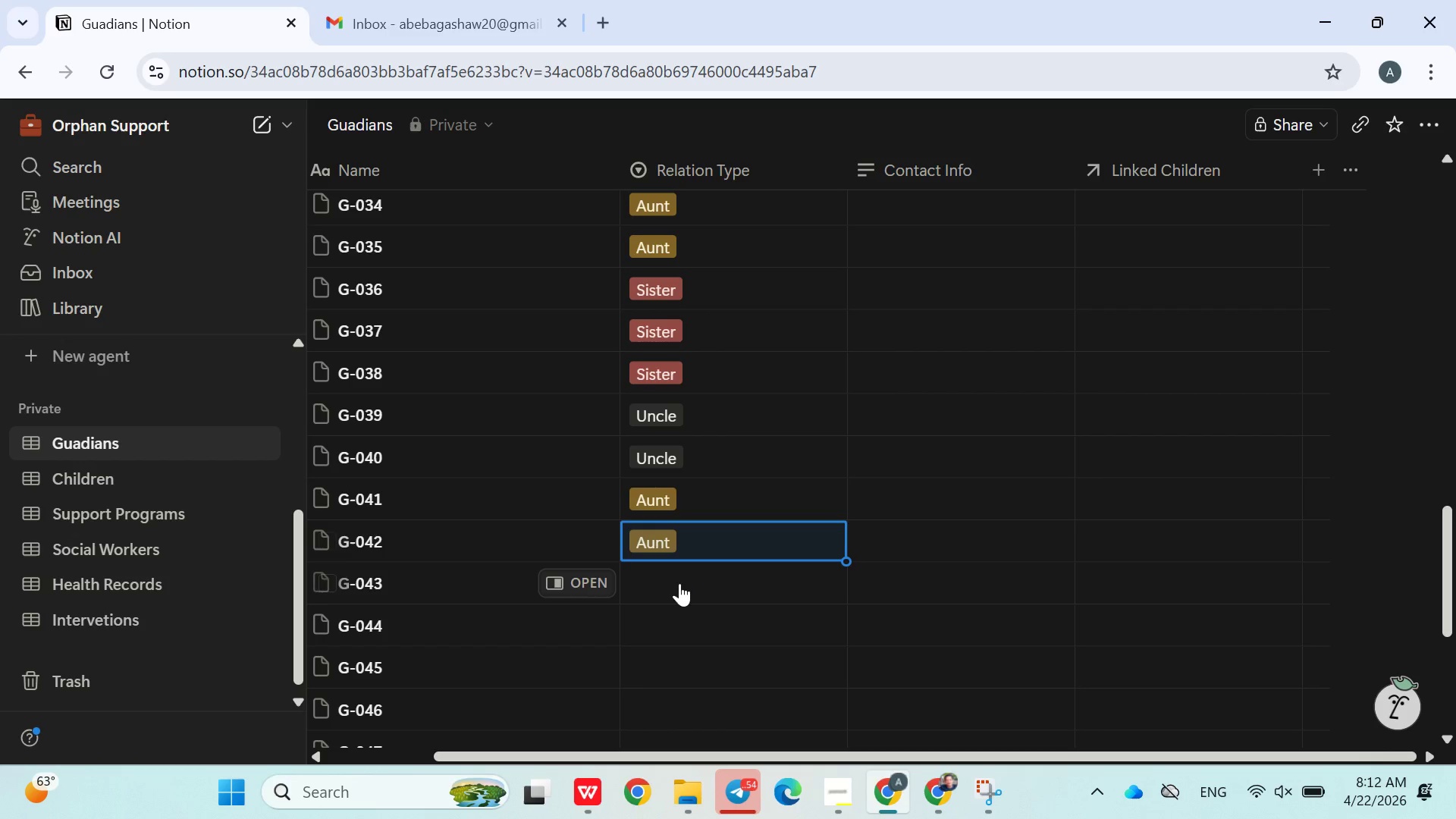 
left_click([676, 582])
 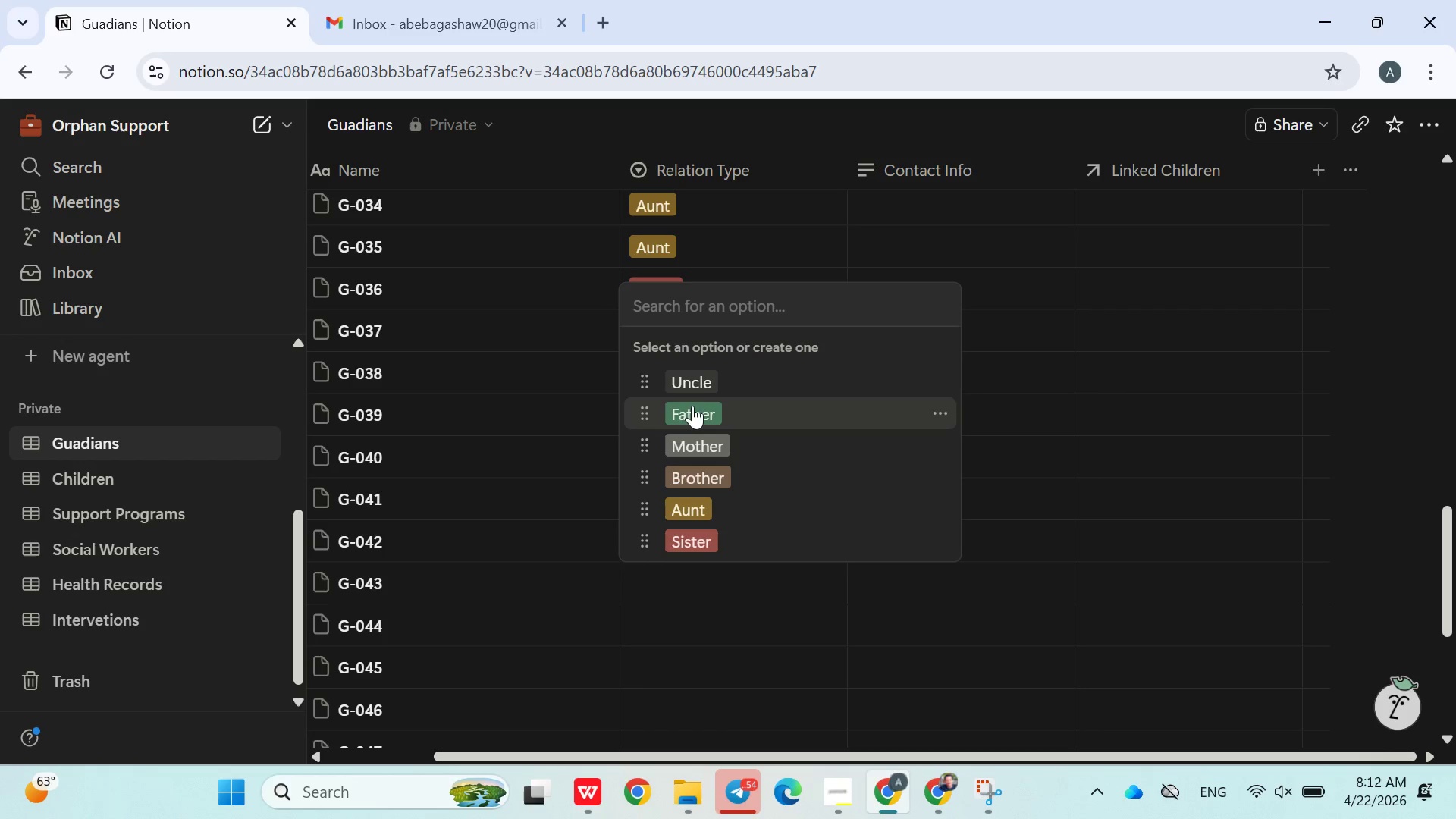 
left_click([692, 374])
 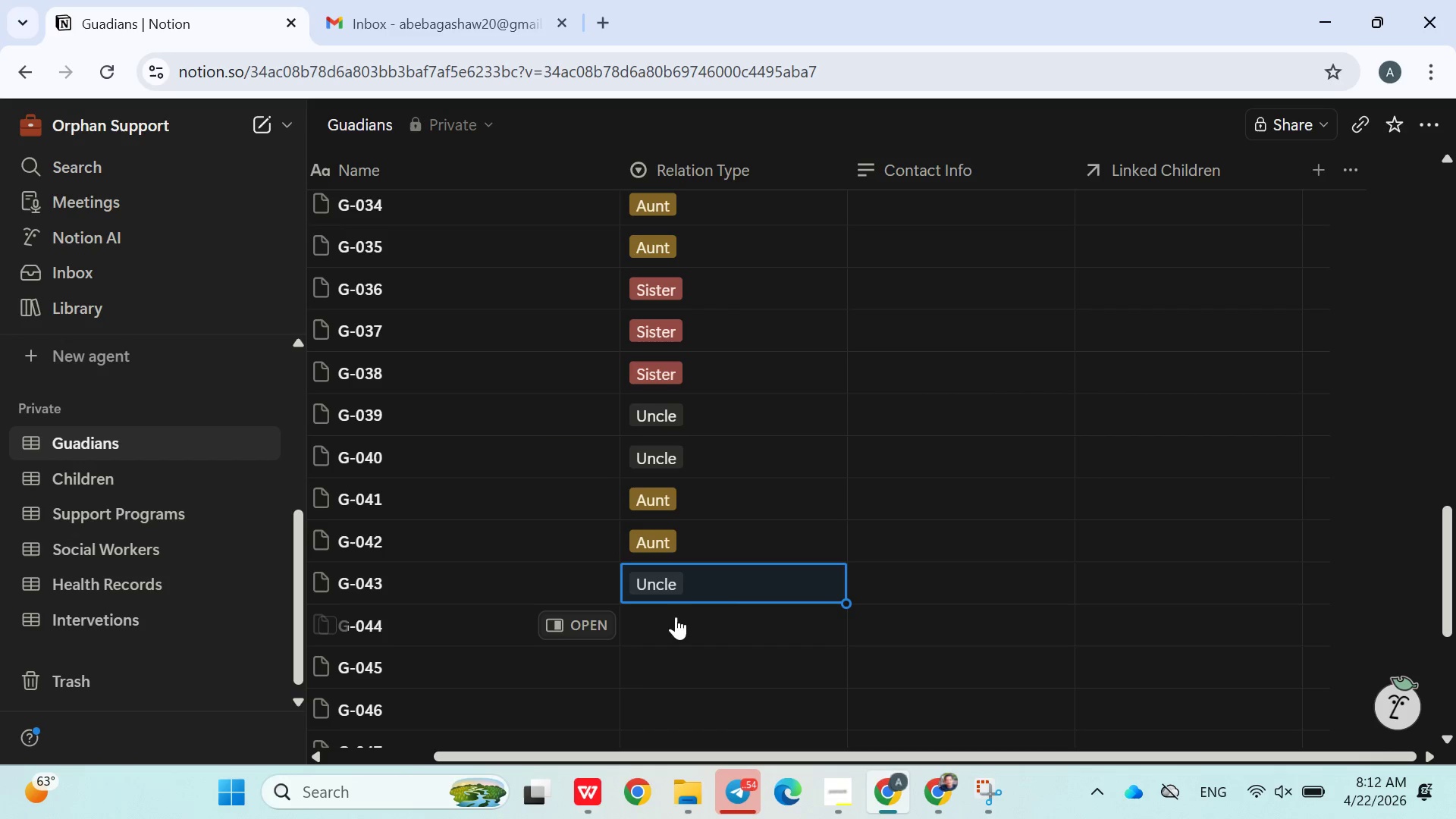 
left_click([676, 617])
 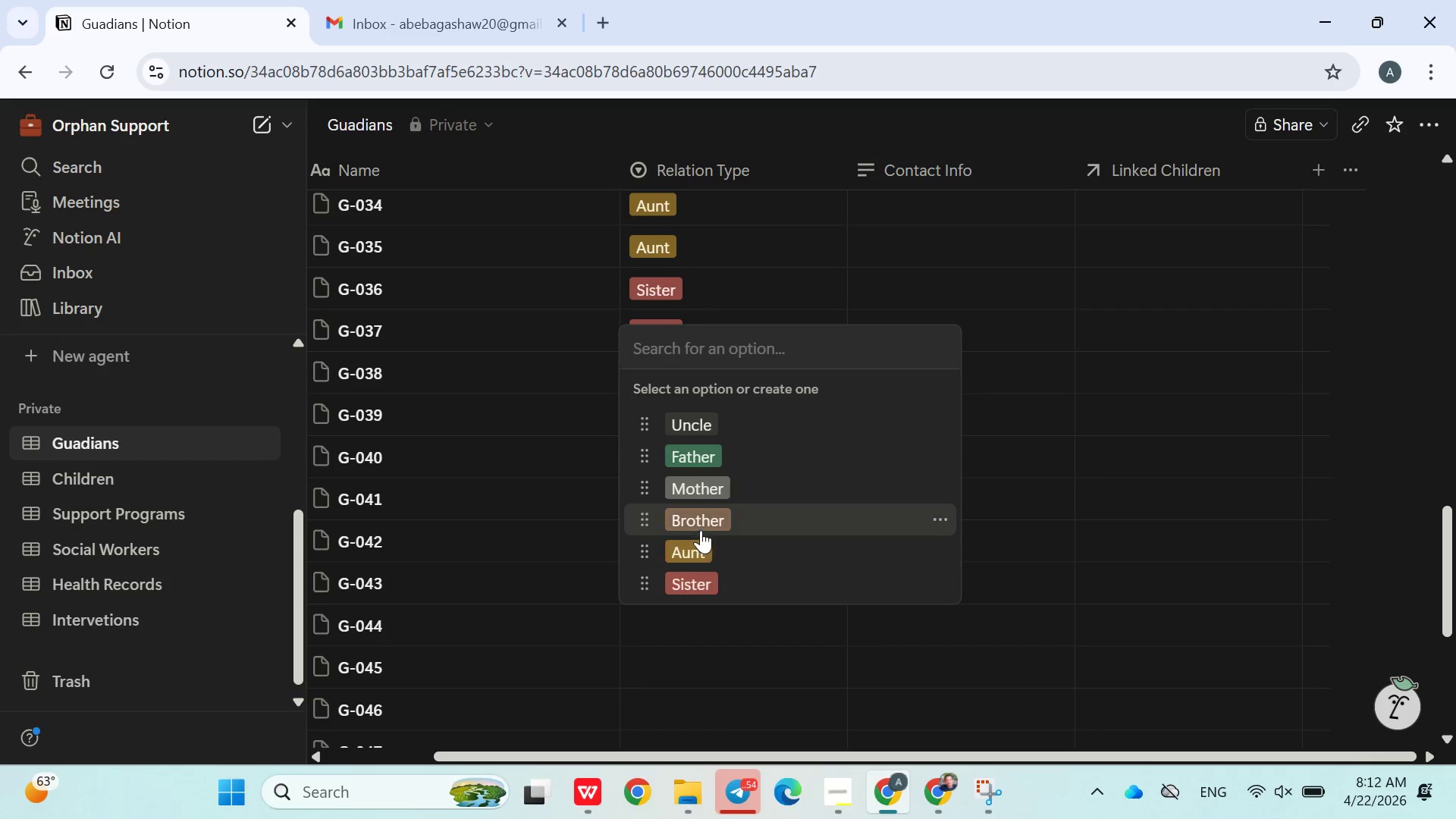 
left_click([702, 526])
 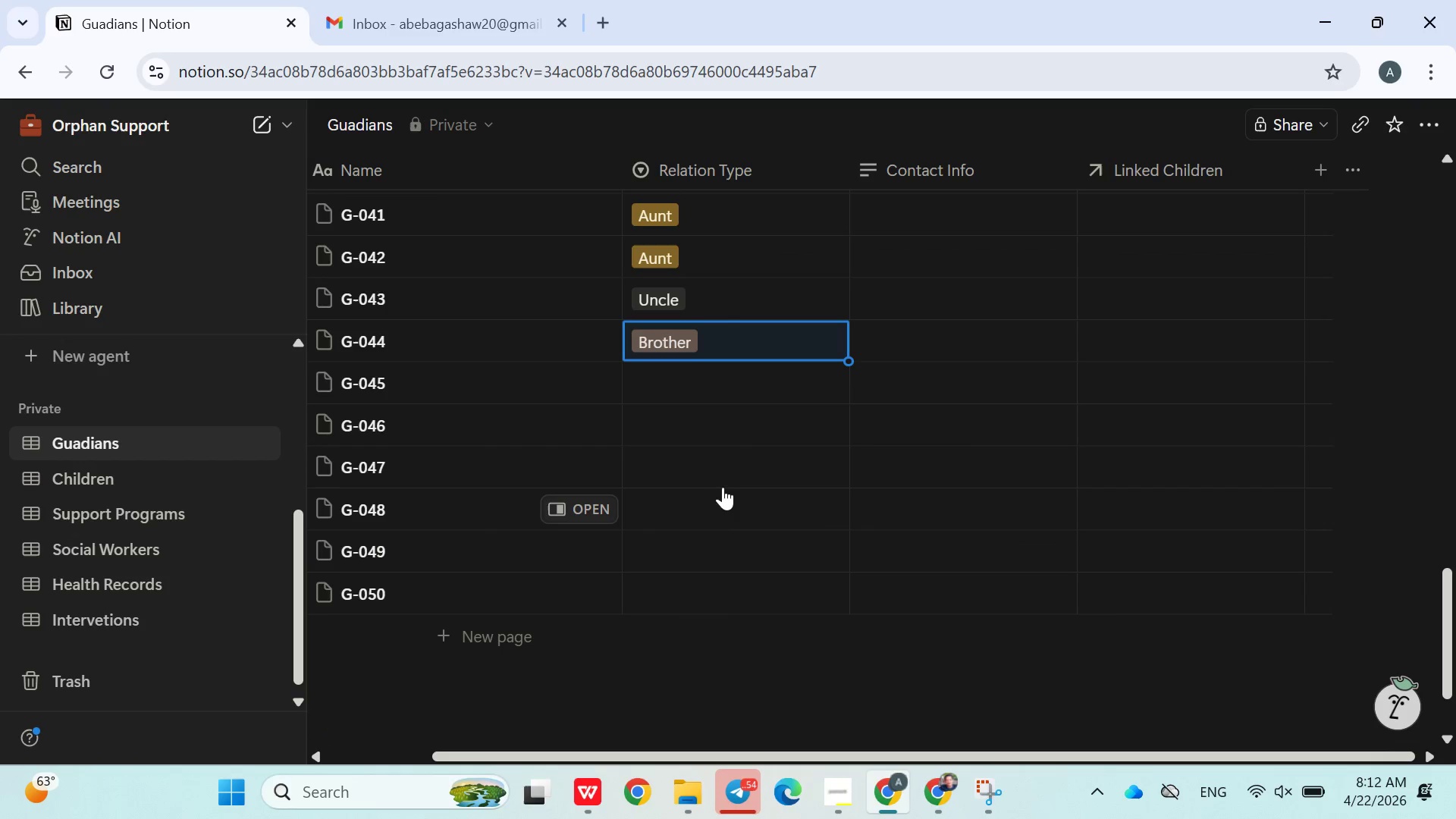 
left_click([692, 389])
 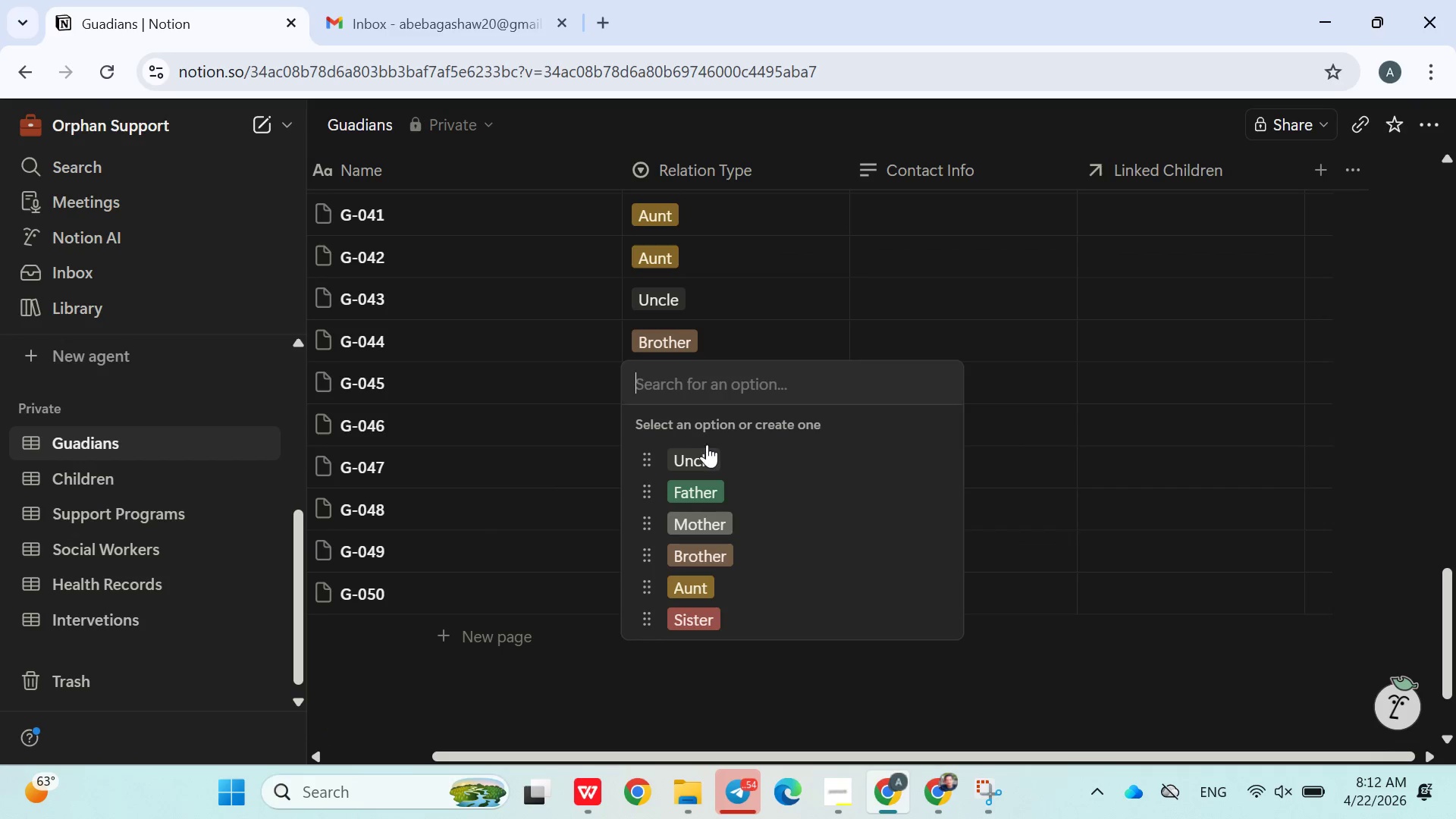 
left_click([711, 450])
 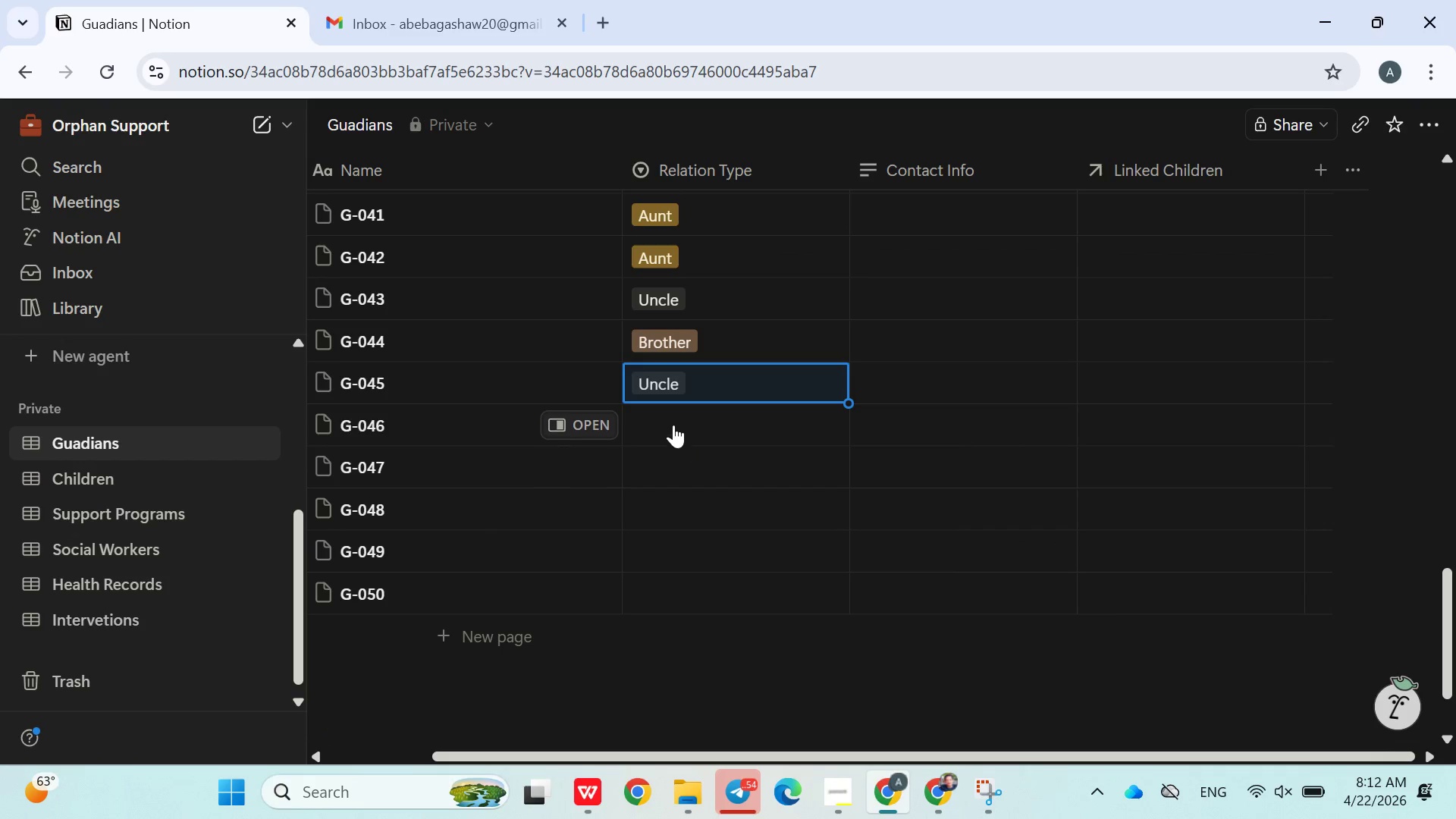 
left_click([673, 423])
 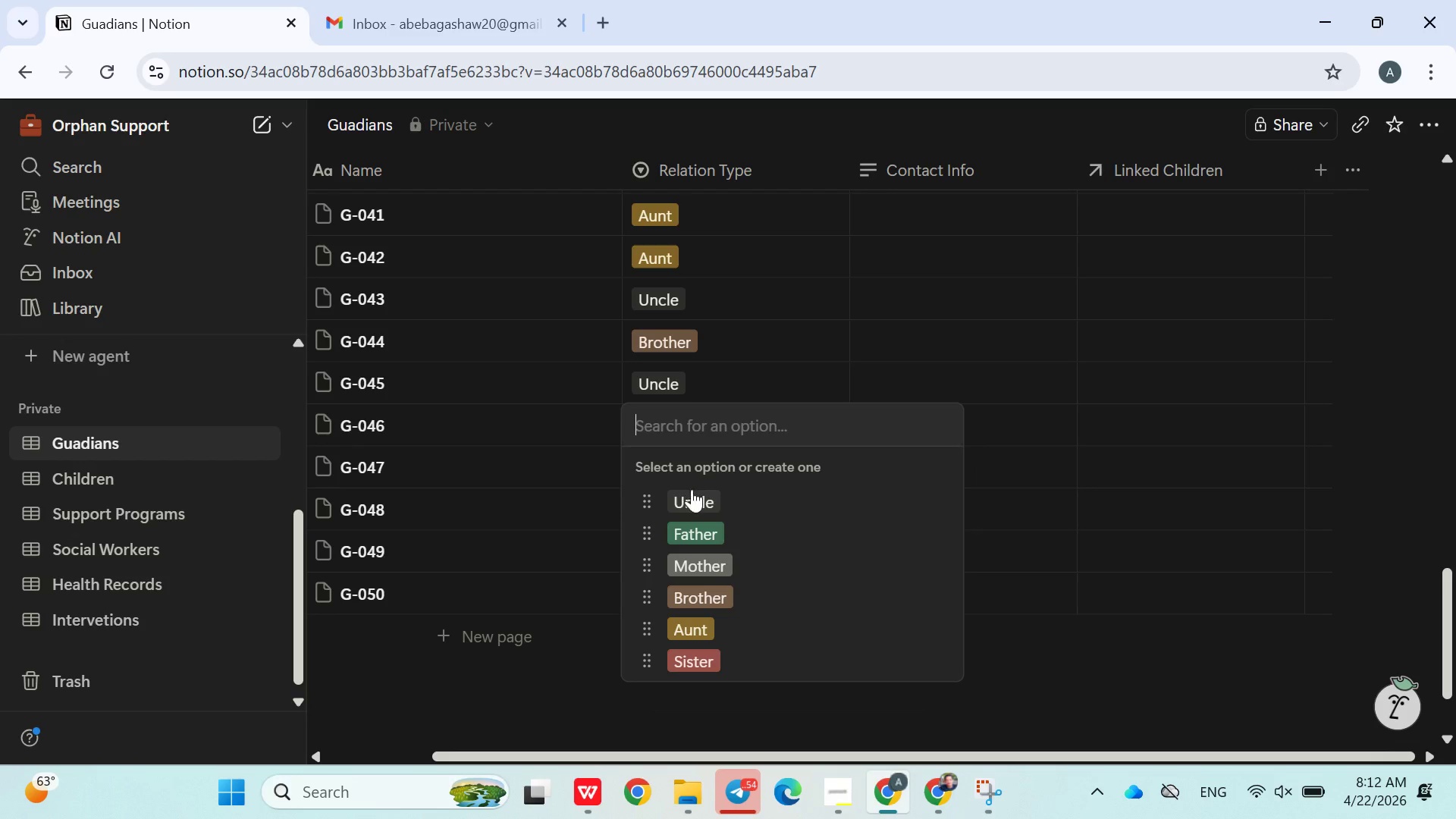 
left_click([695, 497])
 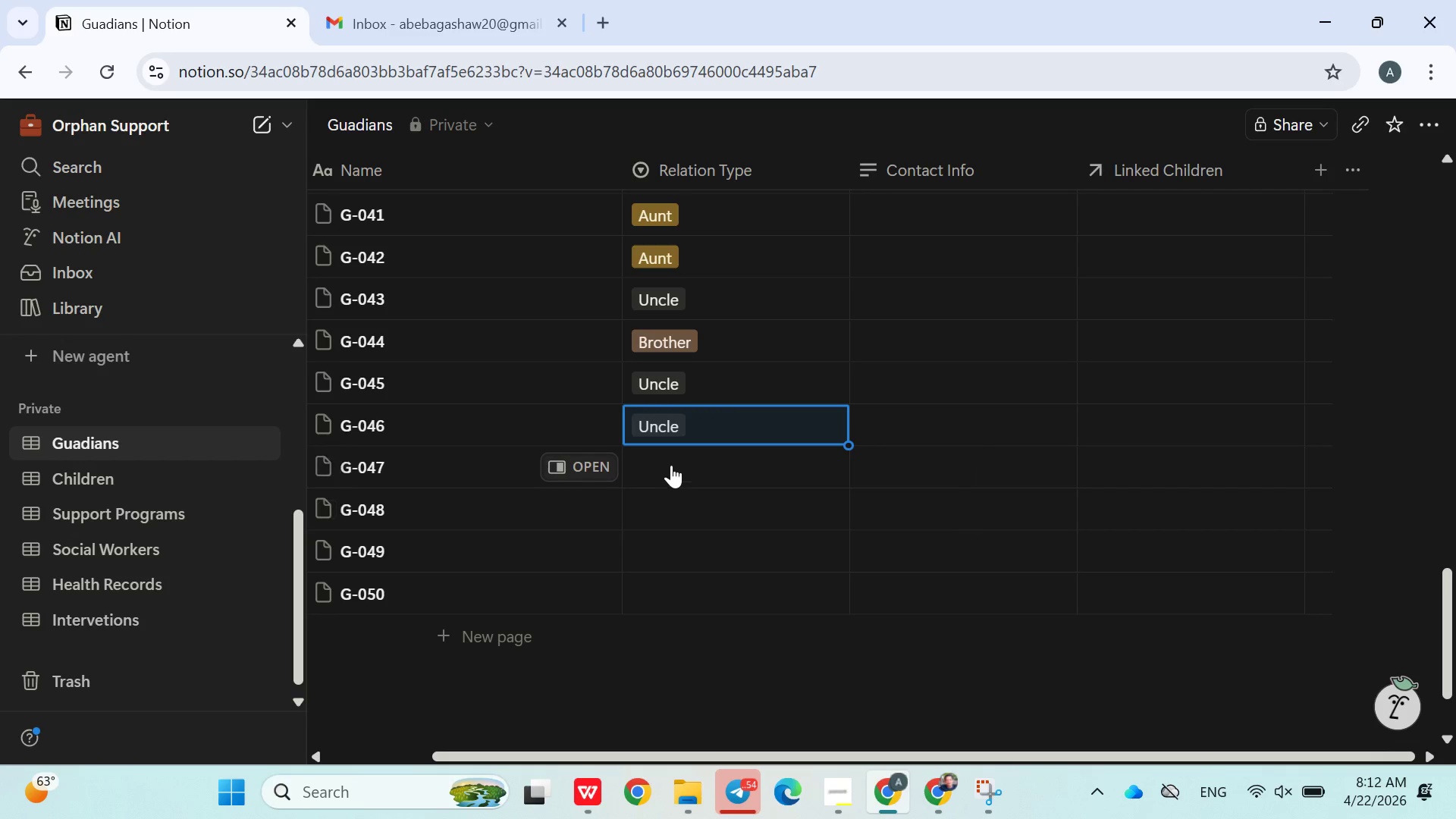 
left_click([670, 463])
 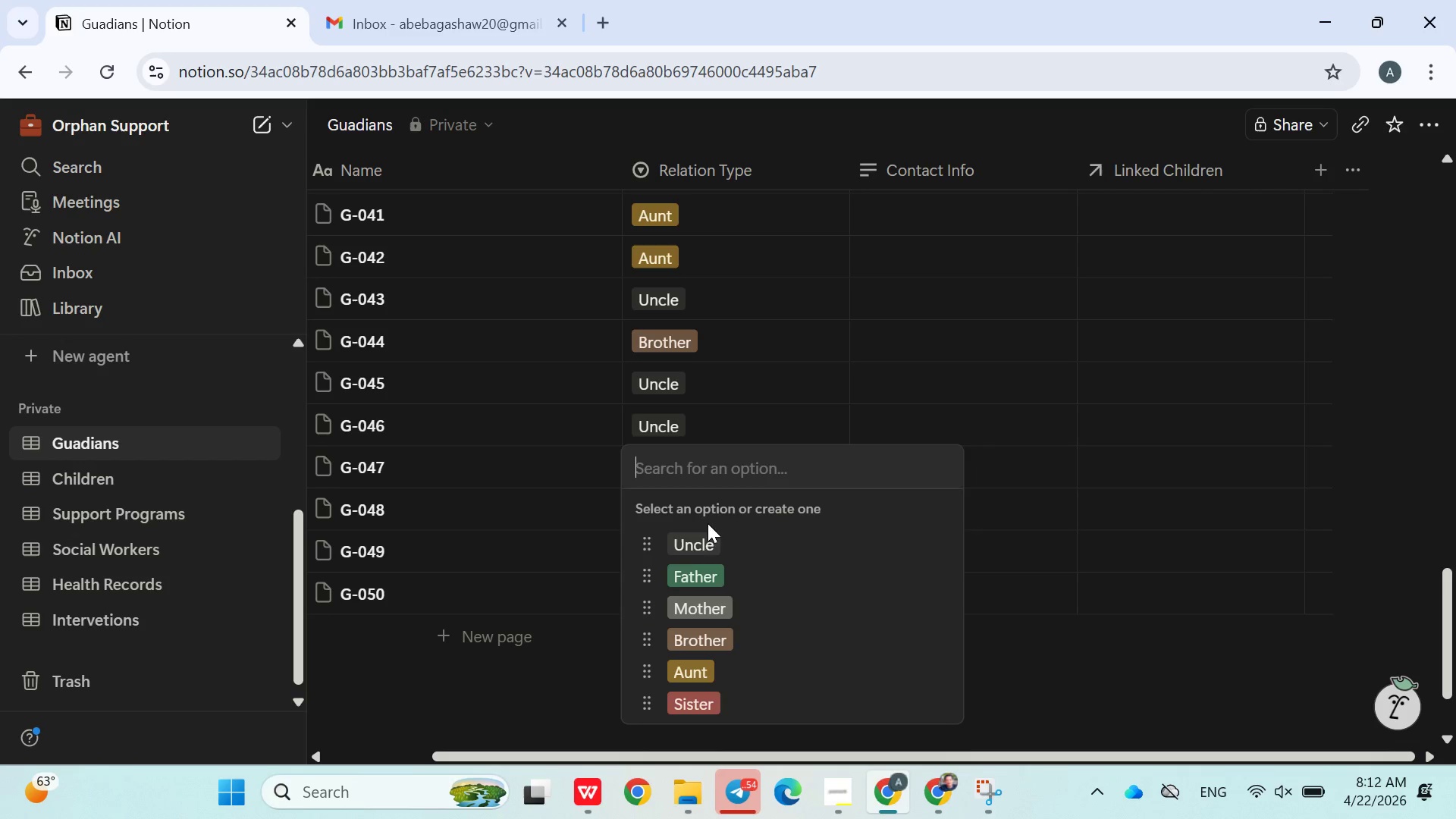 
left_click([713, 539])
 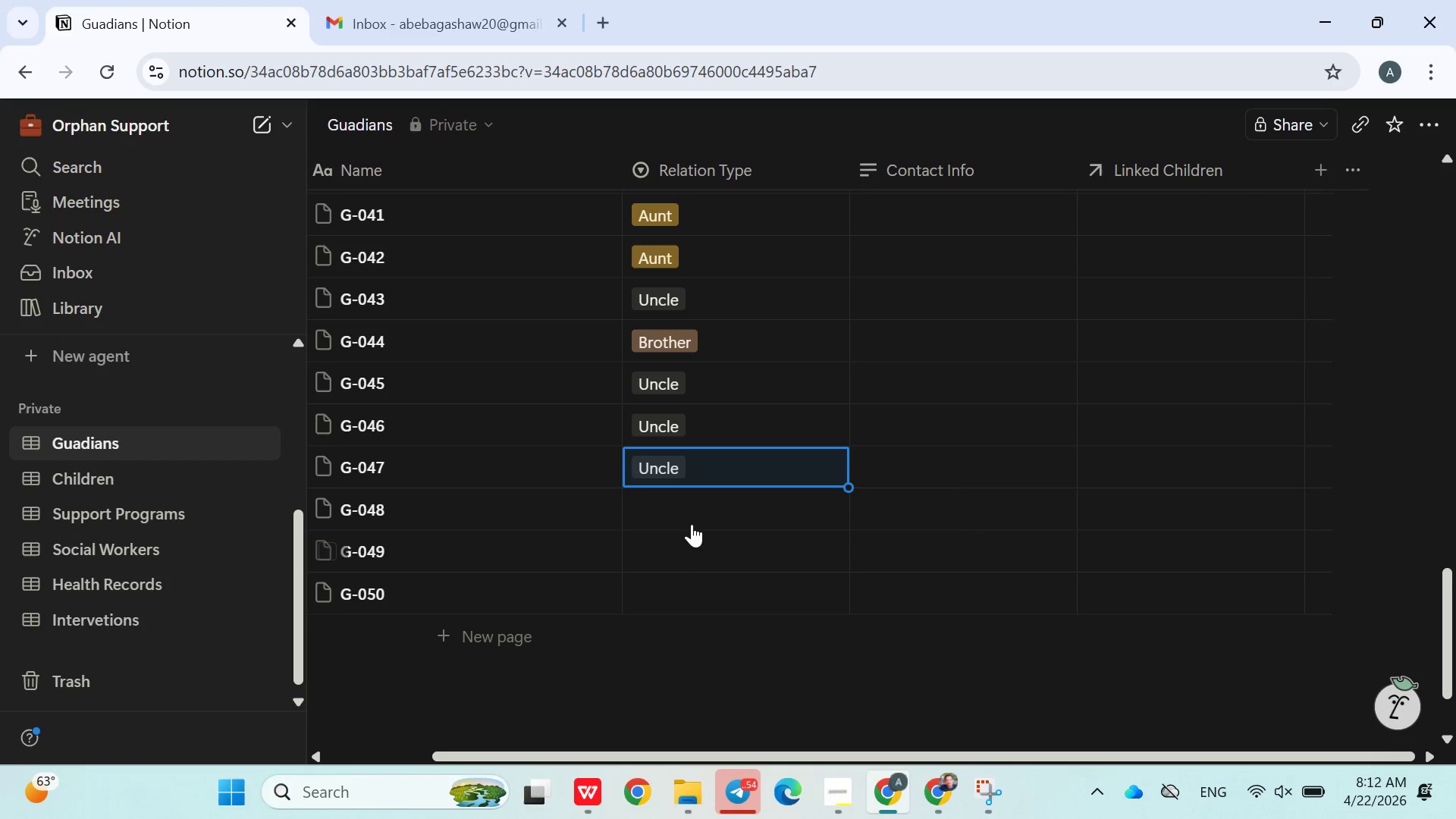 
left_click([689, 516])
 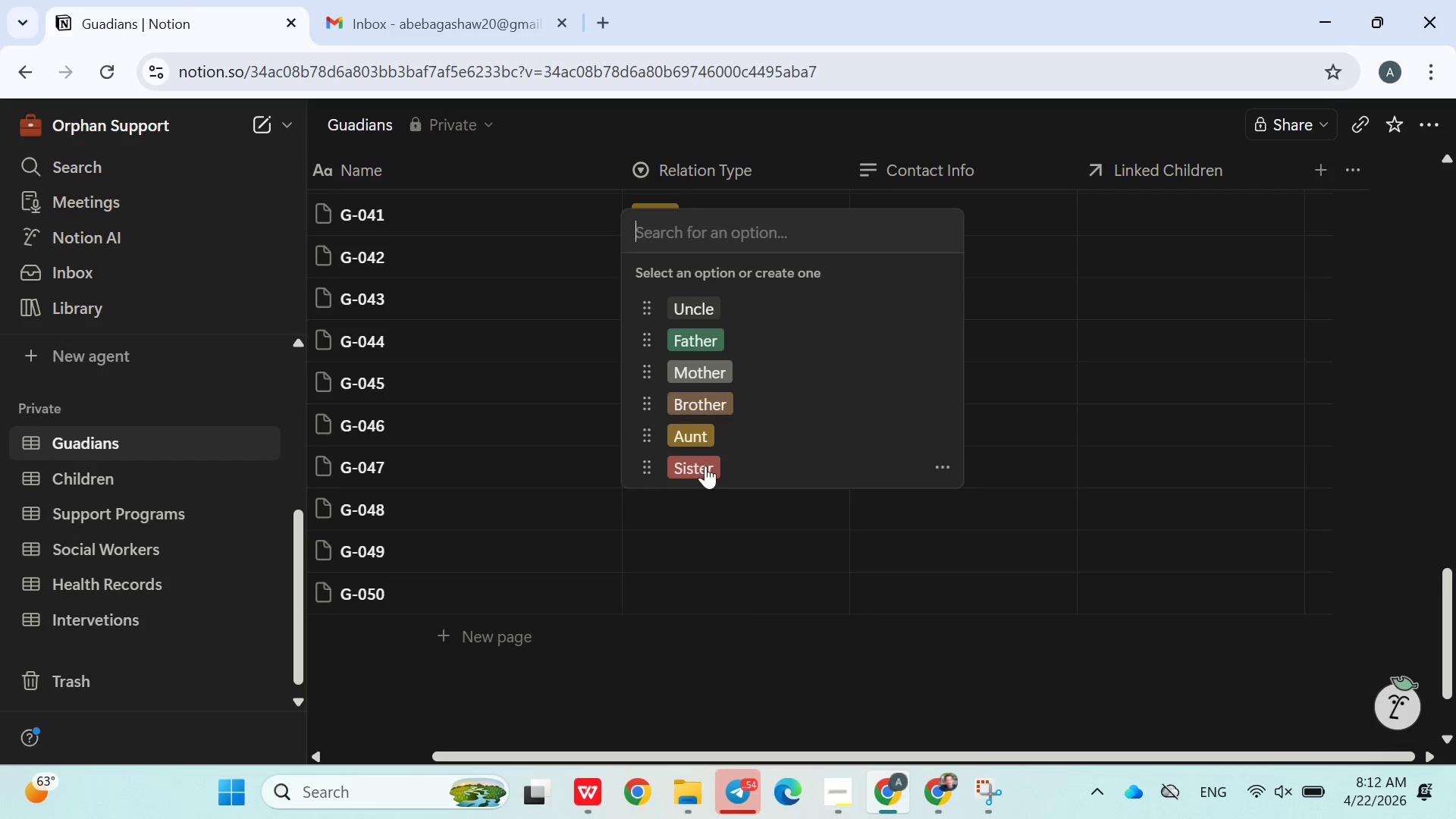 
left_click([705, 465])
 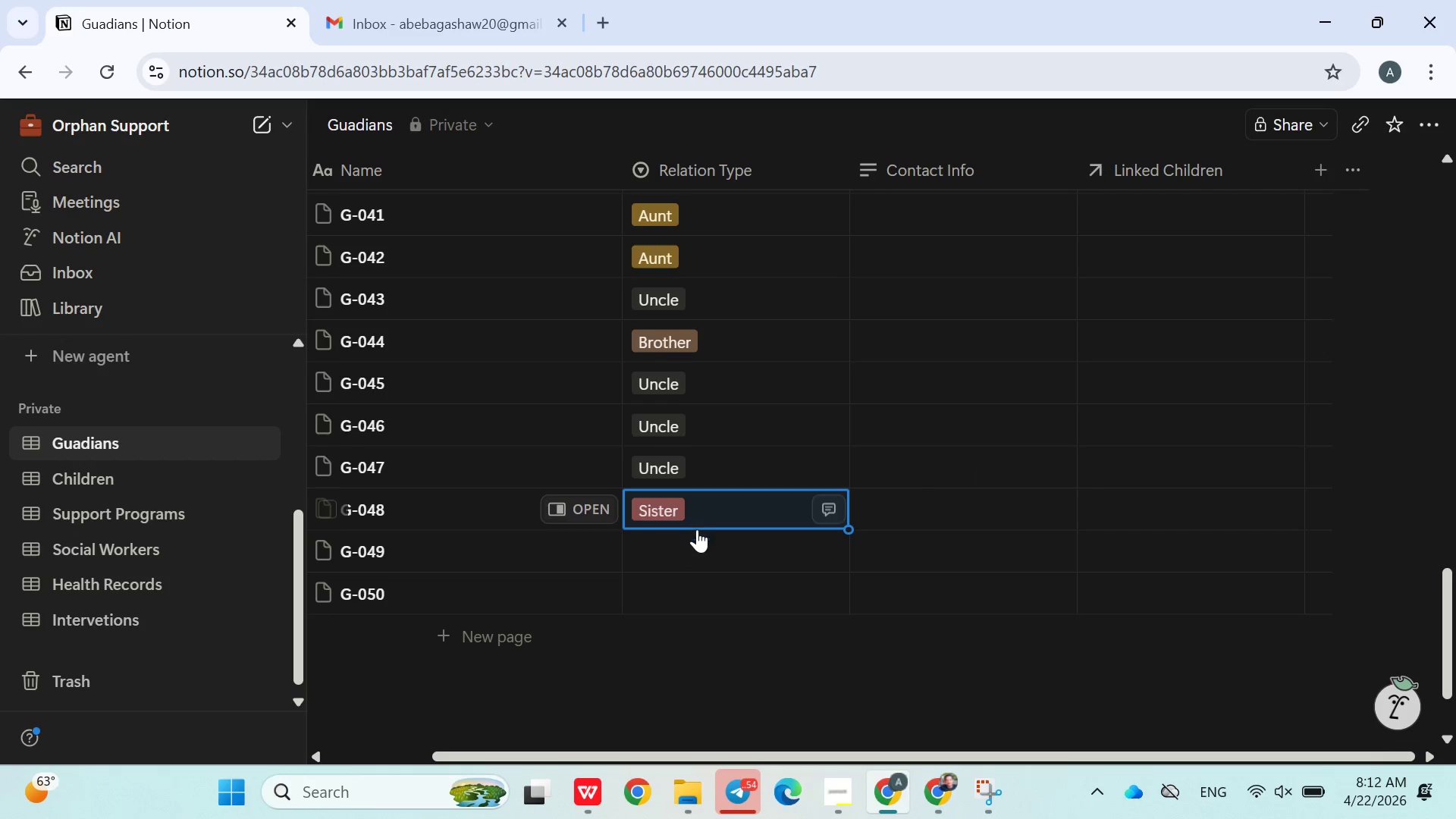 
left_click([696, 543])
 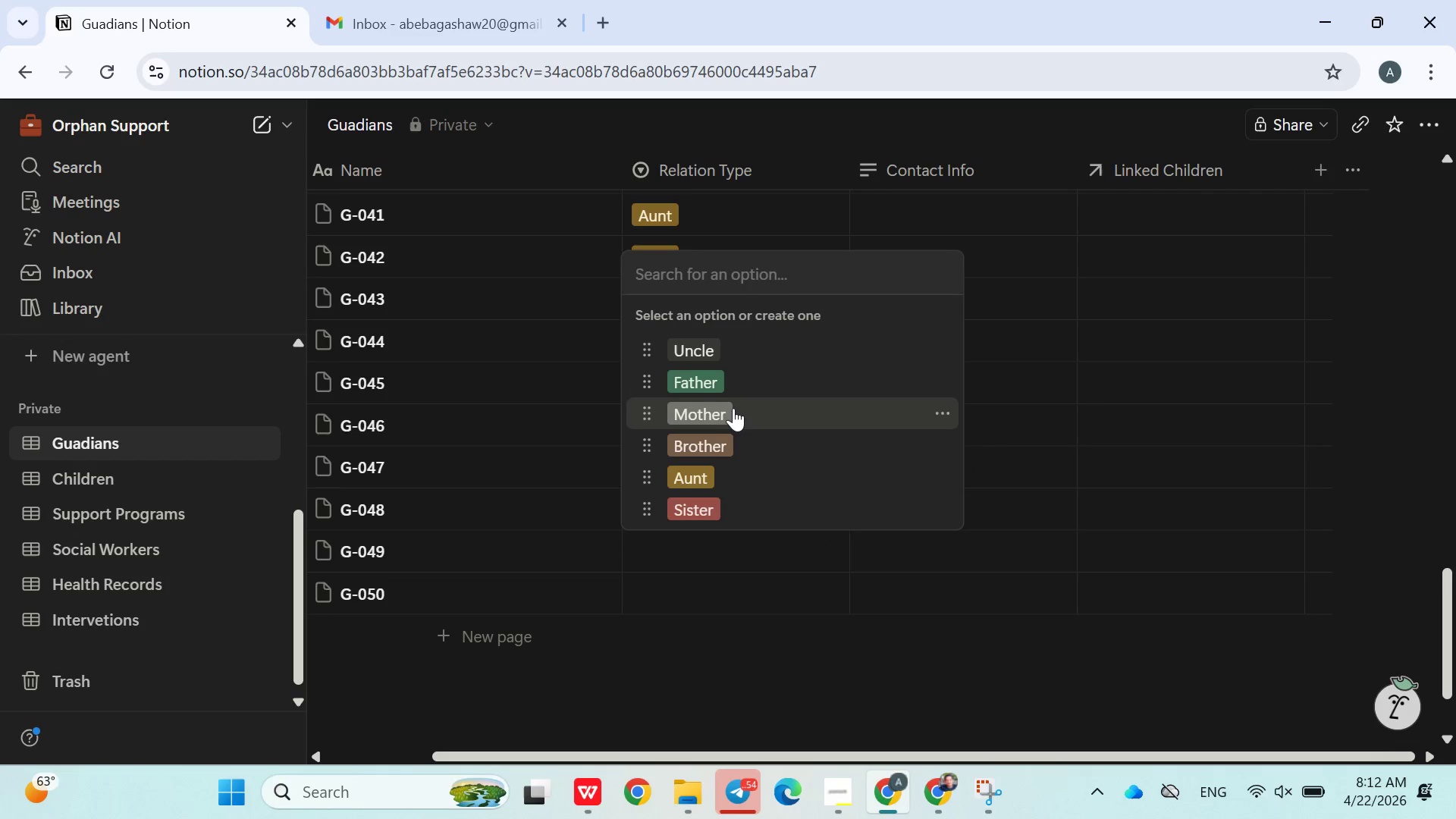 
left_click([734, 414])
 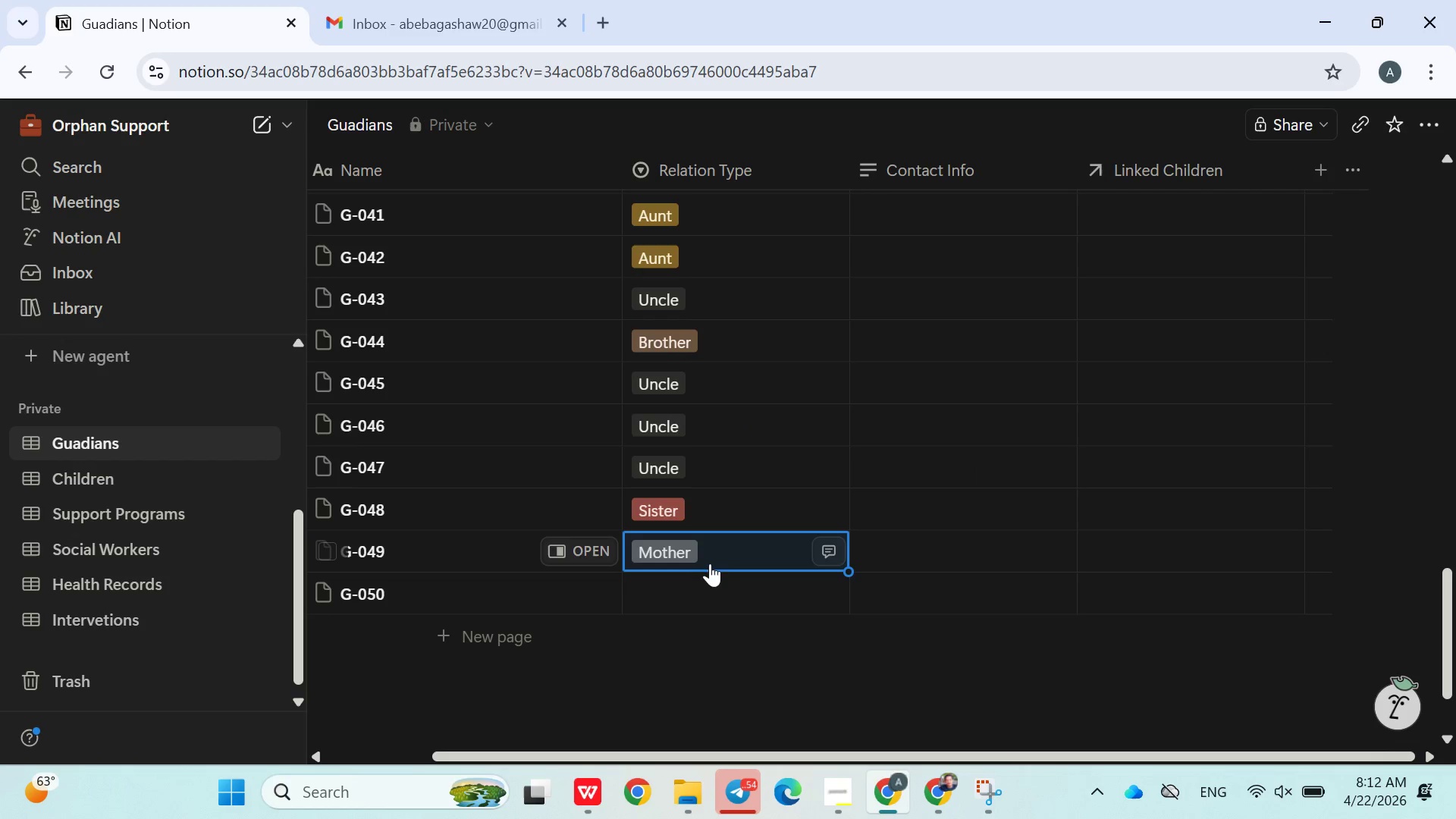 
left_click([708, 588])
 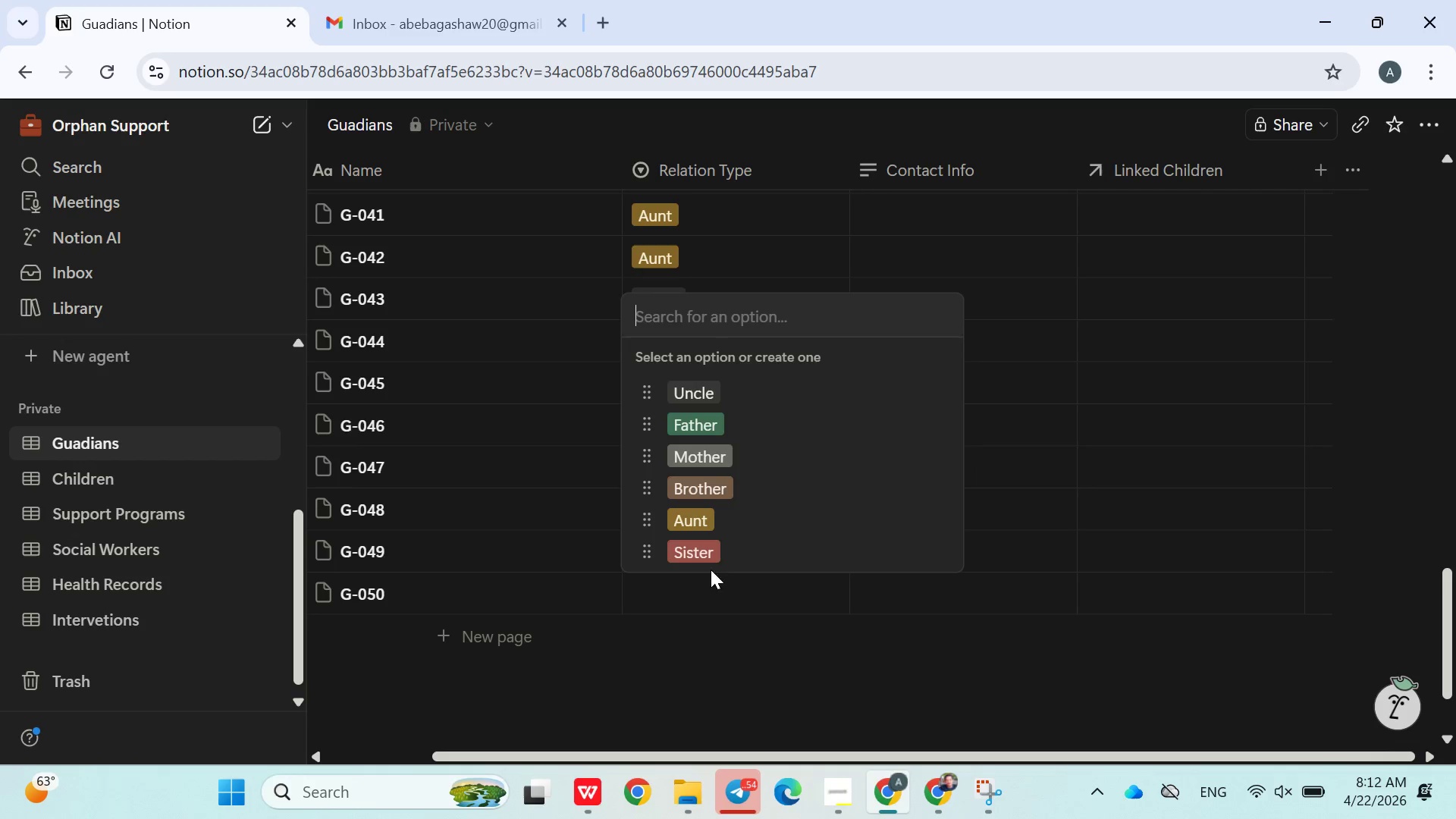 
left_click([717, 558])
 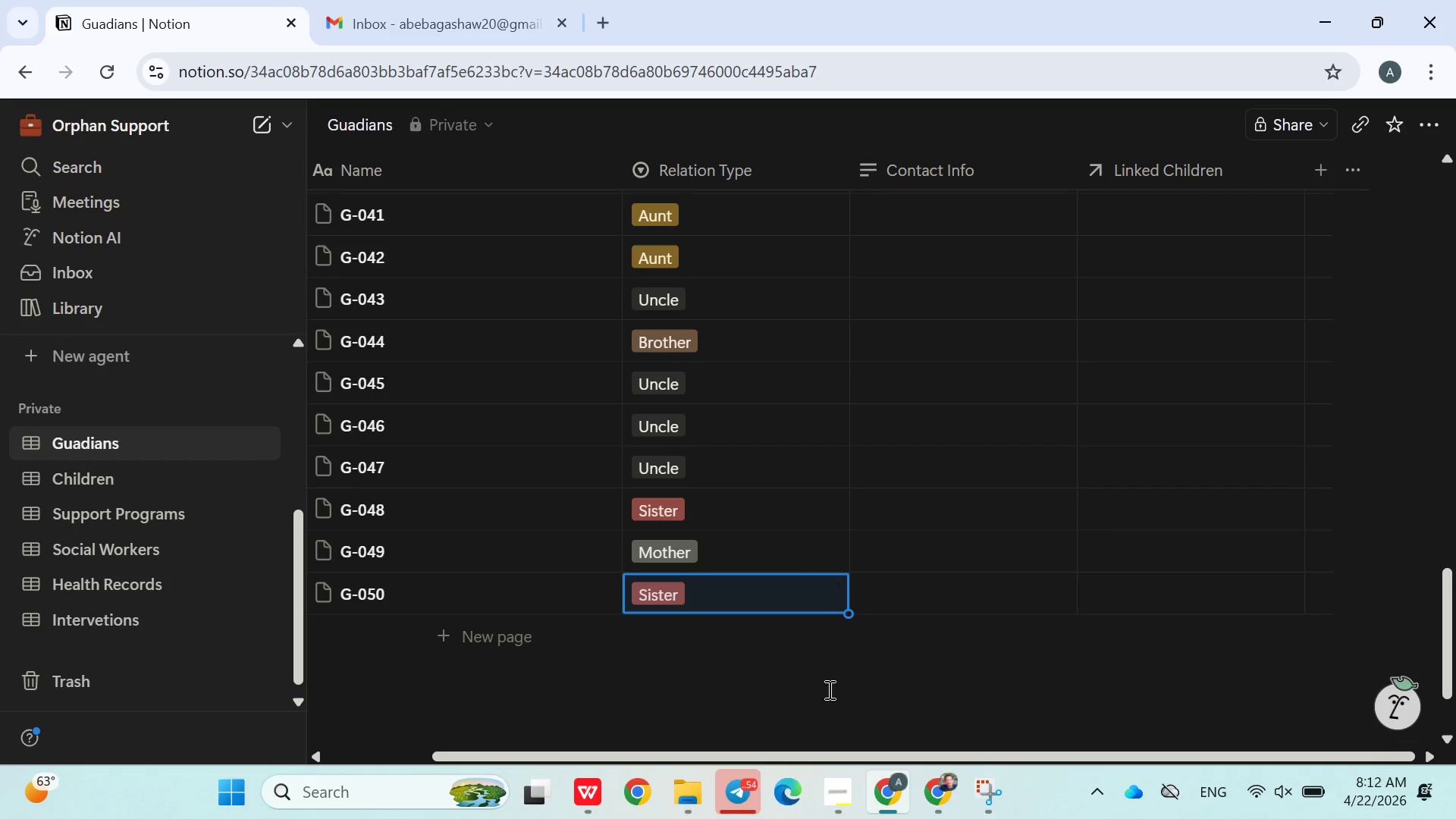 
left_click([835, 696])
 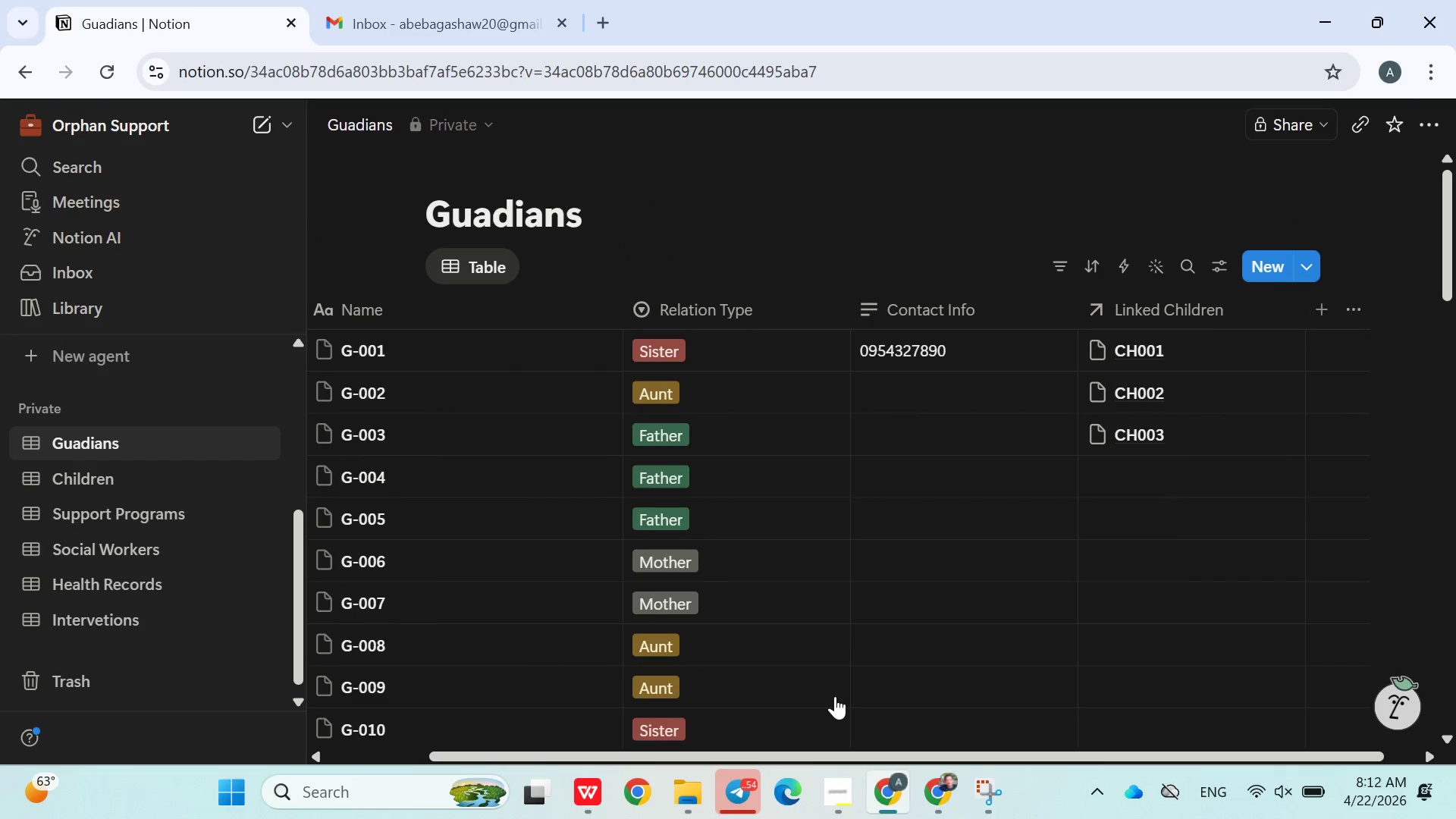 
wait(7.14)
 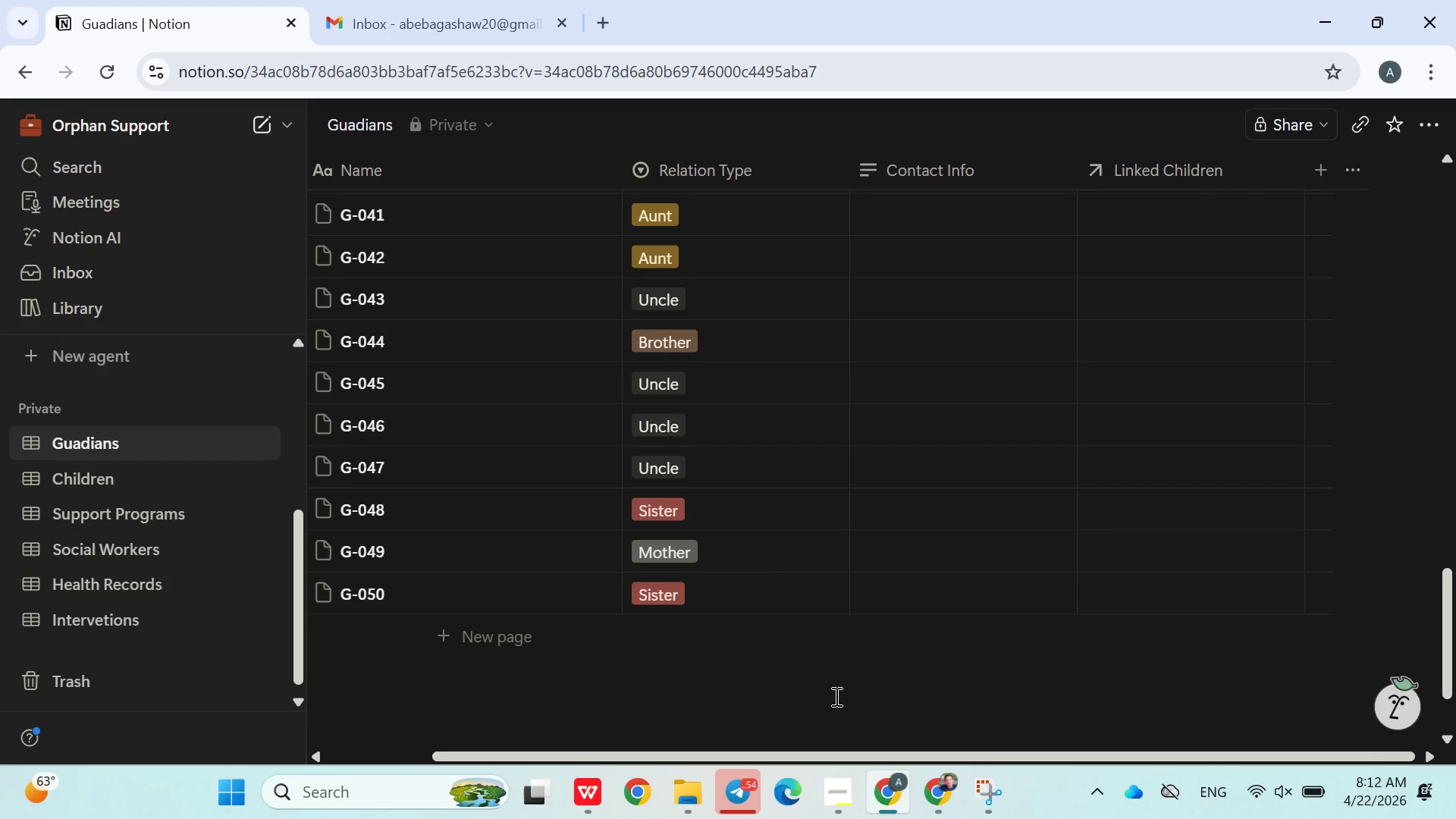 
double_click([902, 345])
 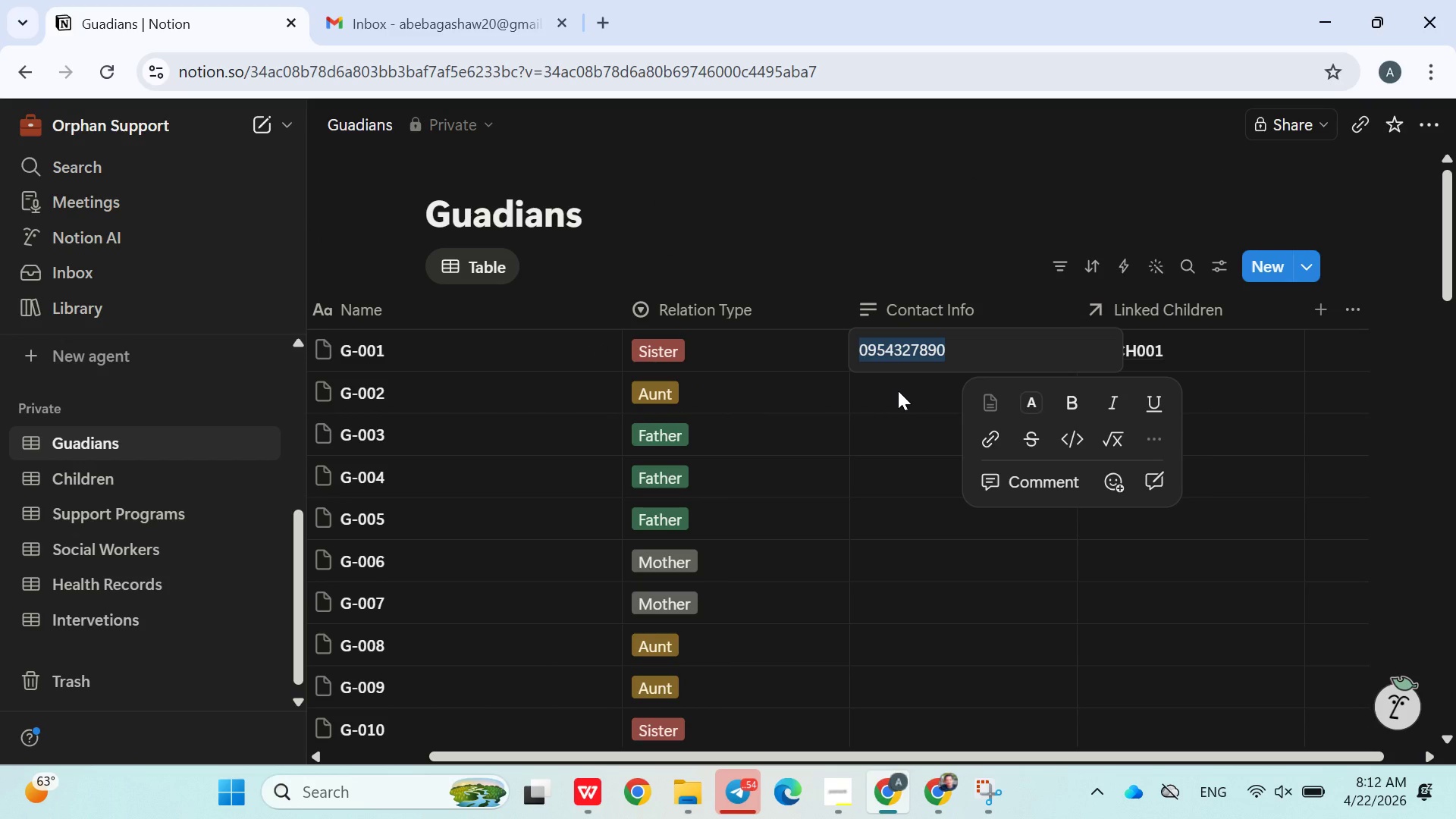 
wait(5.14)
 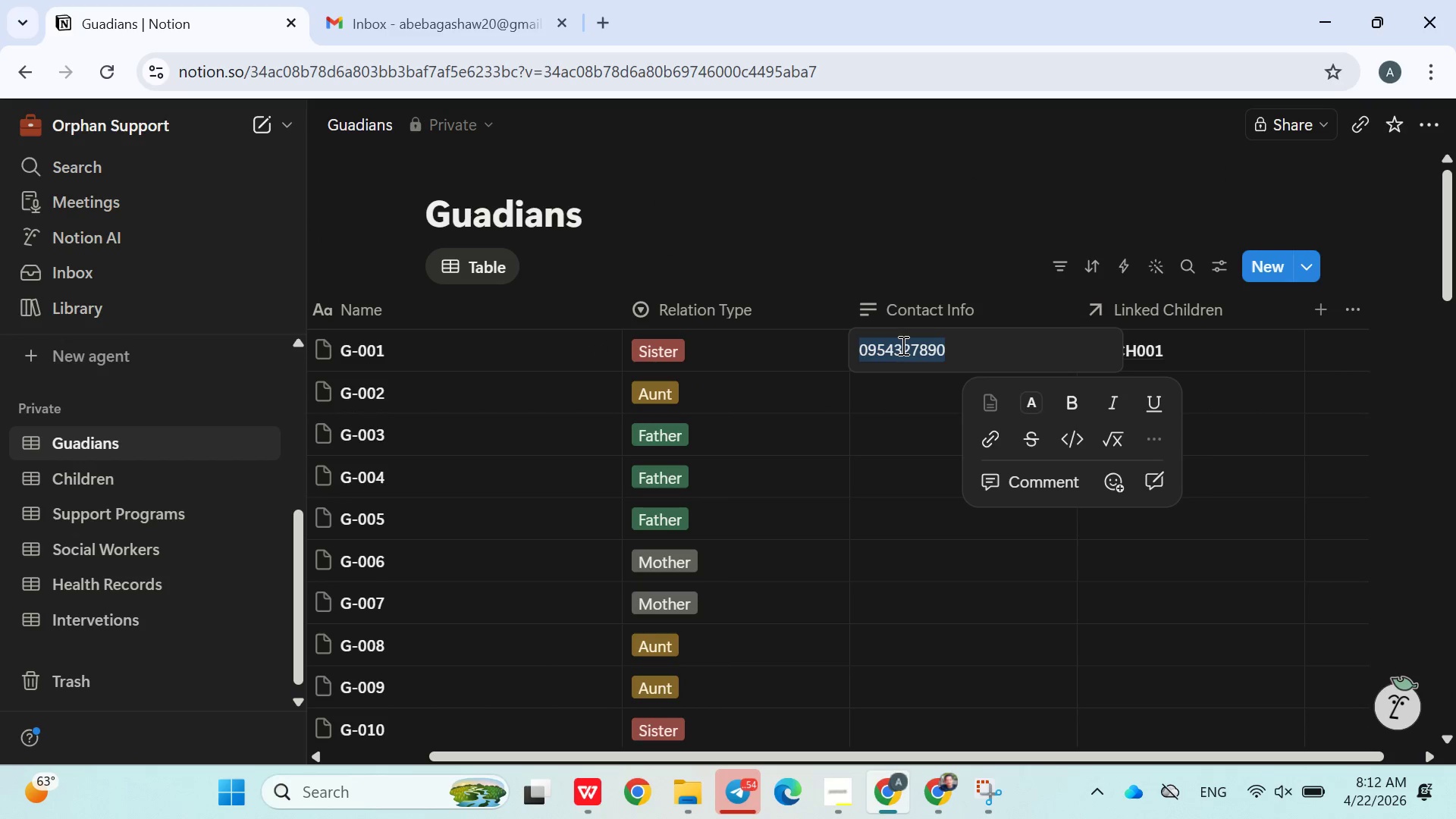 
left_click([960, 241])
 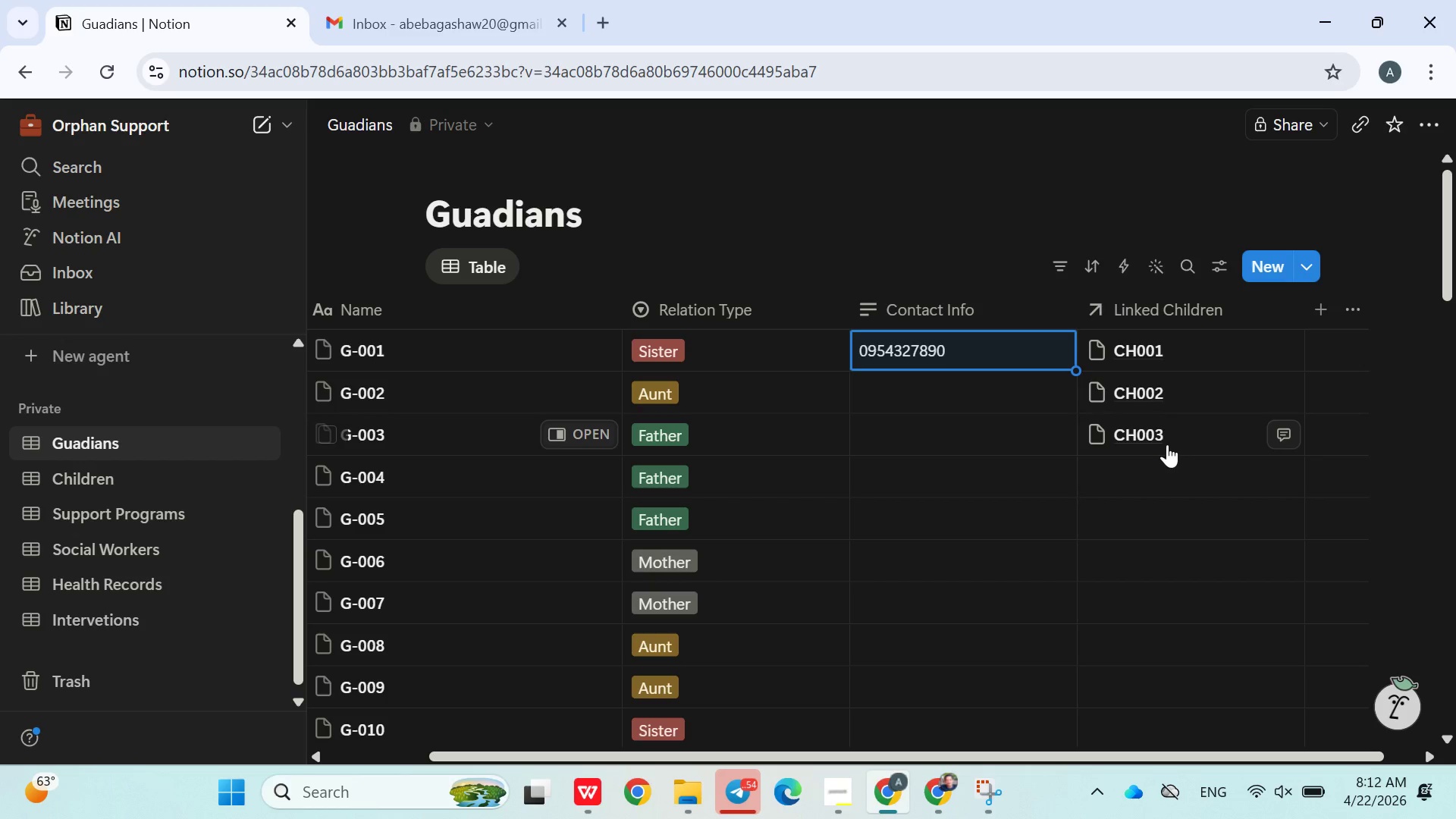 
left_click([1157, 466])
 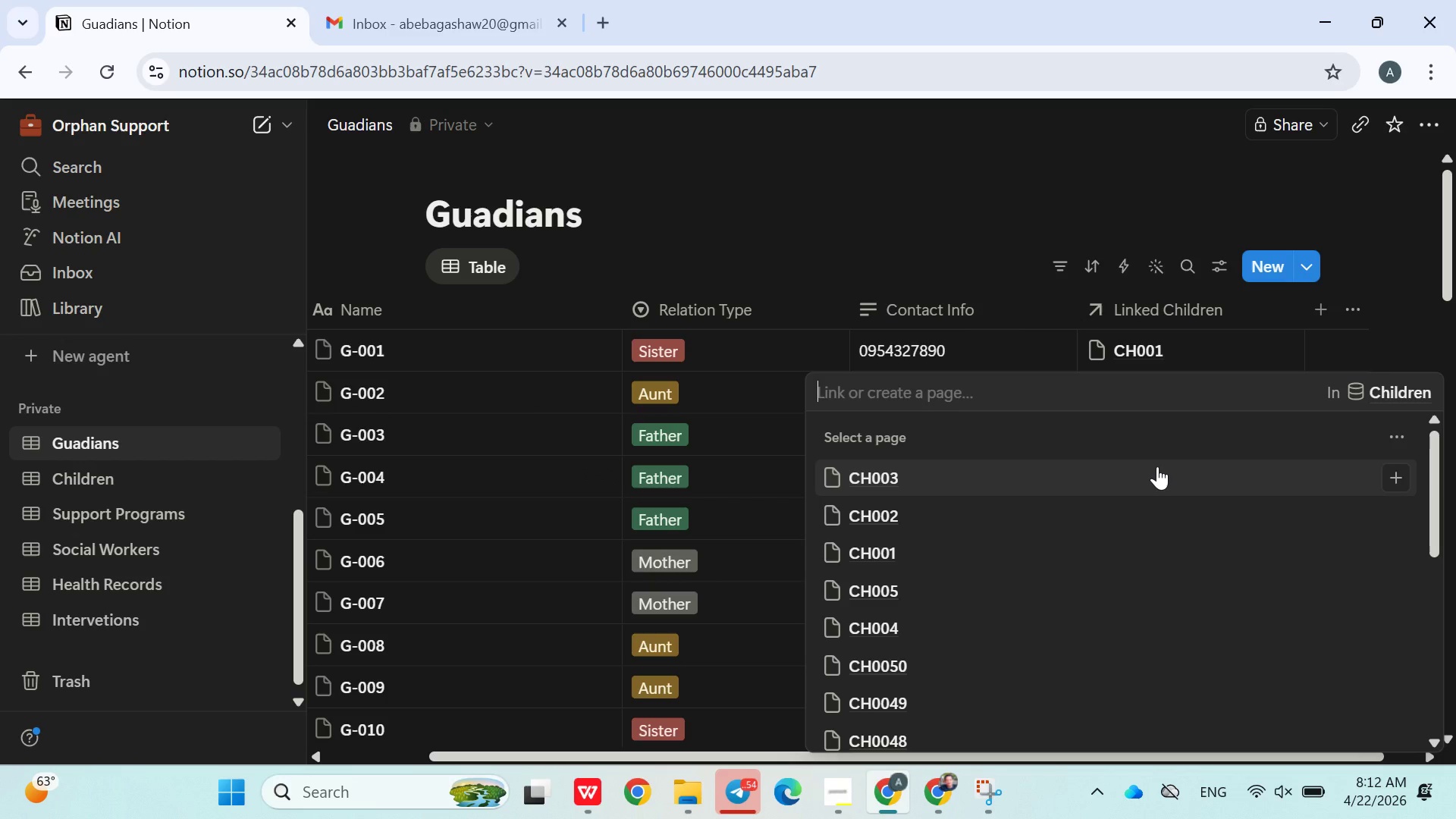 
type(CH004)
 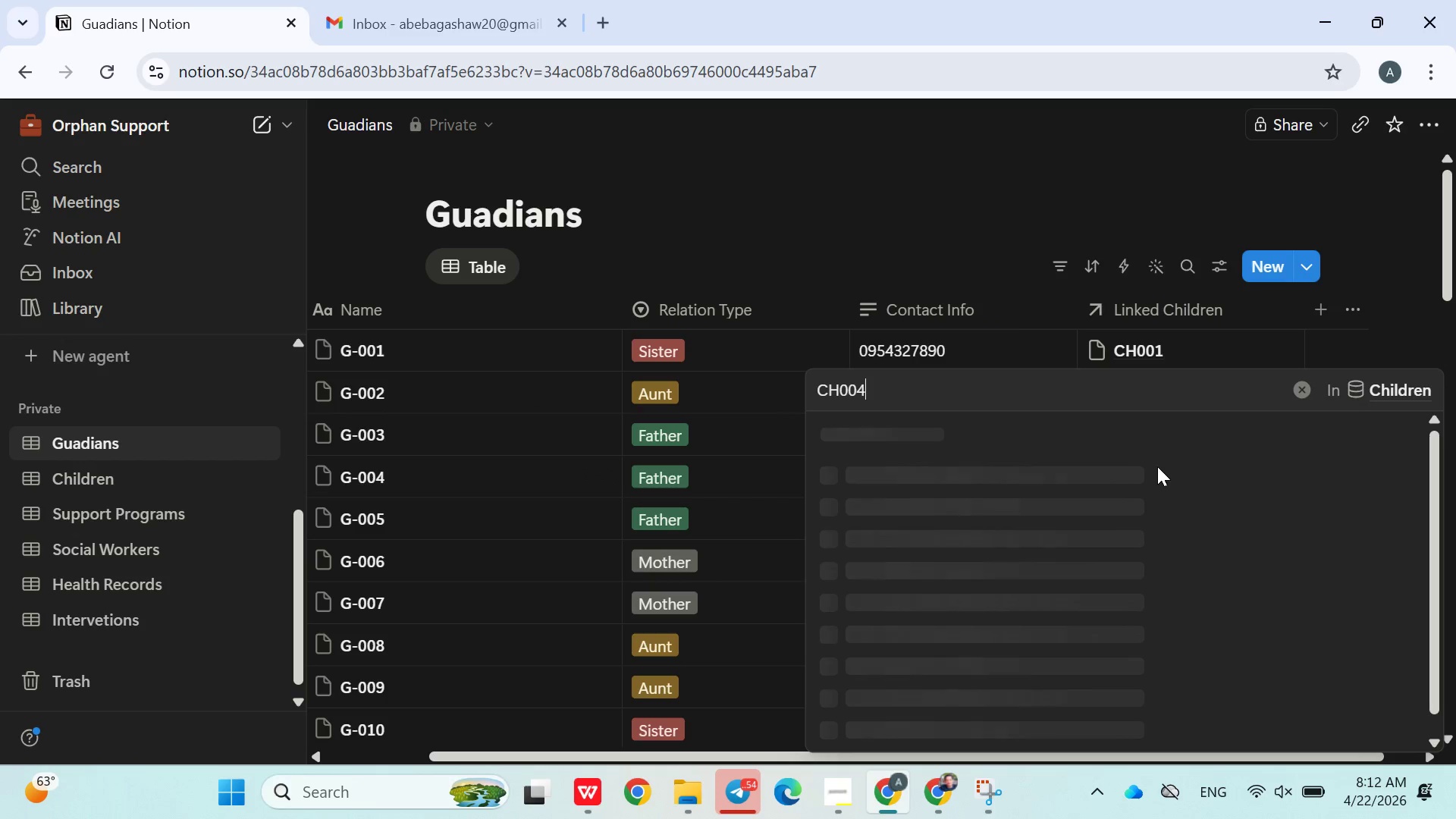 
left_click([940, 428])
 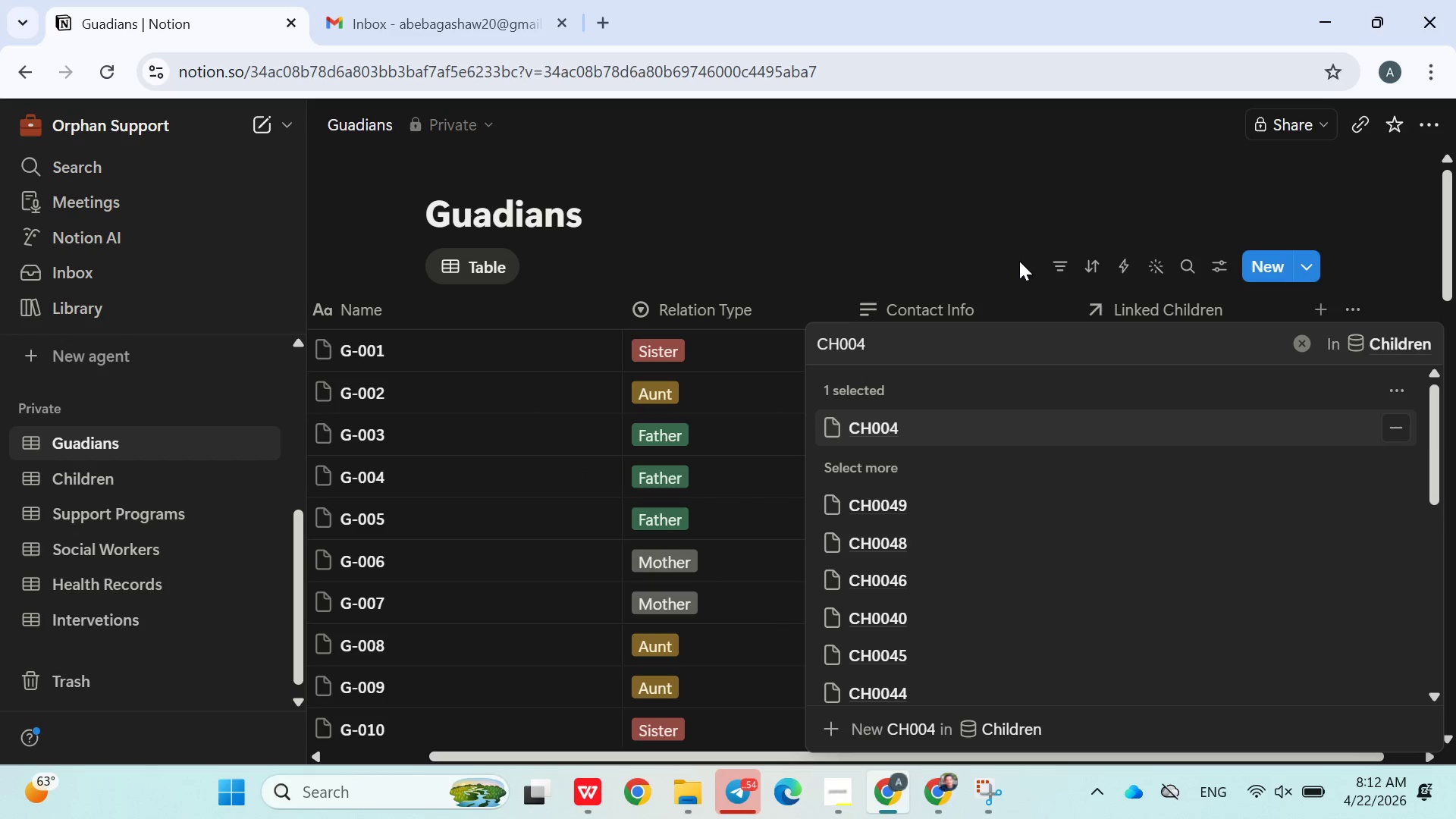 
left_click([1015, 227])
 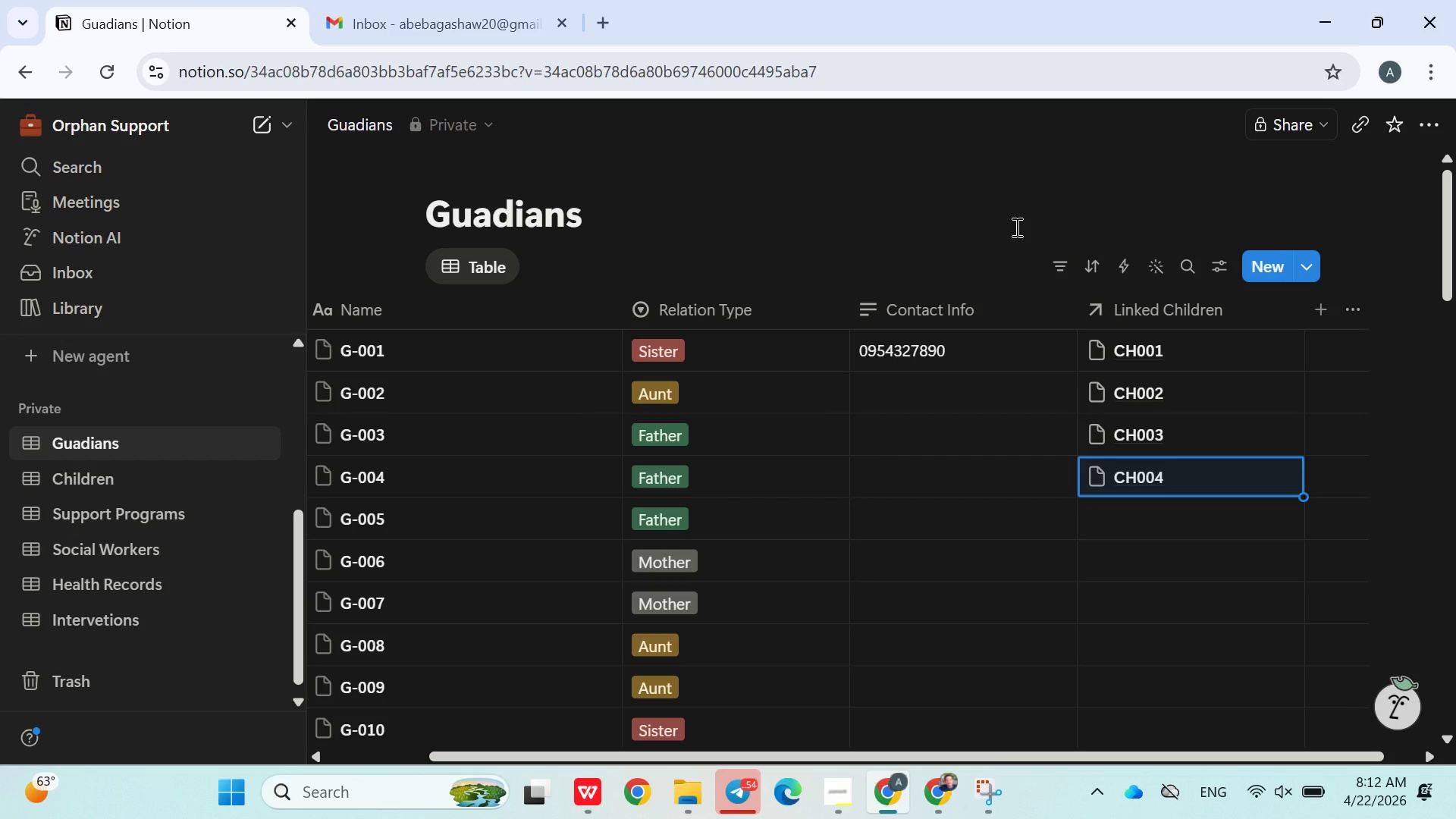 
mouse_move([927, 429])
 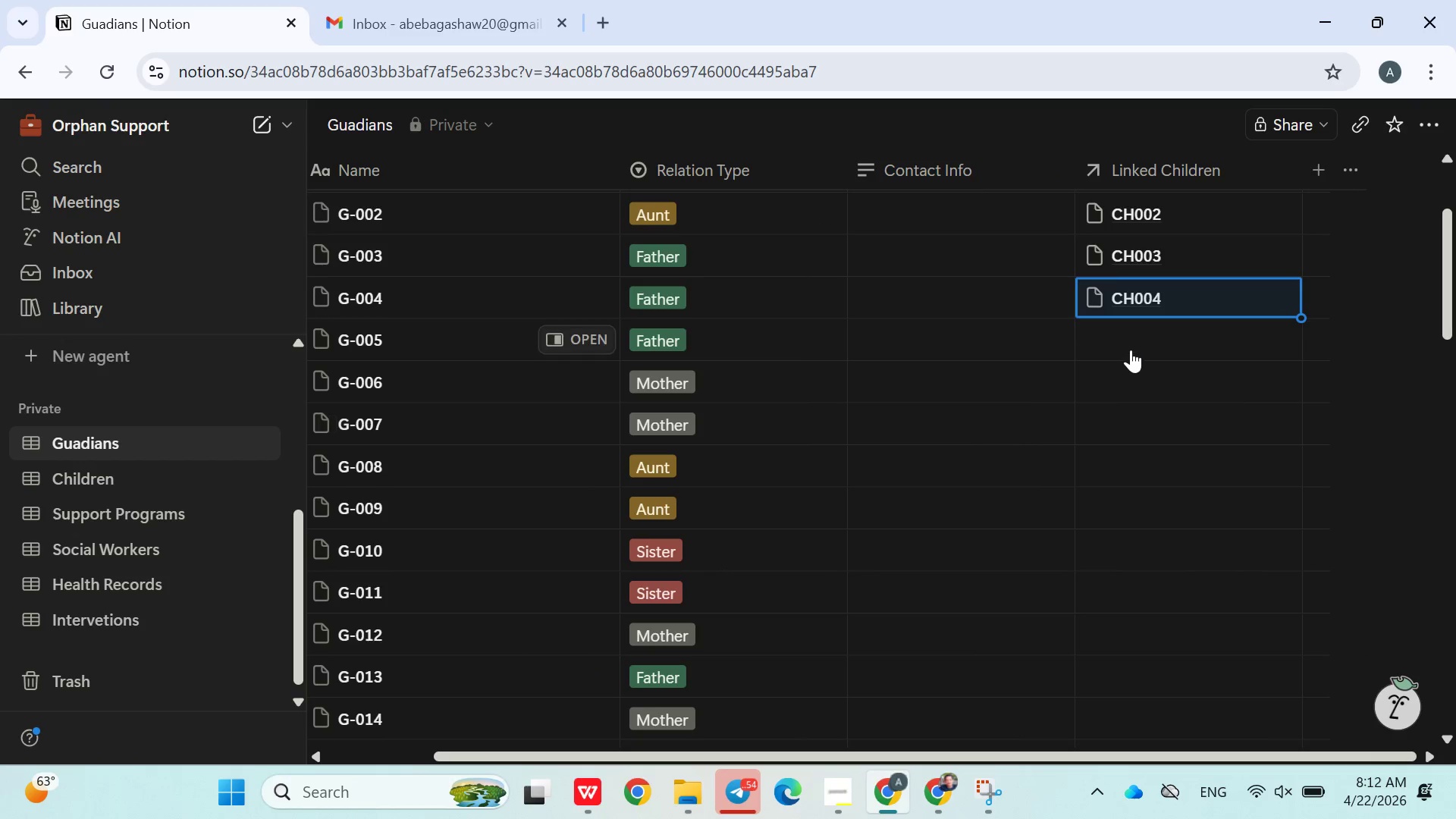 
left_click([1117, 350])
 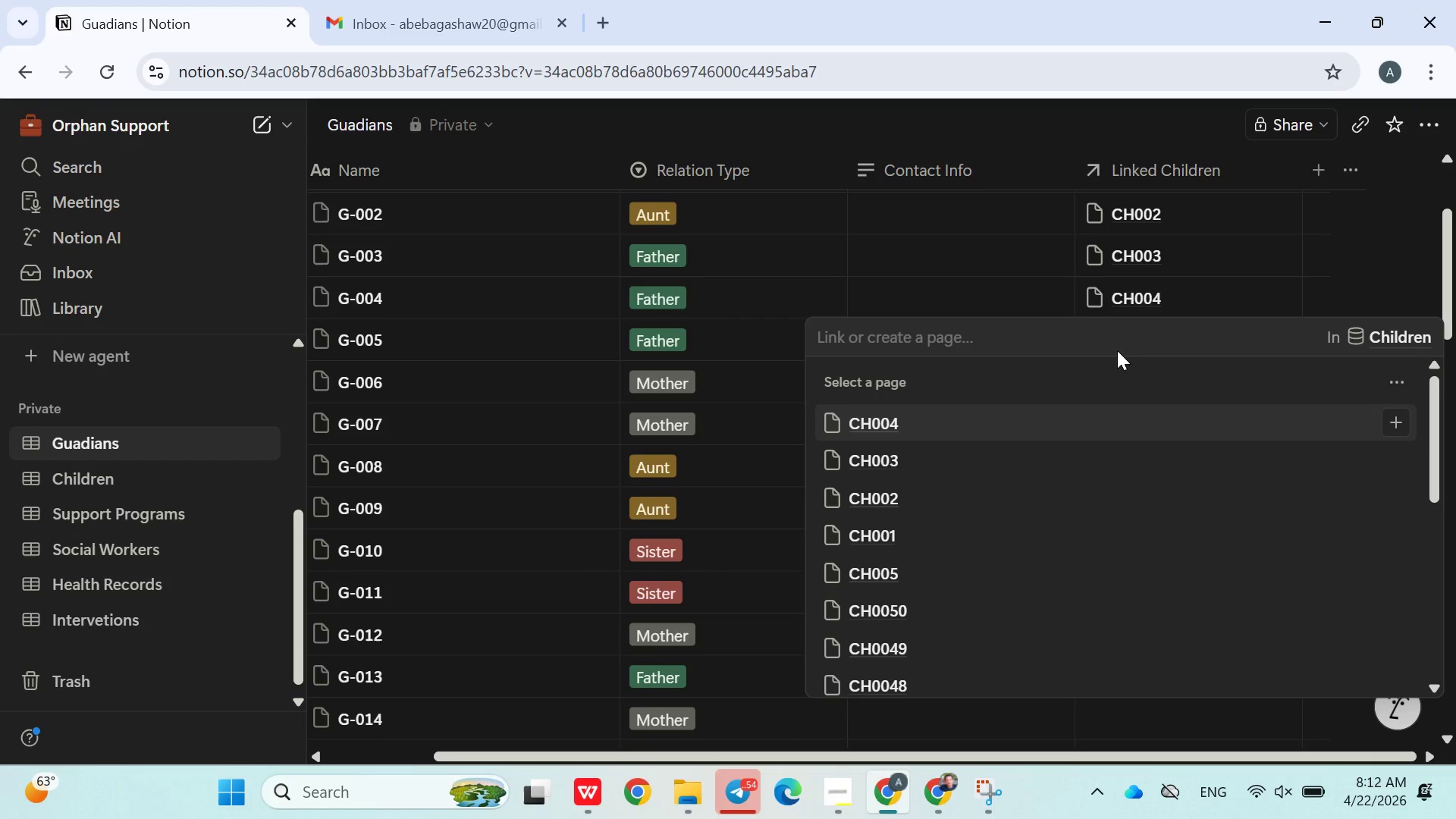 
type(ch005)
 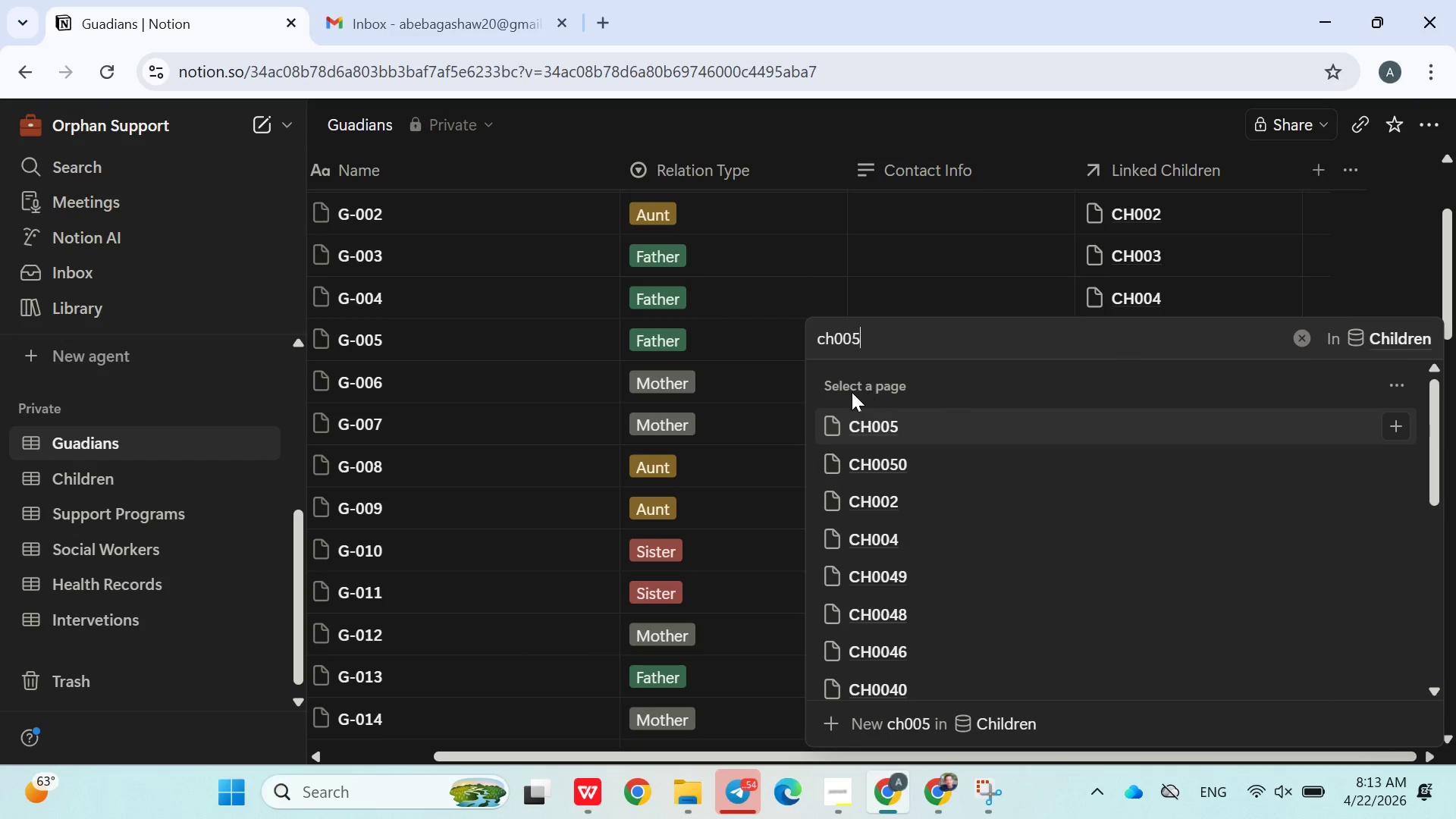 
left_click([881, 431])
 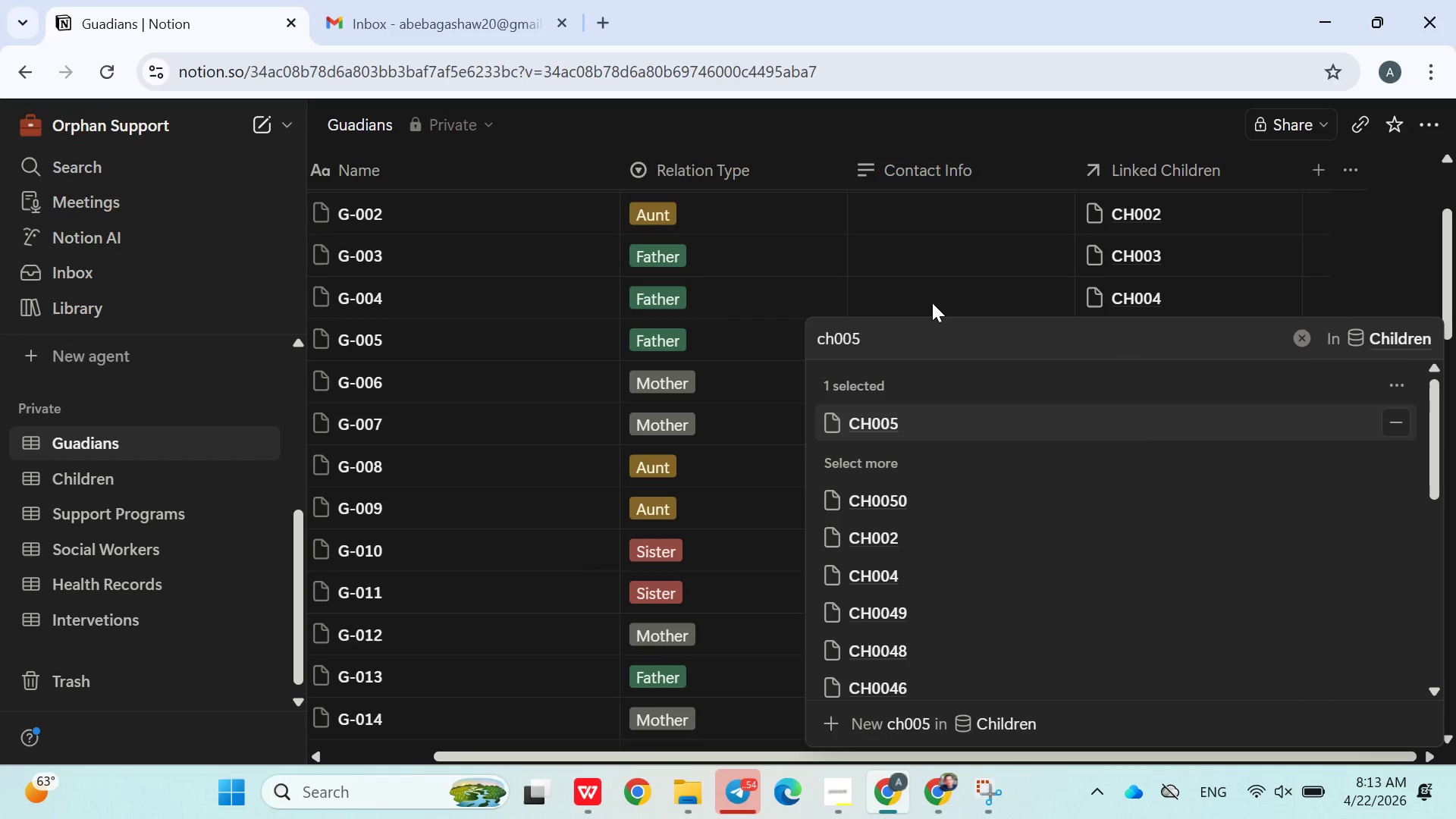 
left_click([932, 305])
 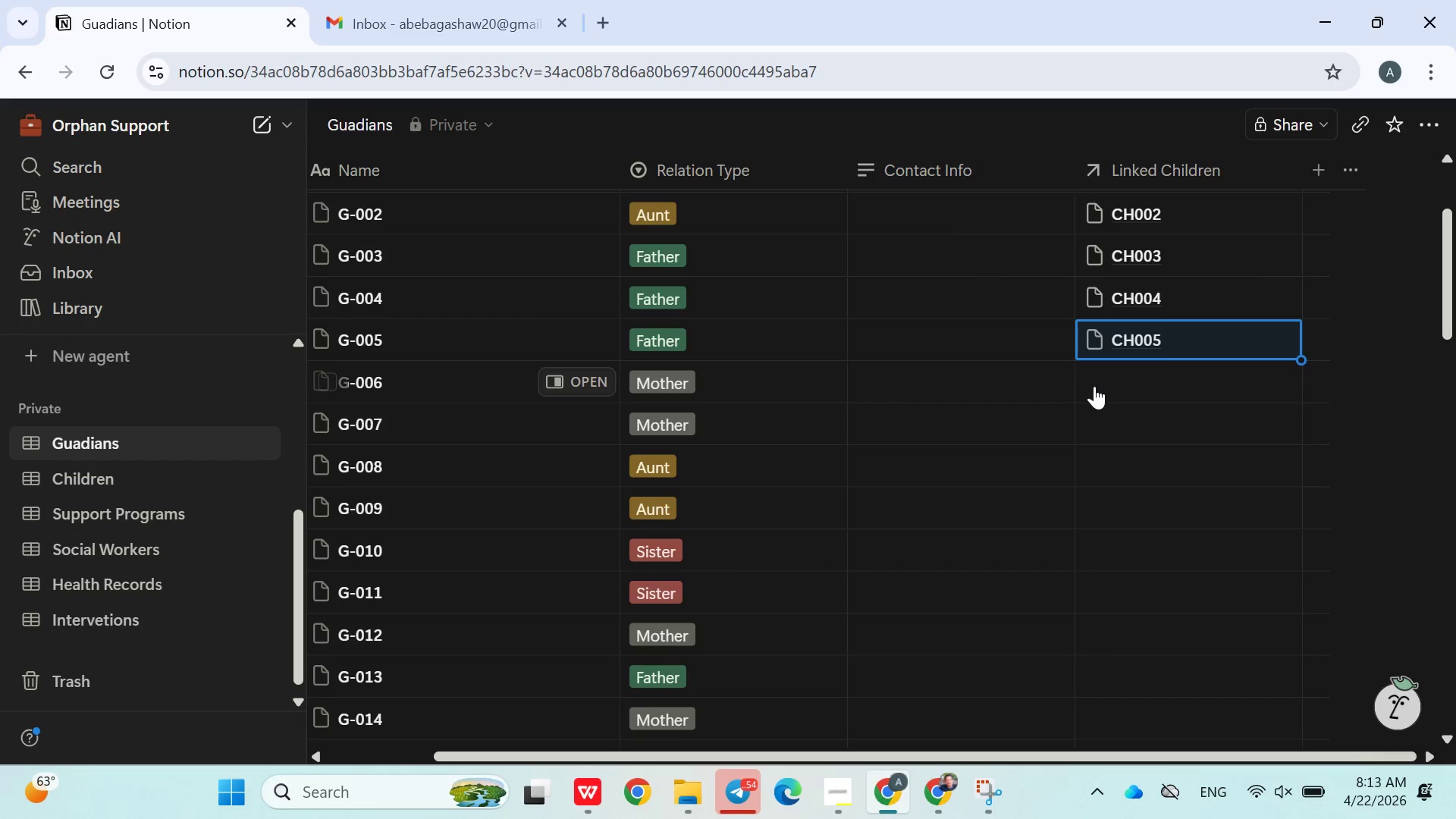 
left_click([1104, 388])
 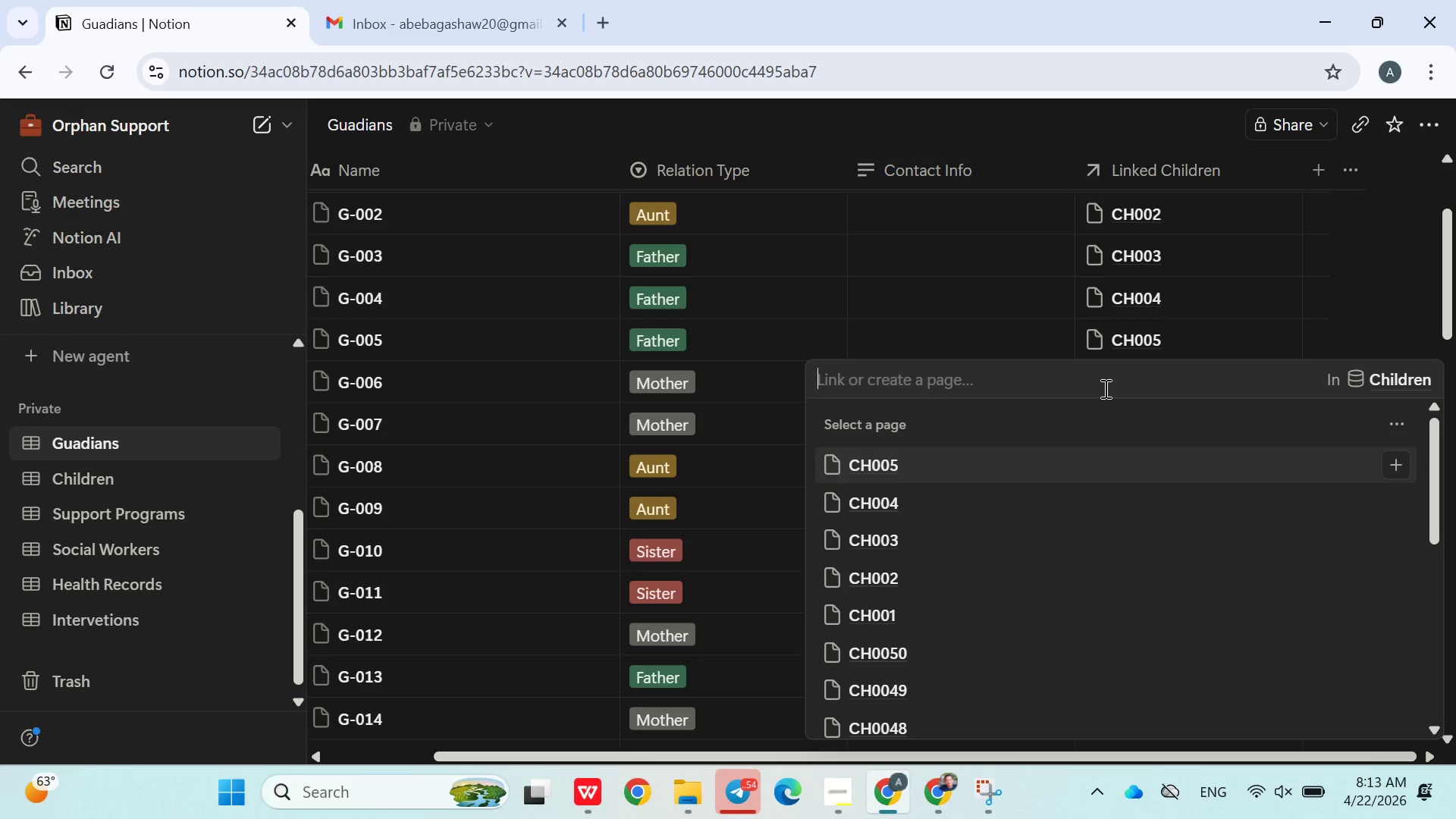 
type(ch006)
 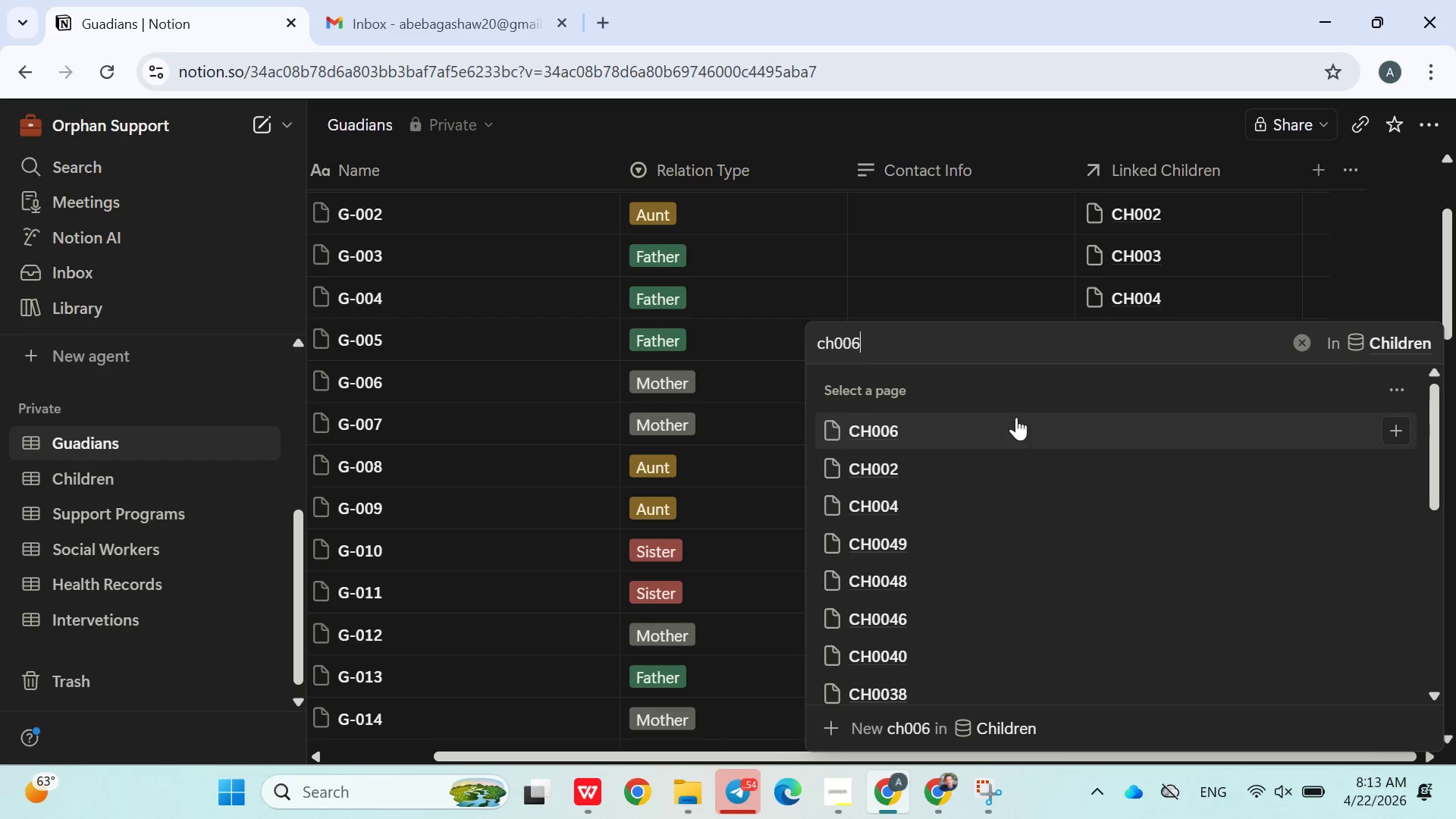 
left_click([934, 428])
 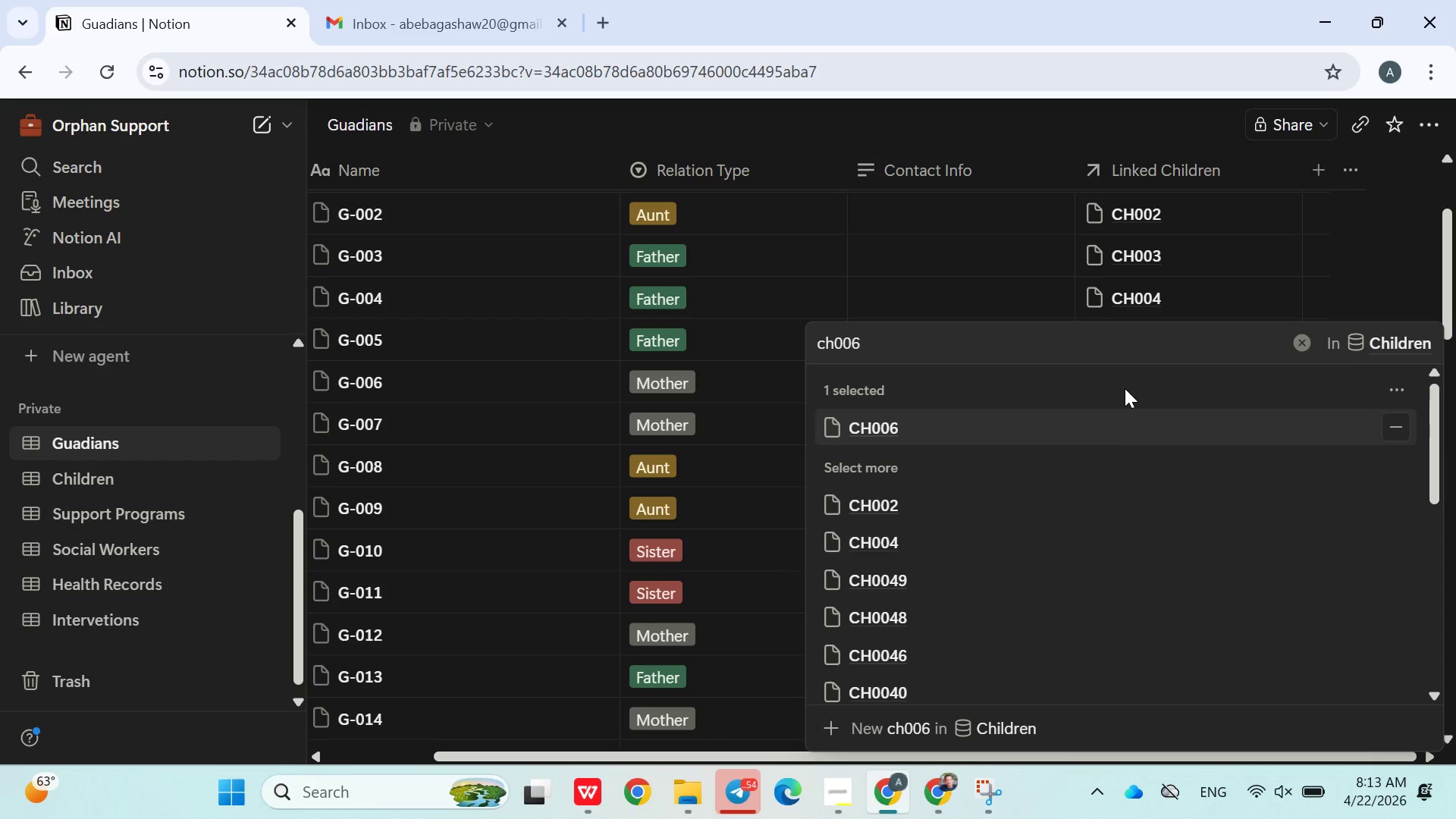 
left_click([968, 271])
 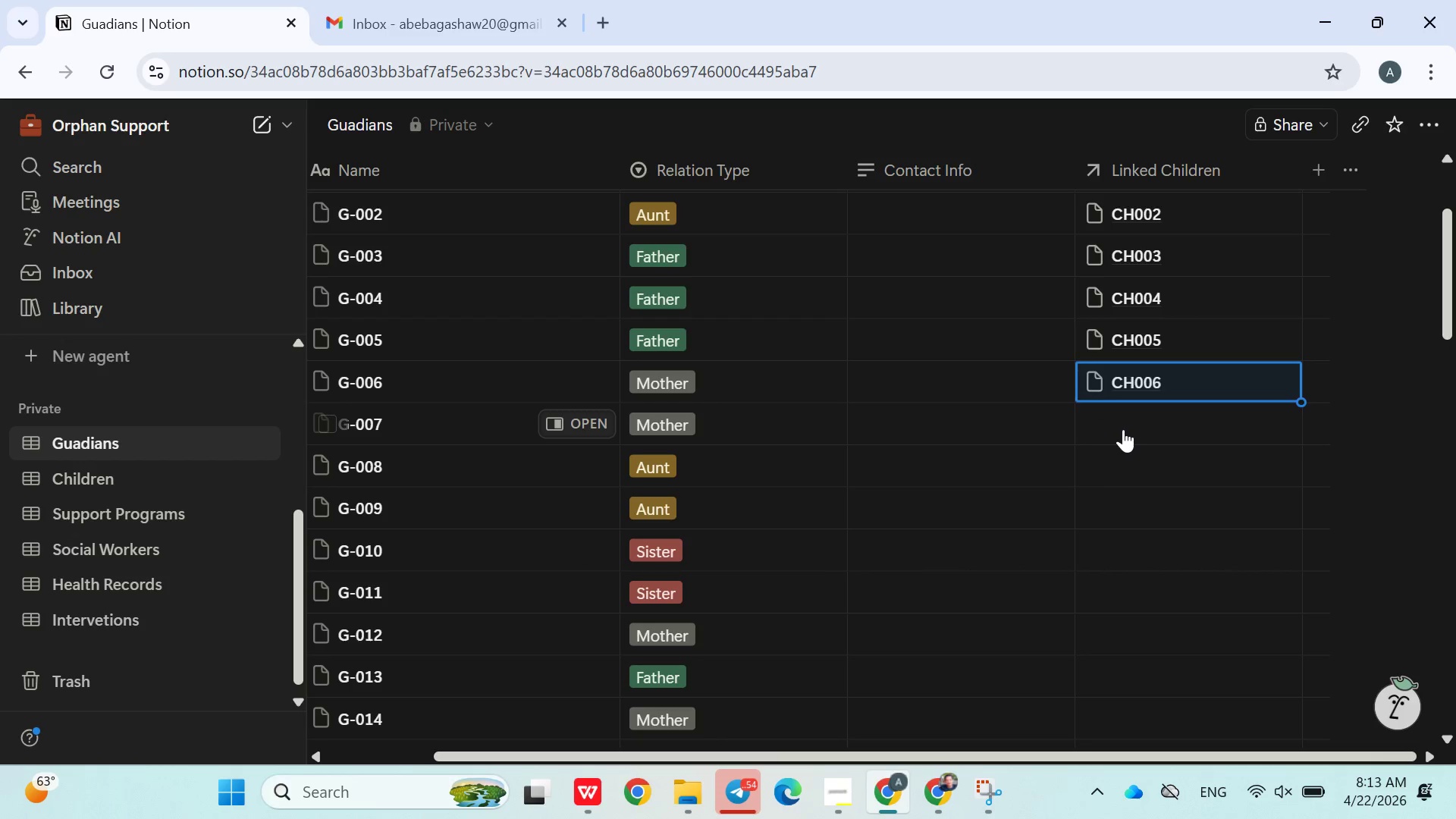 
left_click([1124, 431])
 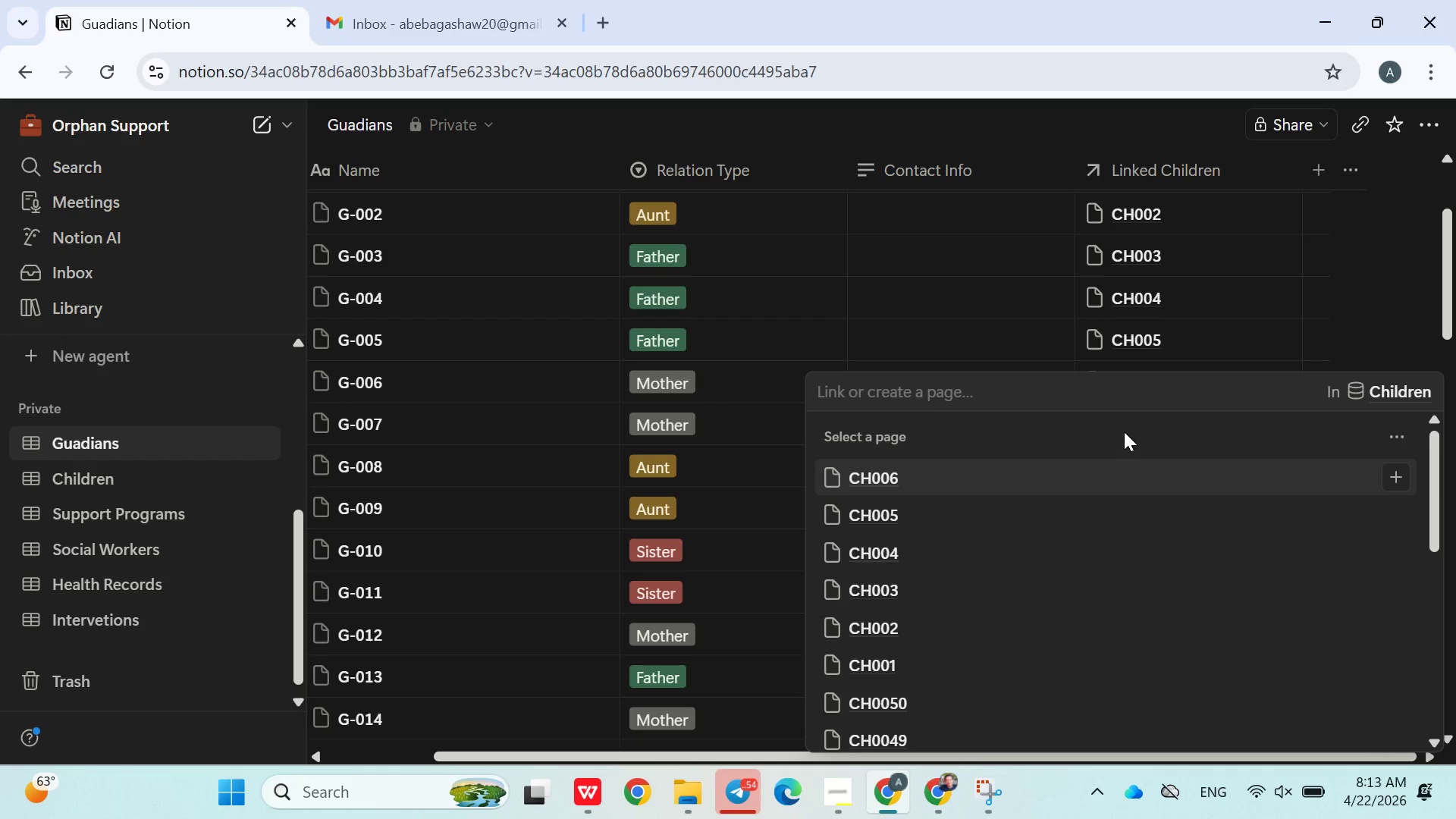 
type(ch007)
 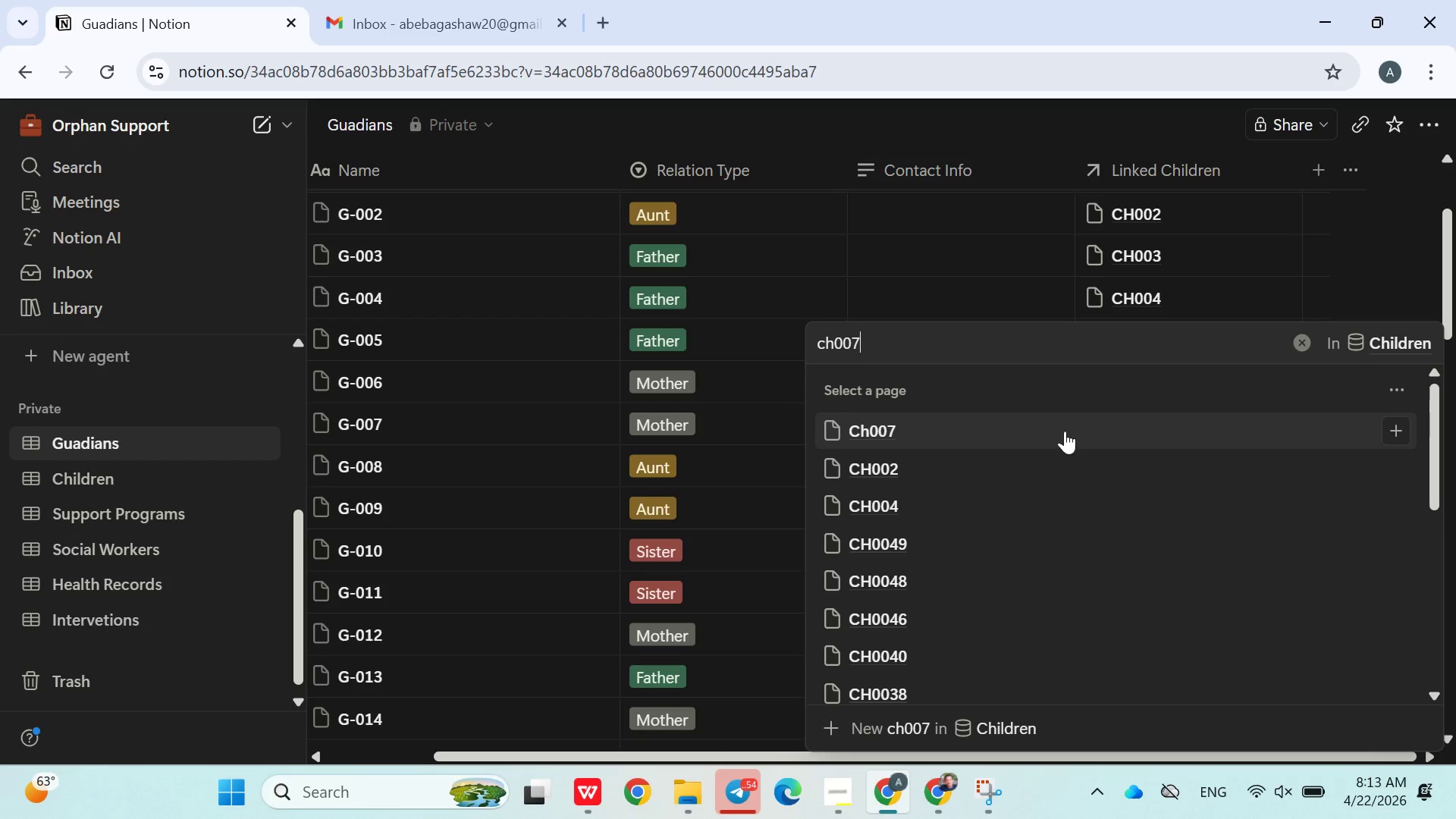 
left_click([949, 422])
 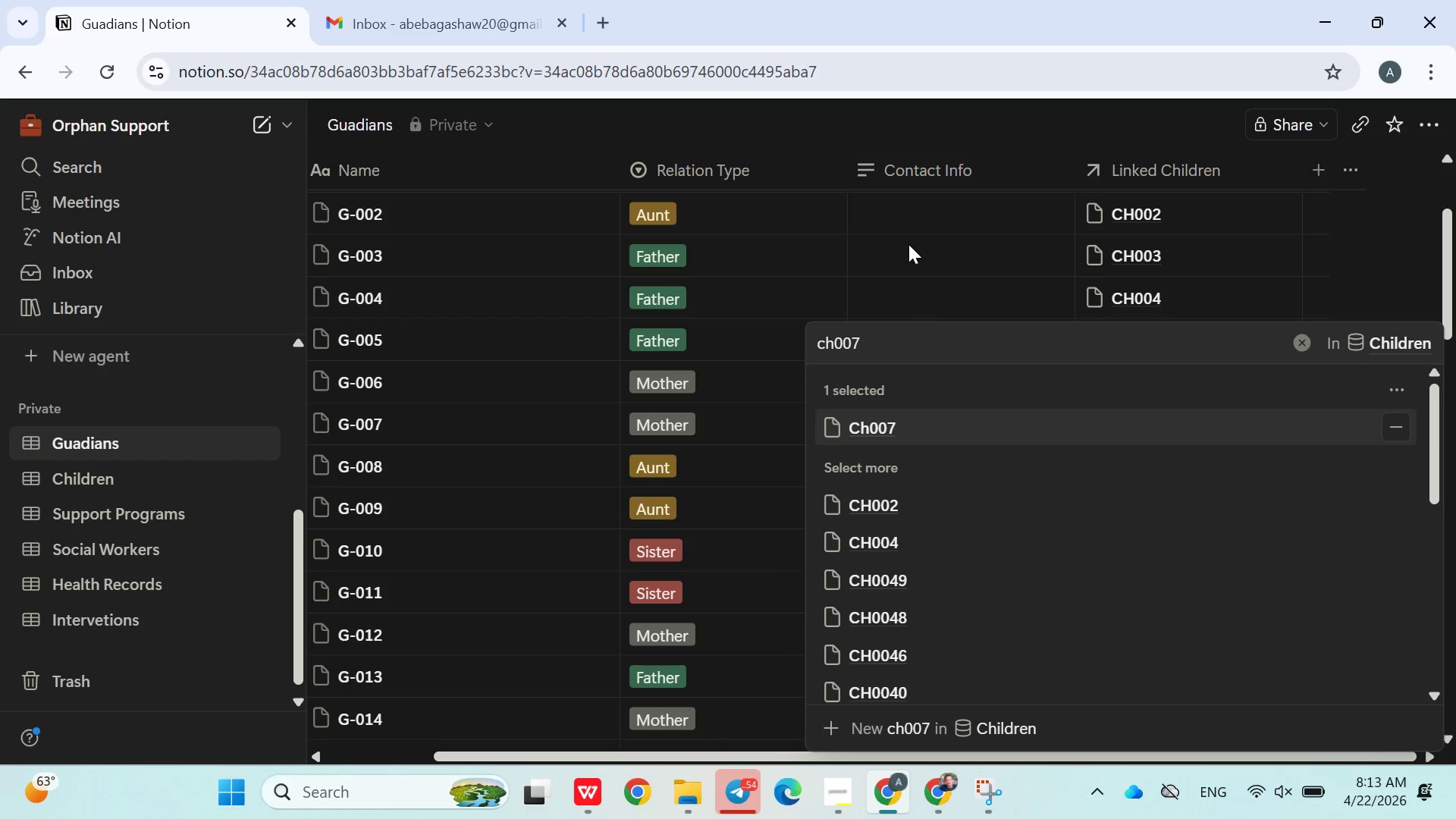 
left_click([908, 246])
 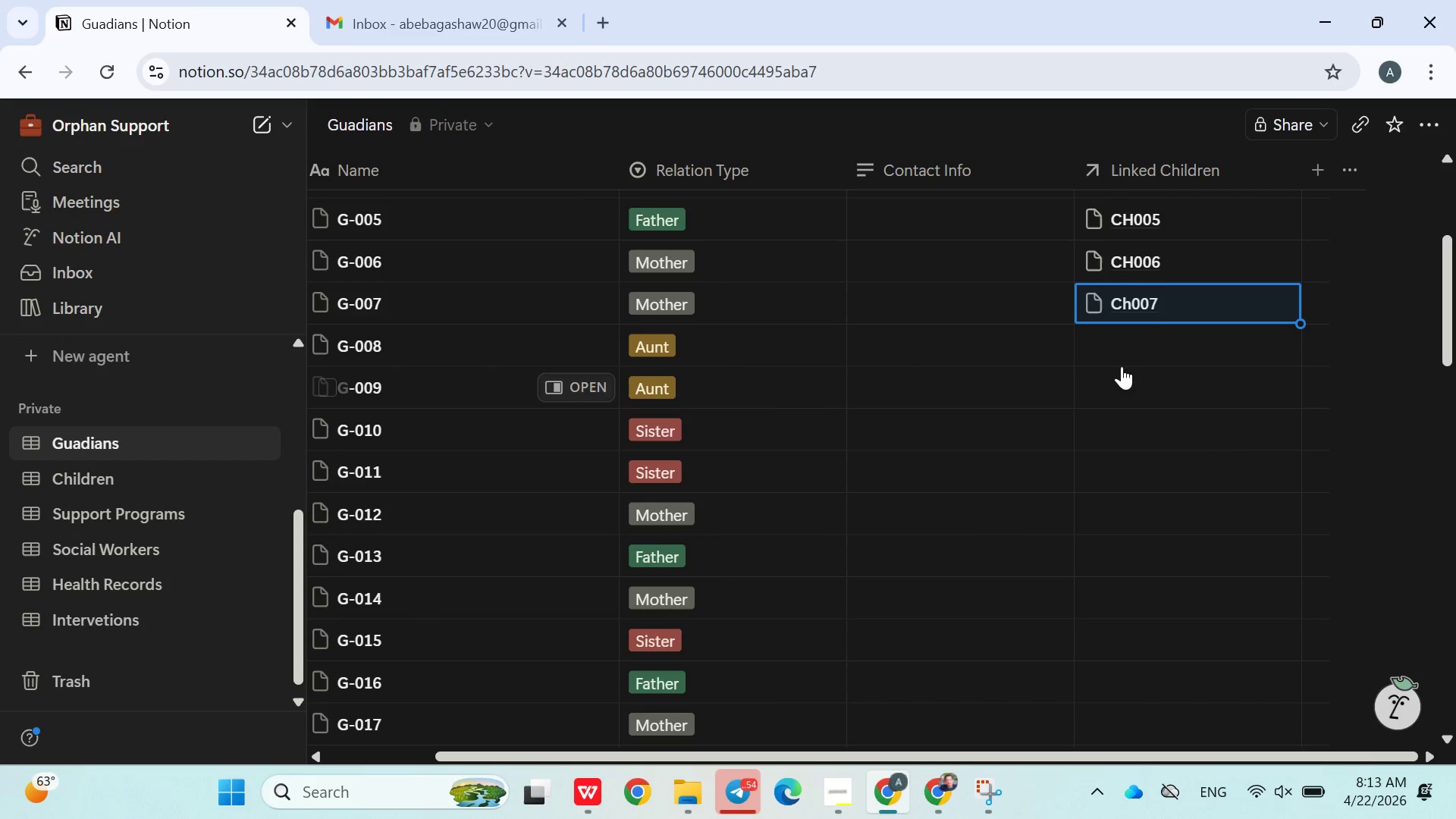 
left_click([1122, 358])
 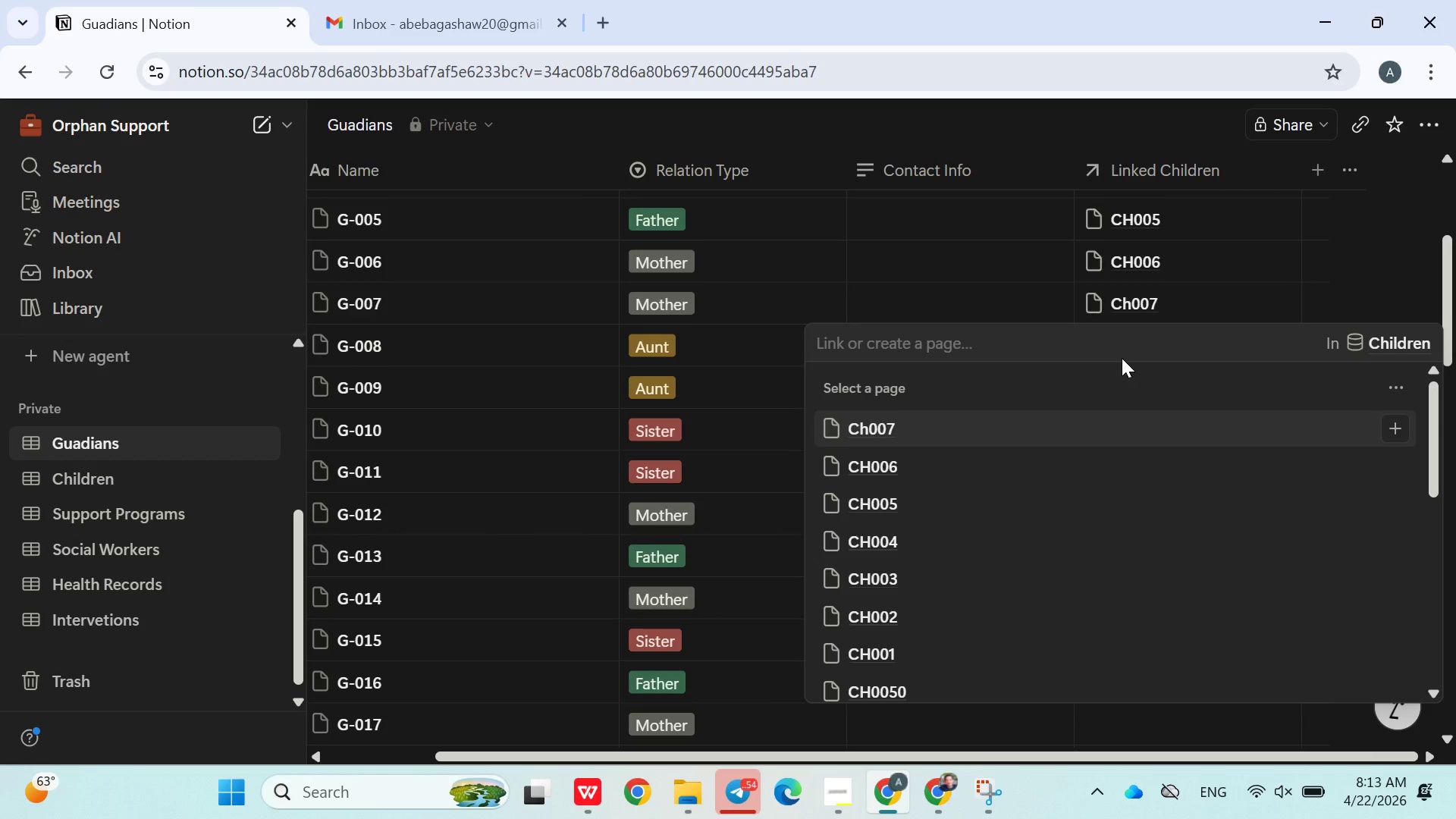 
type(ch008)
 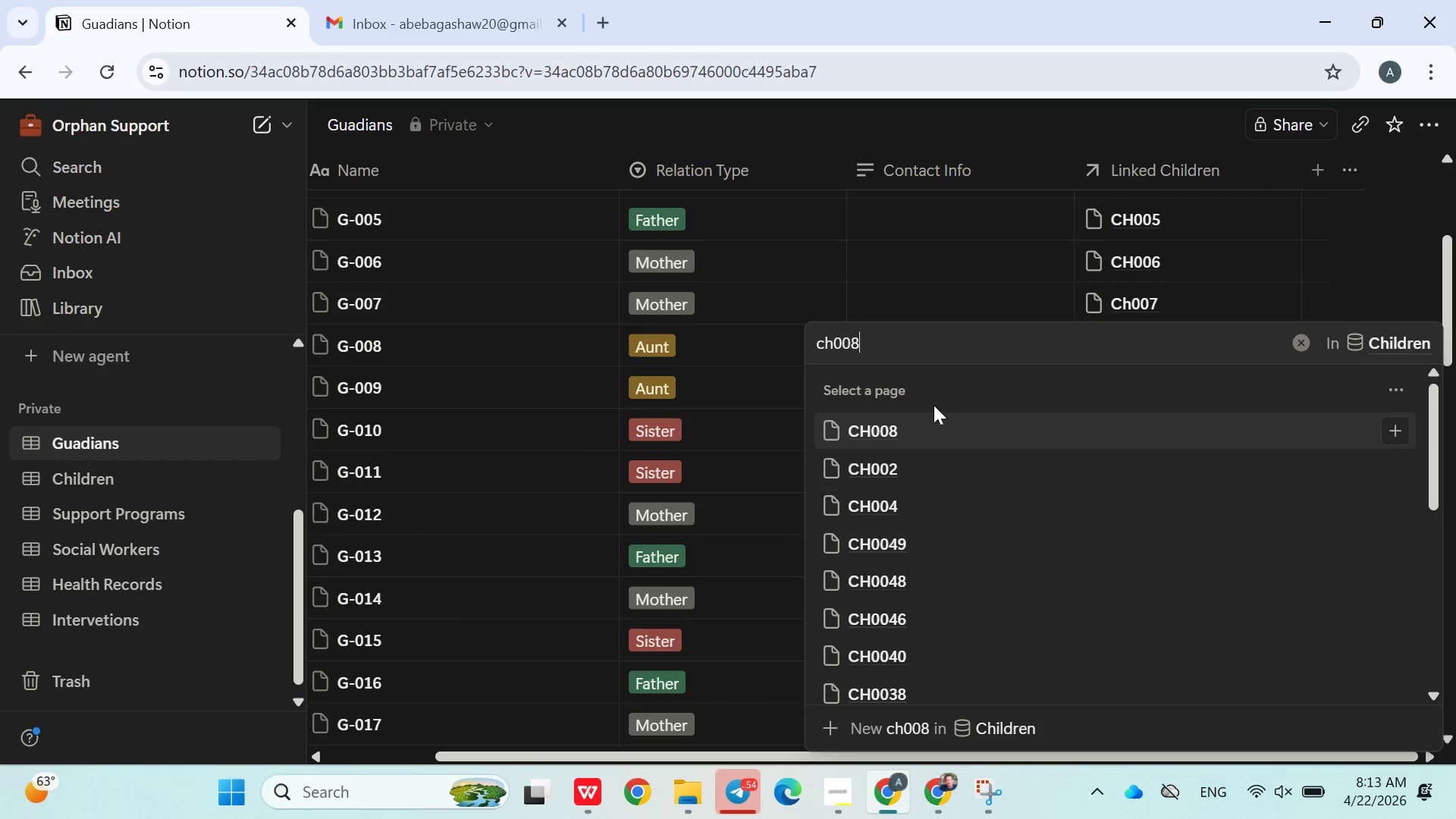 
left_click([899, 431])
 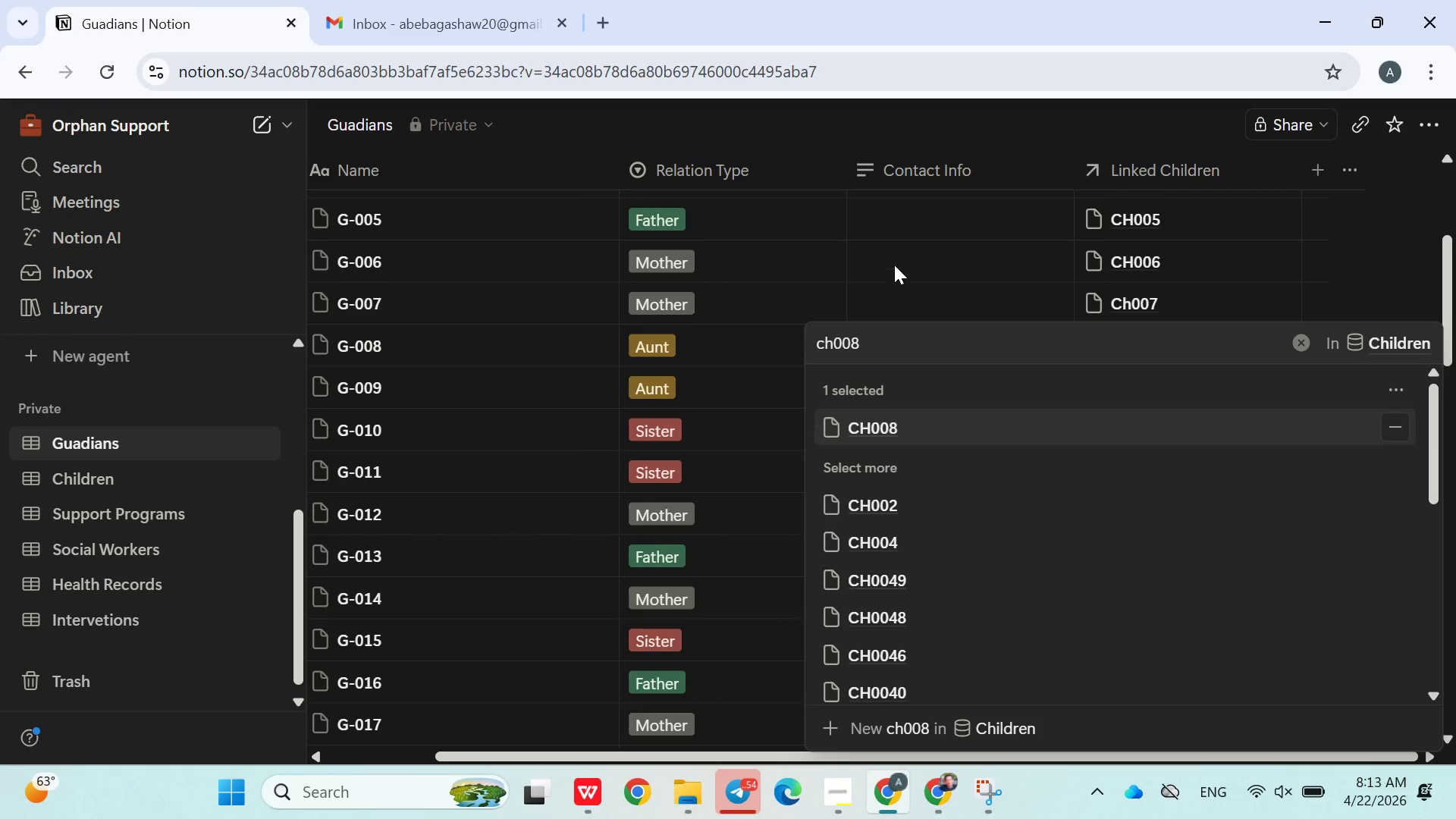 
left_click([896, 265])
 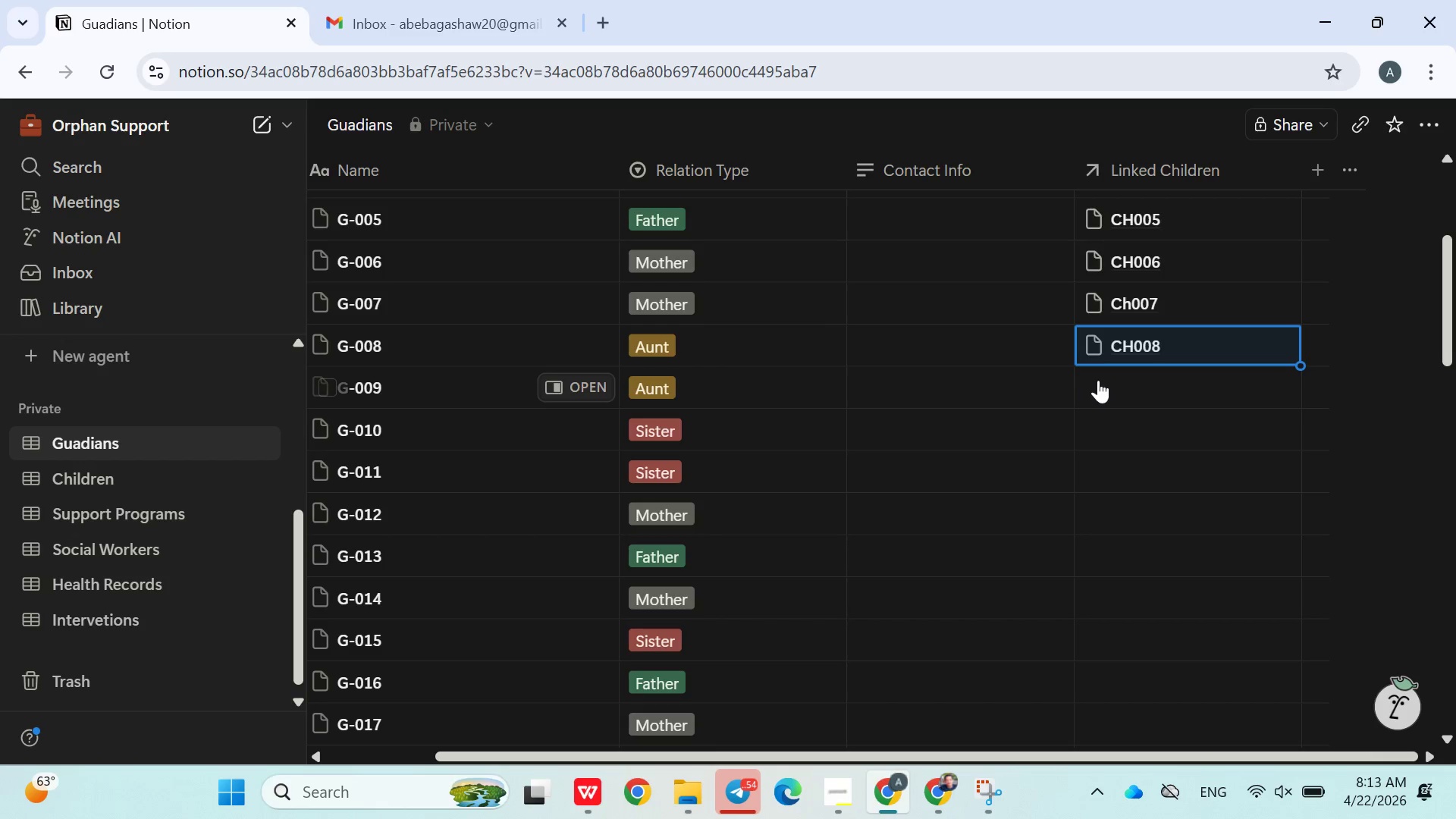 
left_click([1114, 397])
 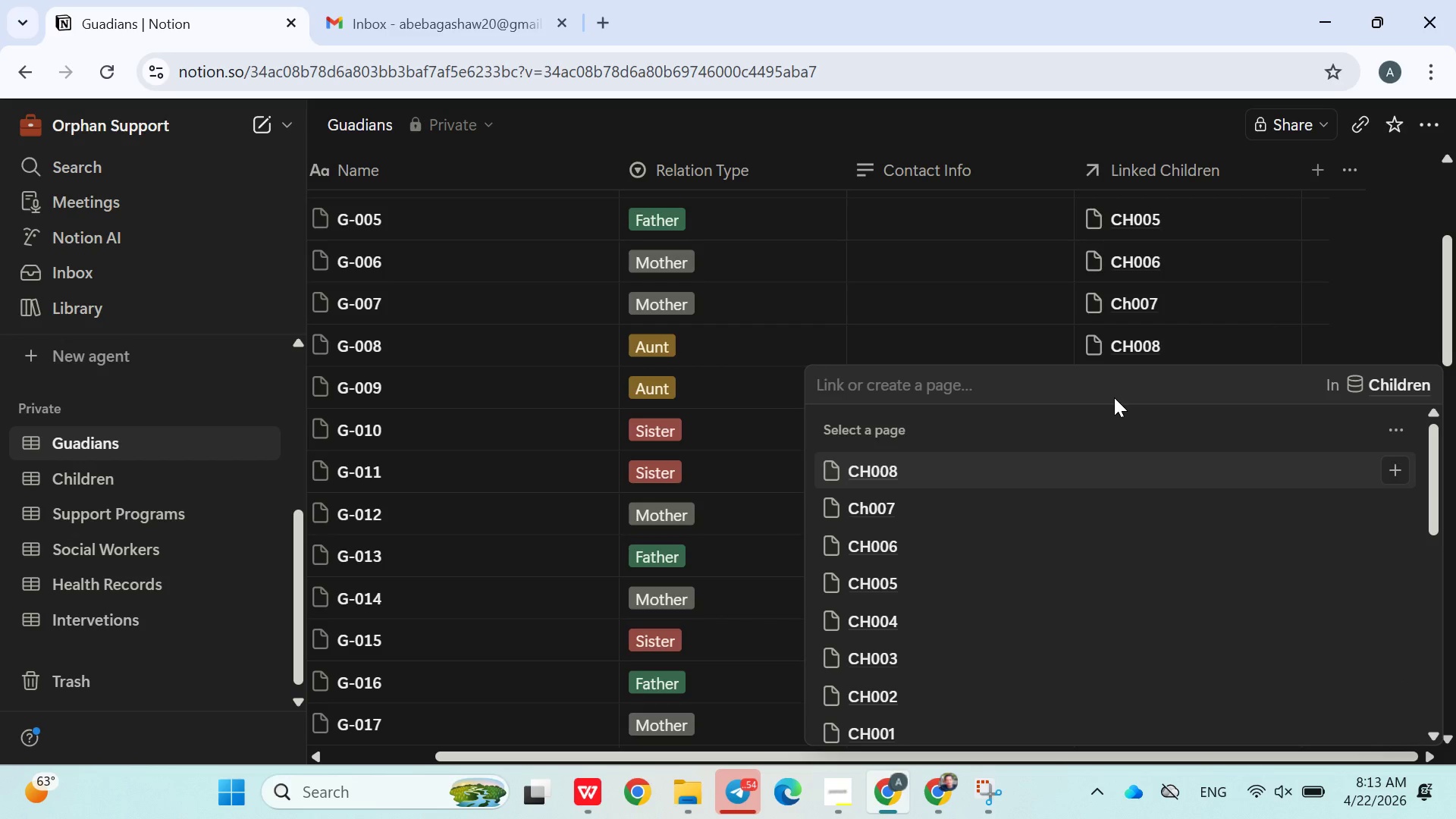 
type(ch009)
 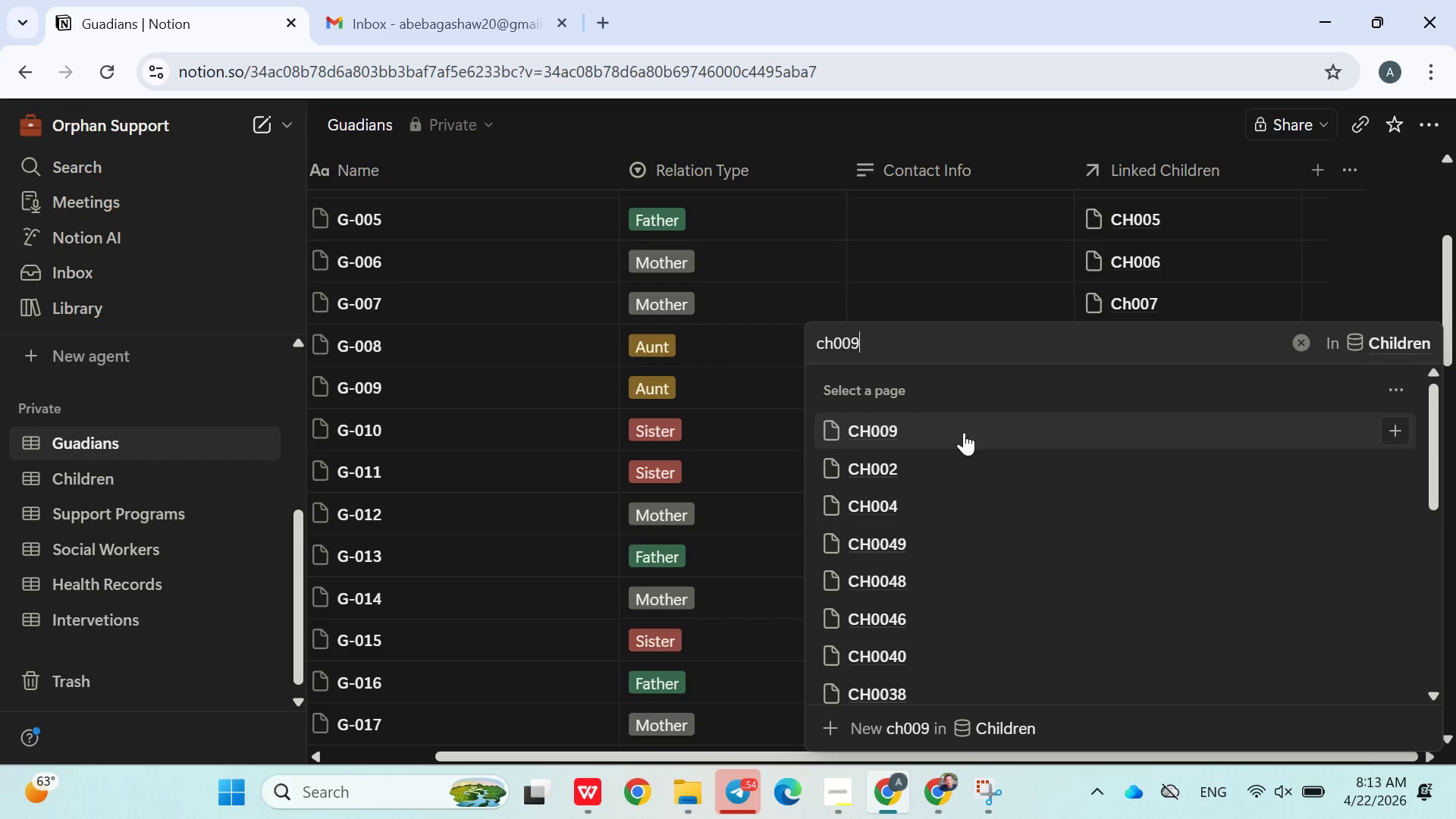 
left_click([908, 416])
 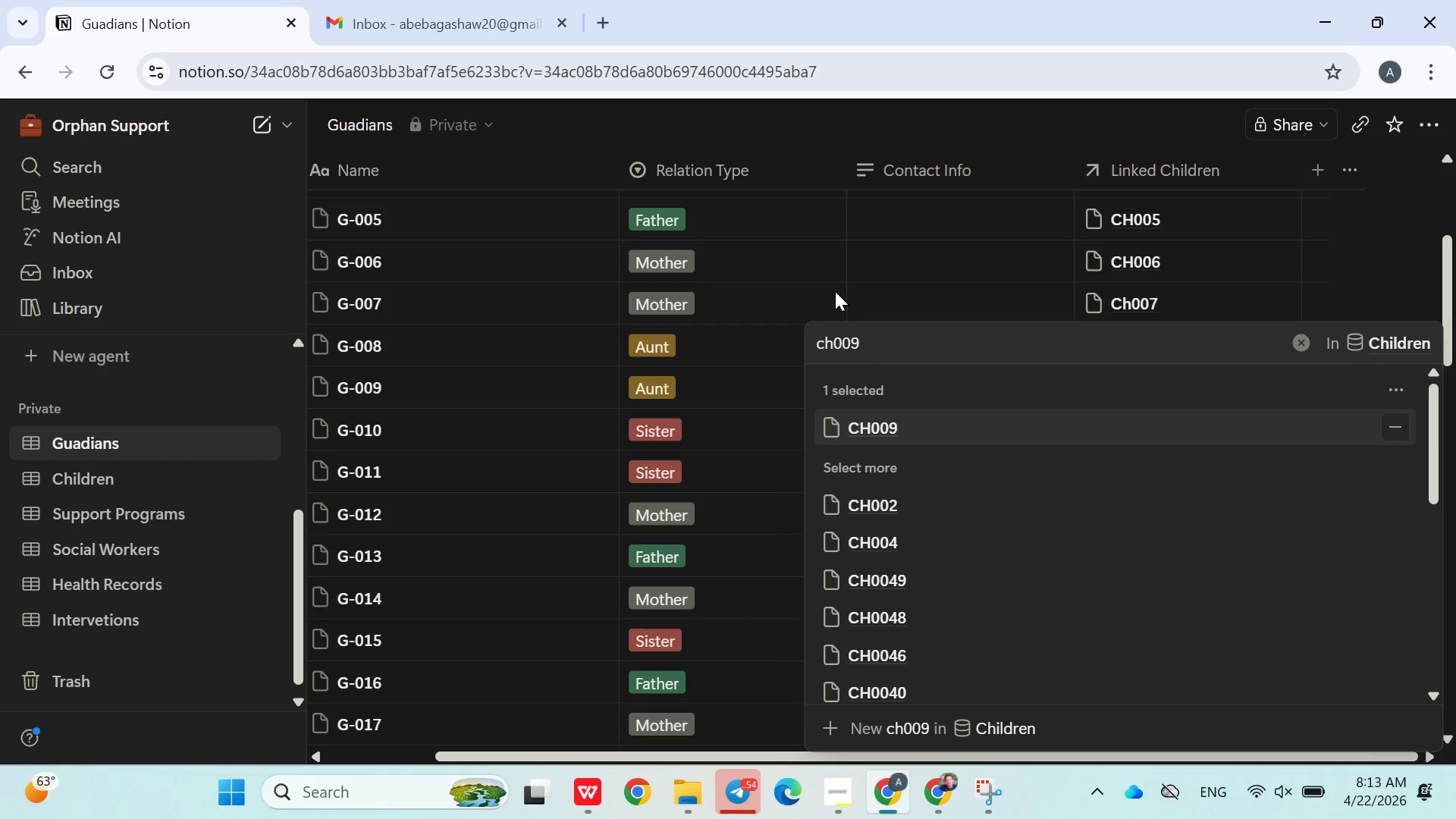 
left_click([829, 291])
 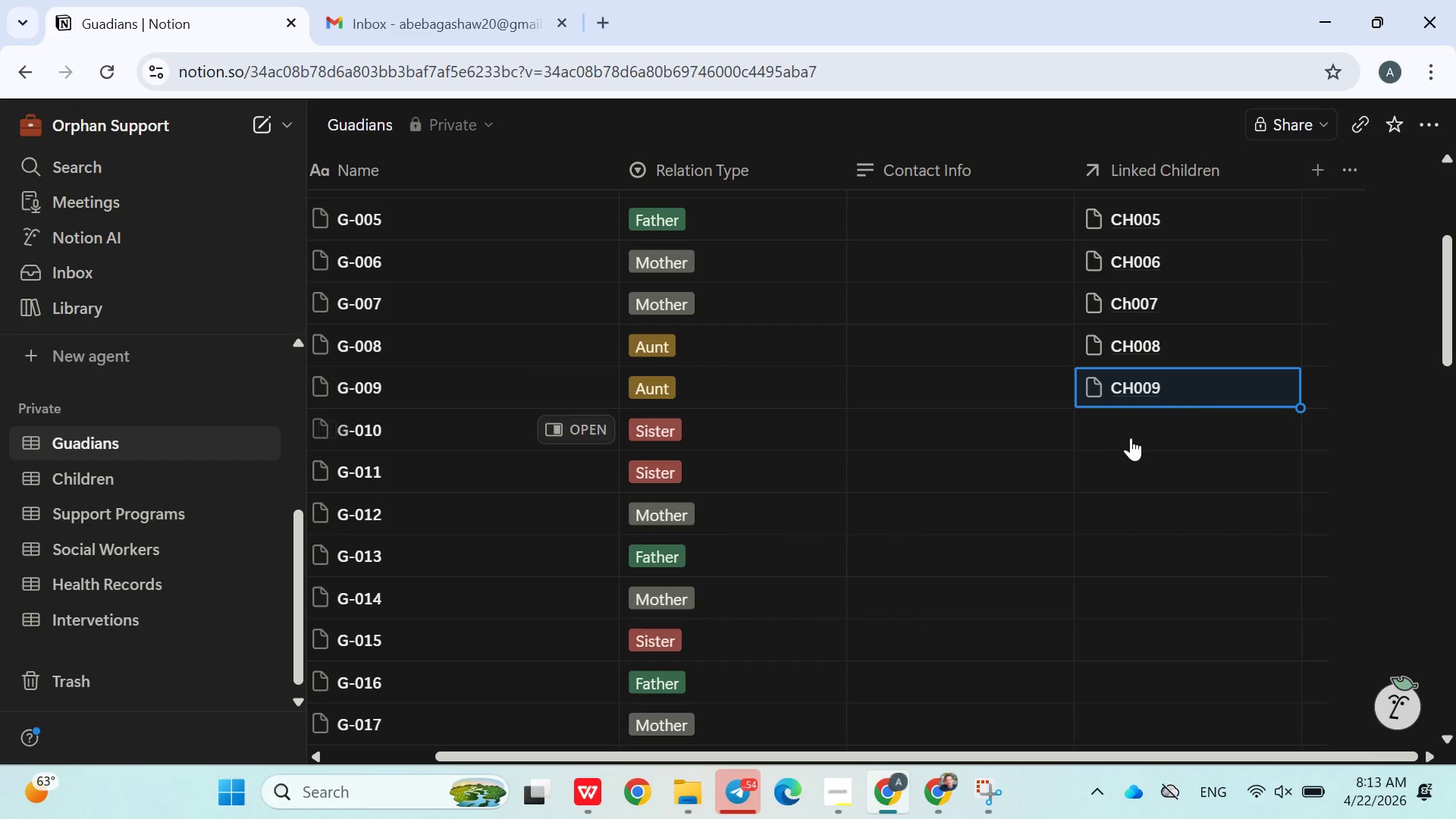 
left_click([1135, 439])
 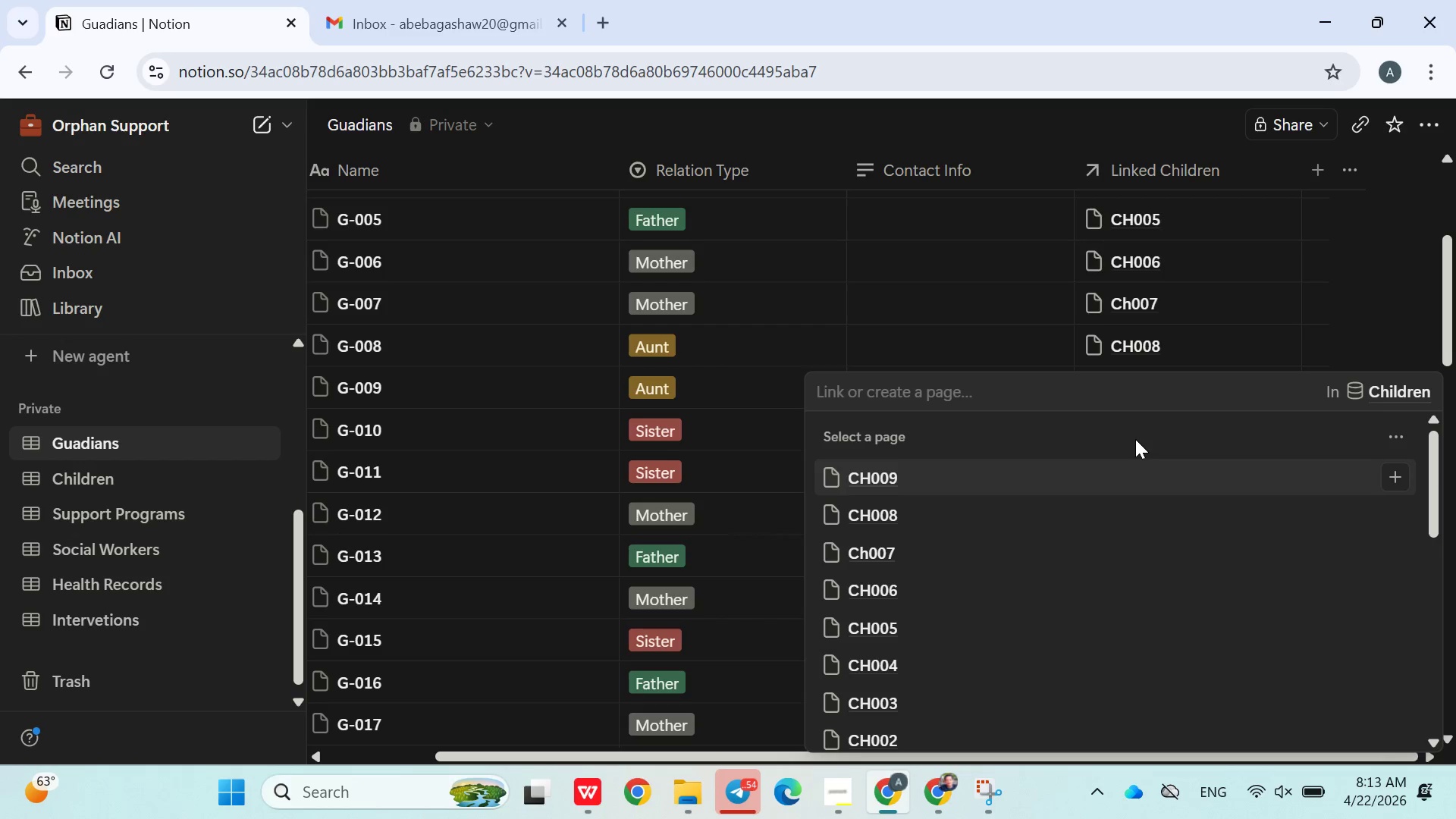 
type(ch019)
key(Backspace)
type(0)
 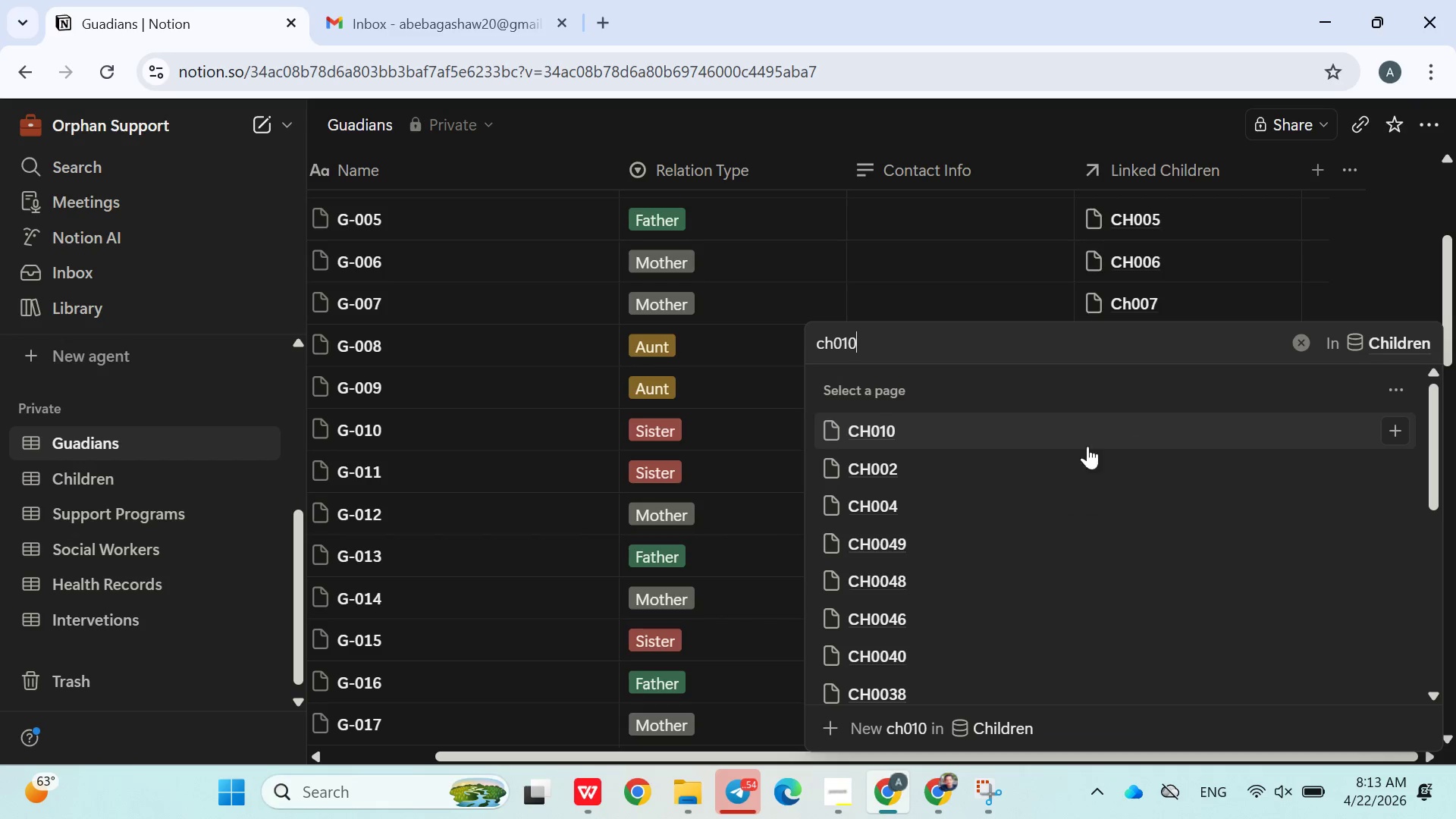 
left_click([918, 430])
 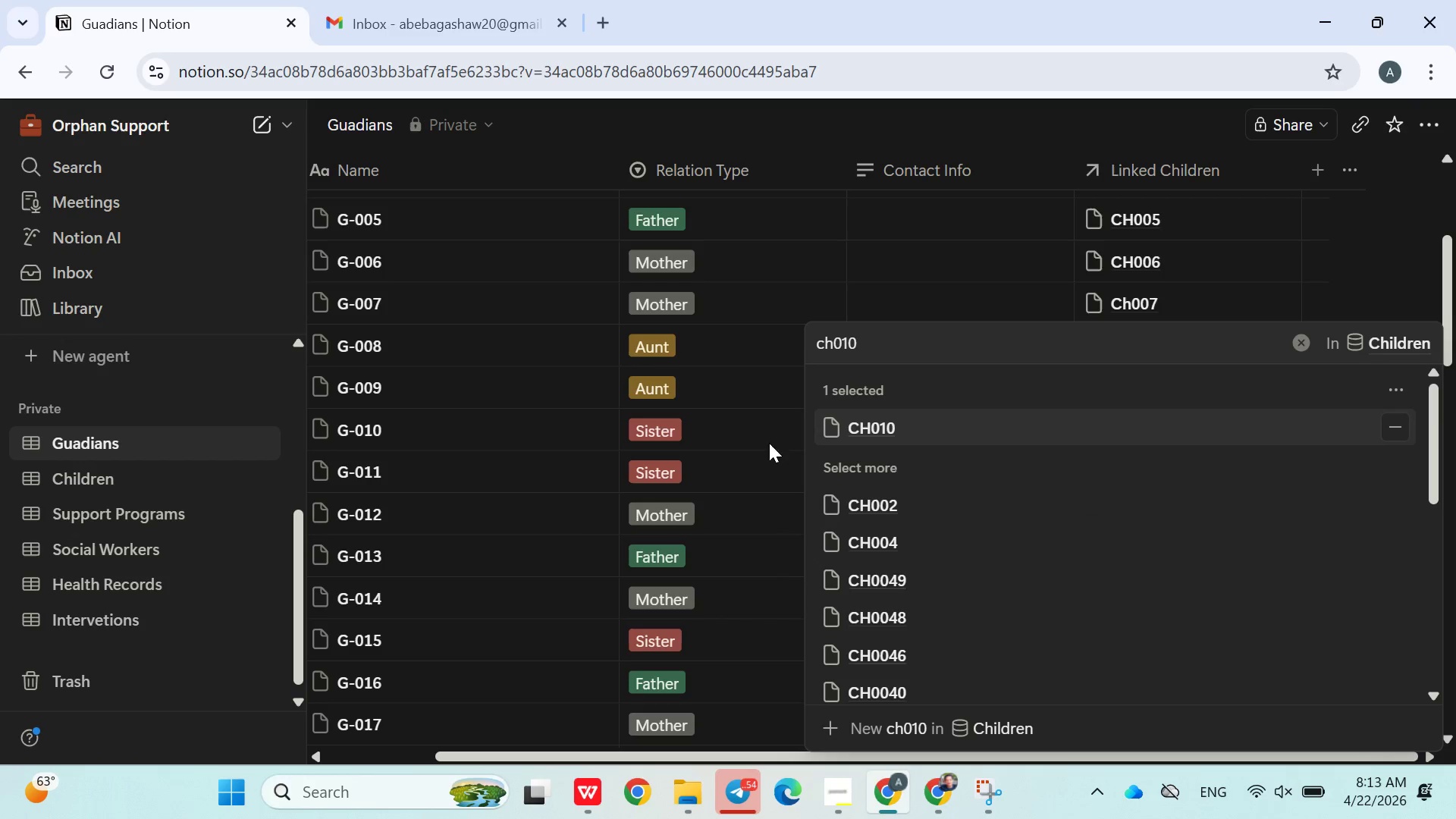 
left_click([753, 443])
 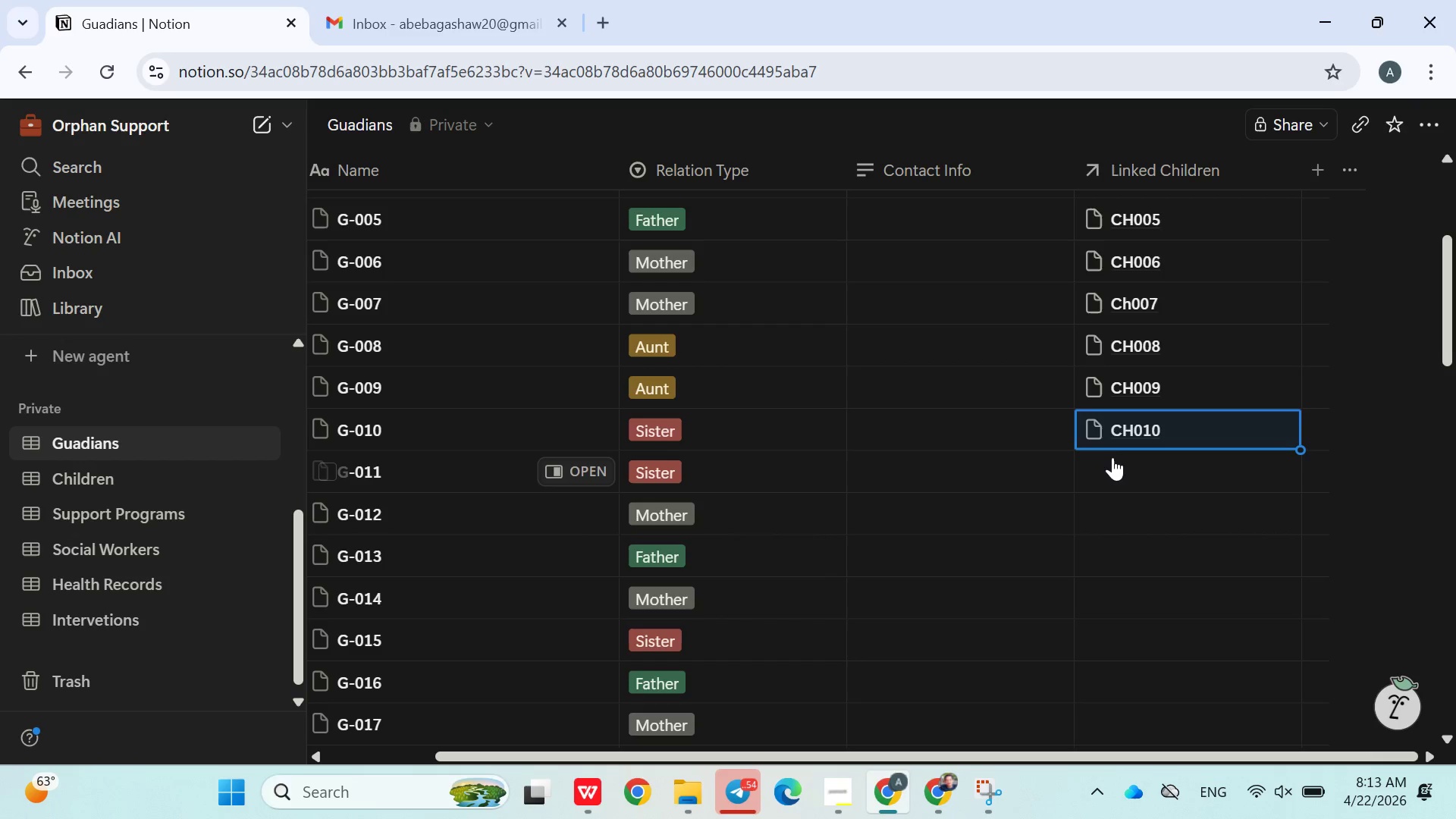 
left_click([1112, 473])
 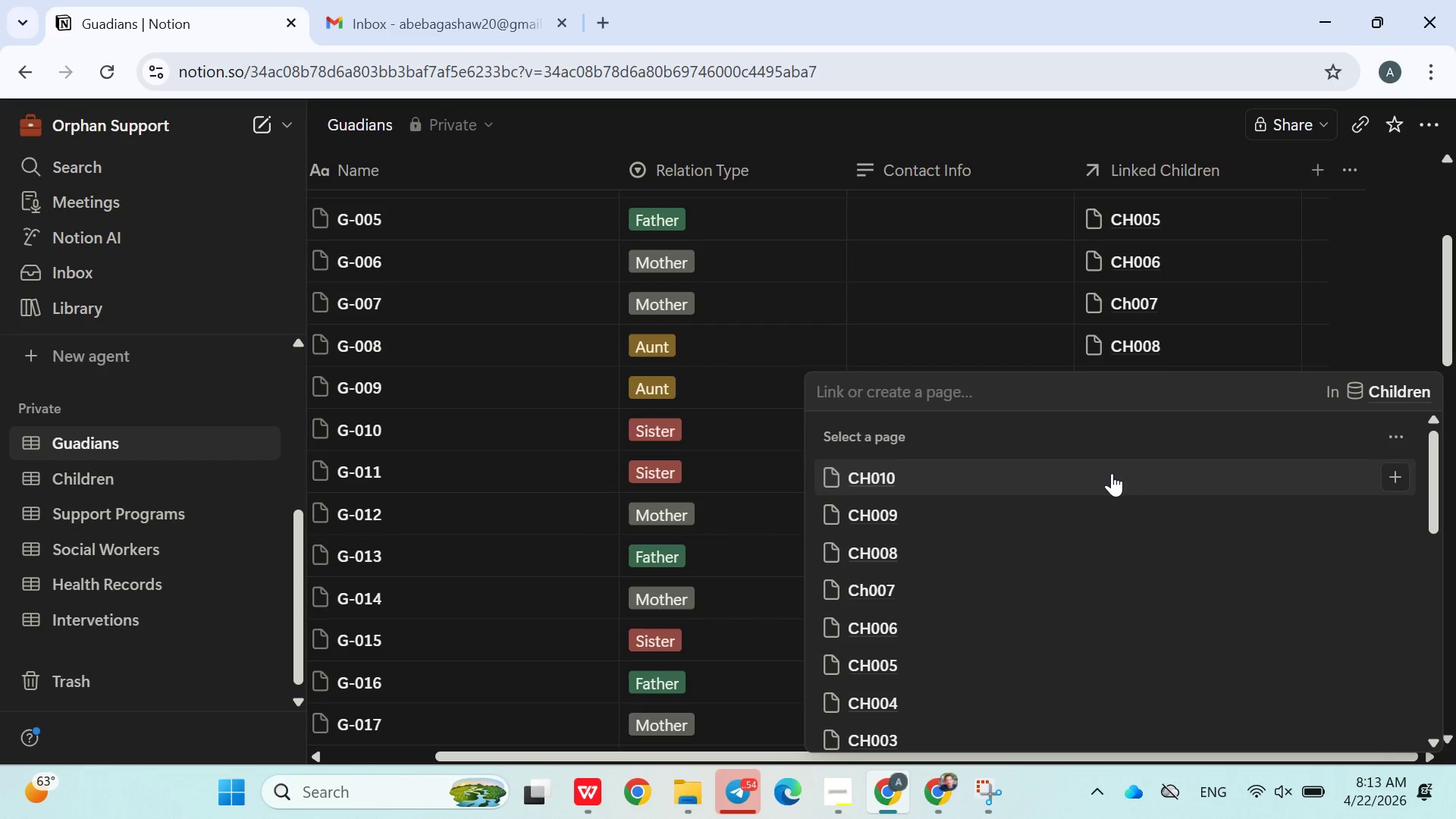 
type(ch011)
 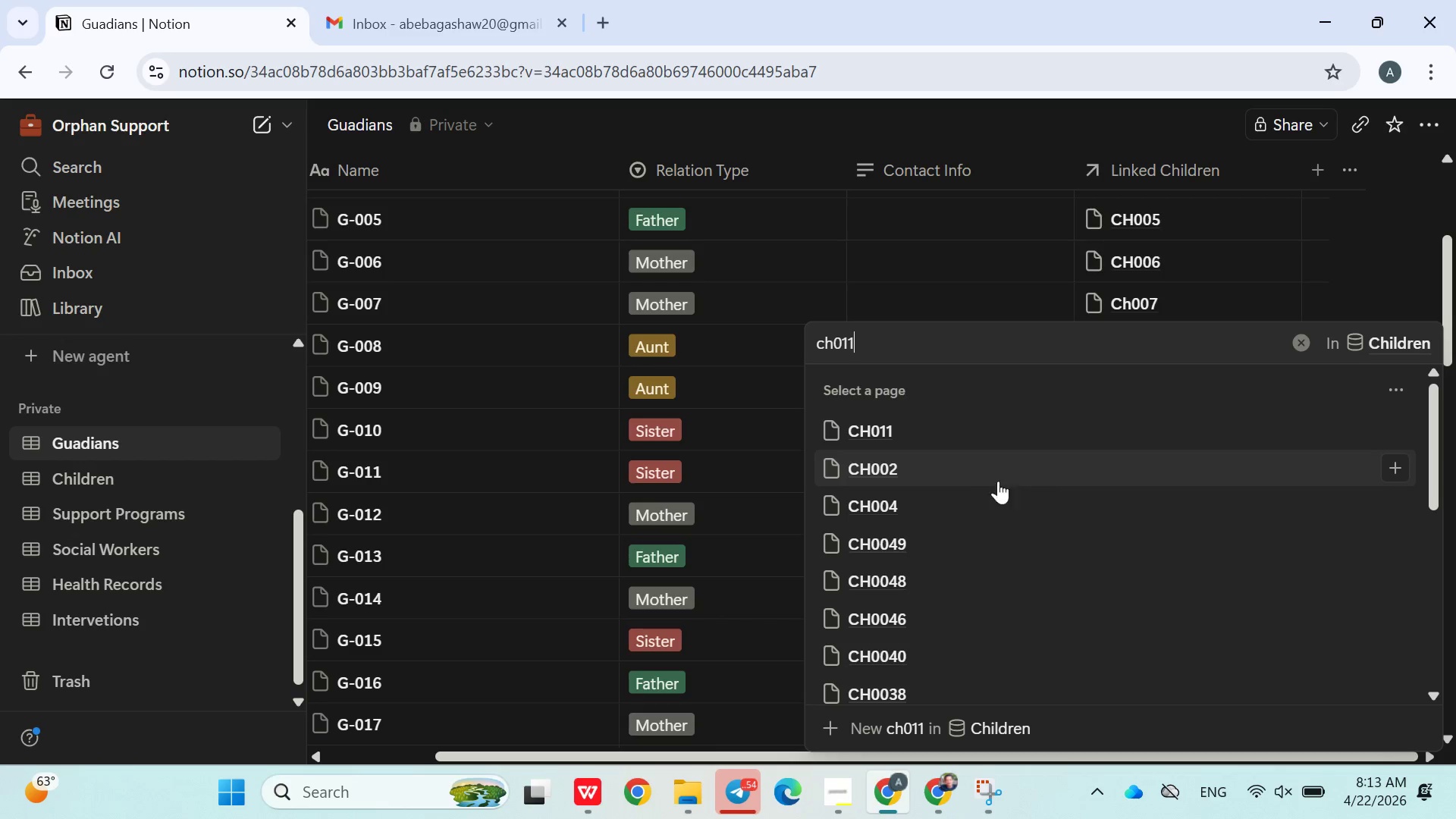 
left_click([924, 425])
 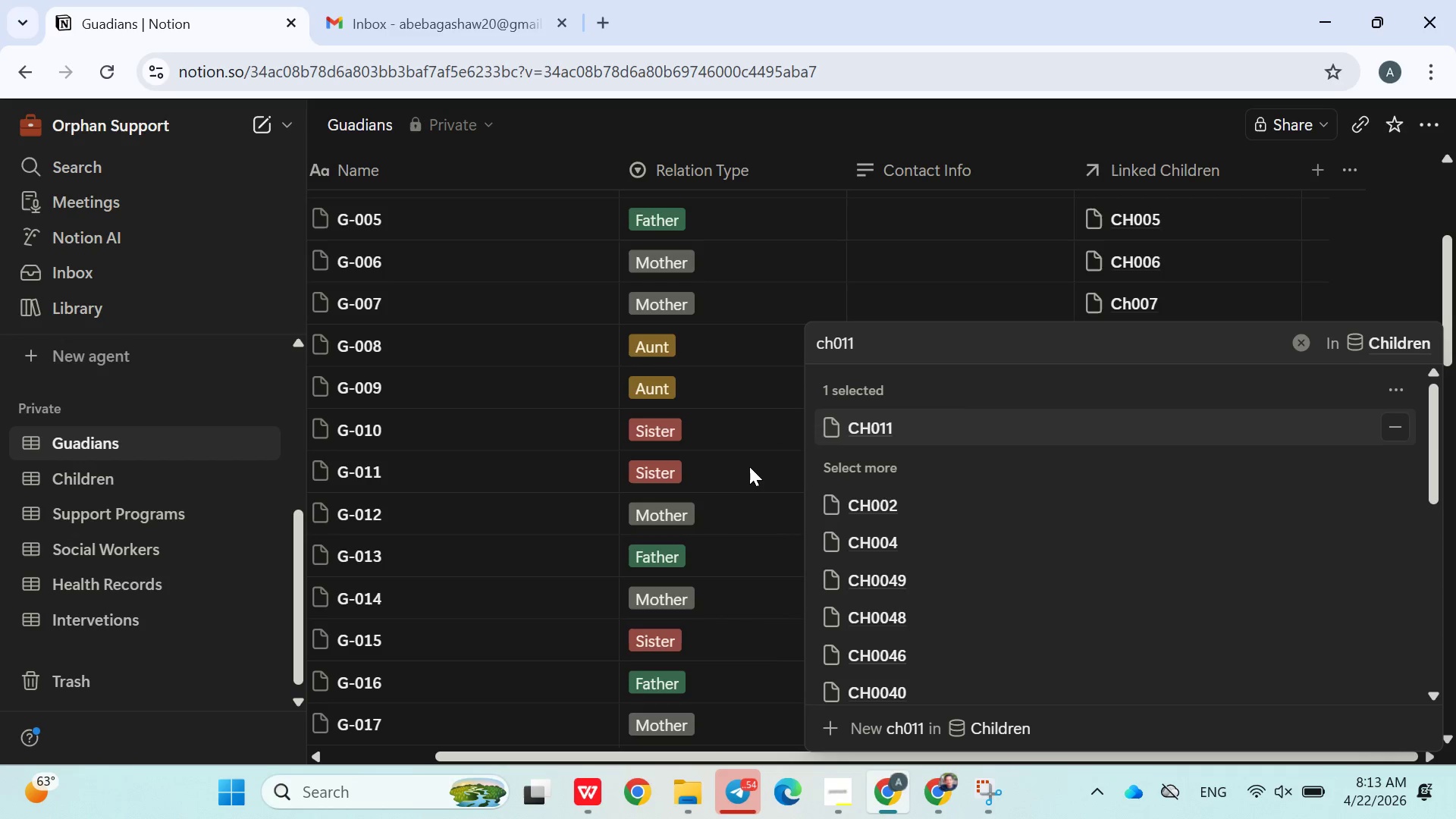 
left_click([745, 468])
 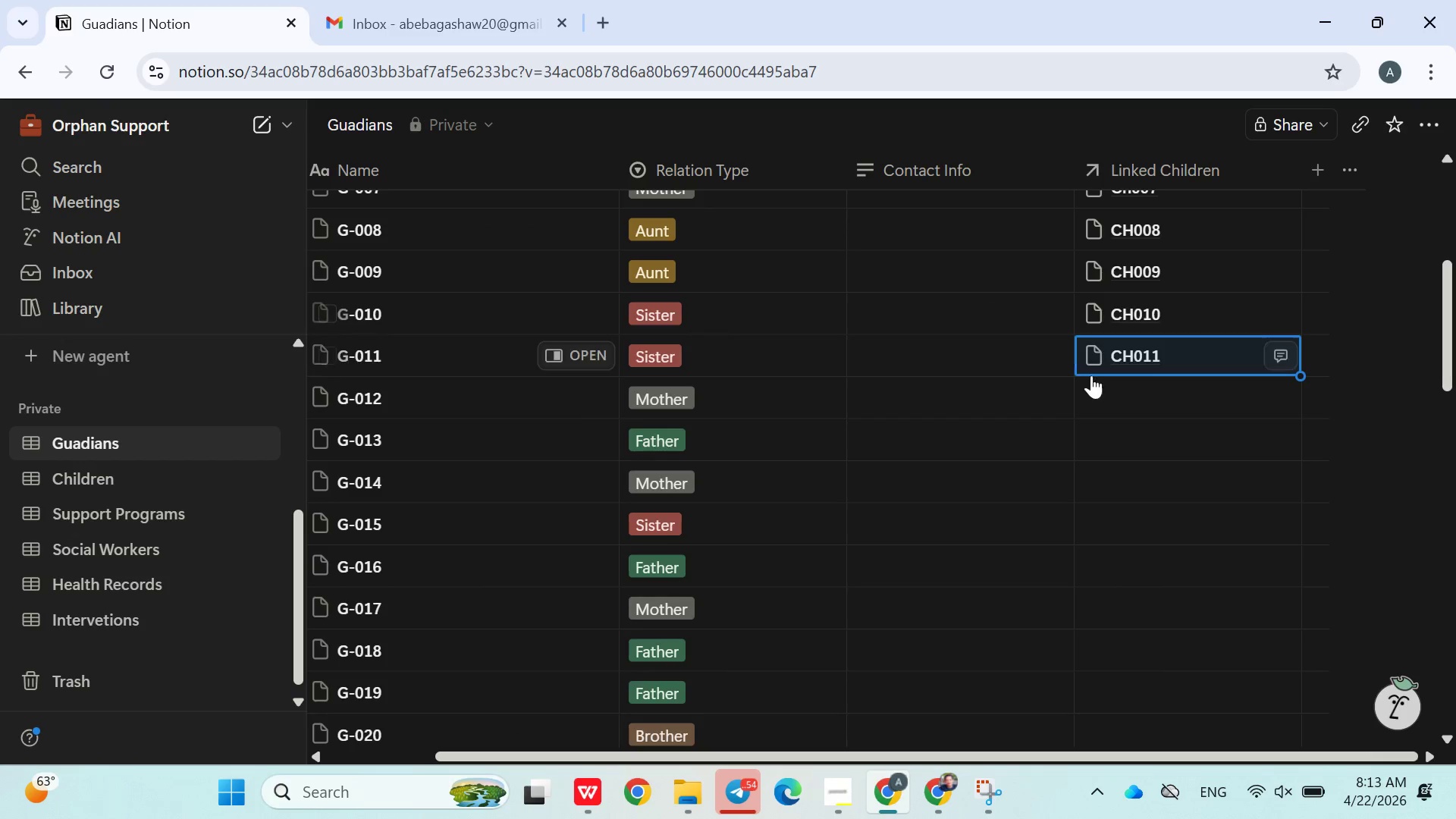 
wait(5.36)
 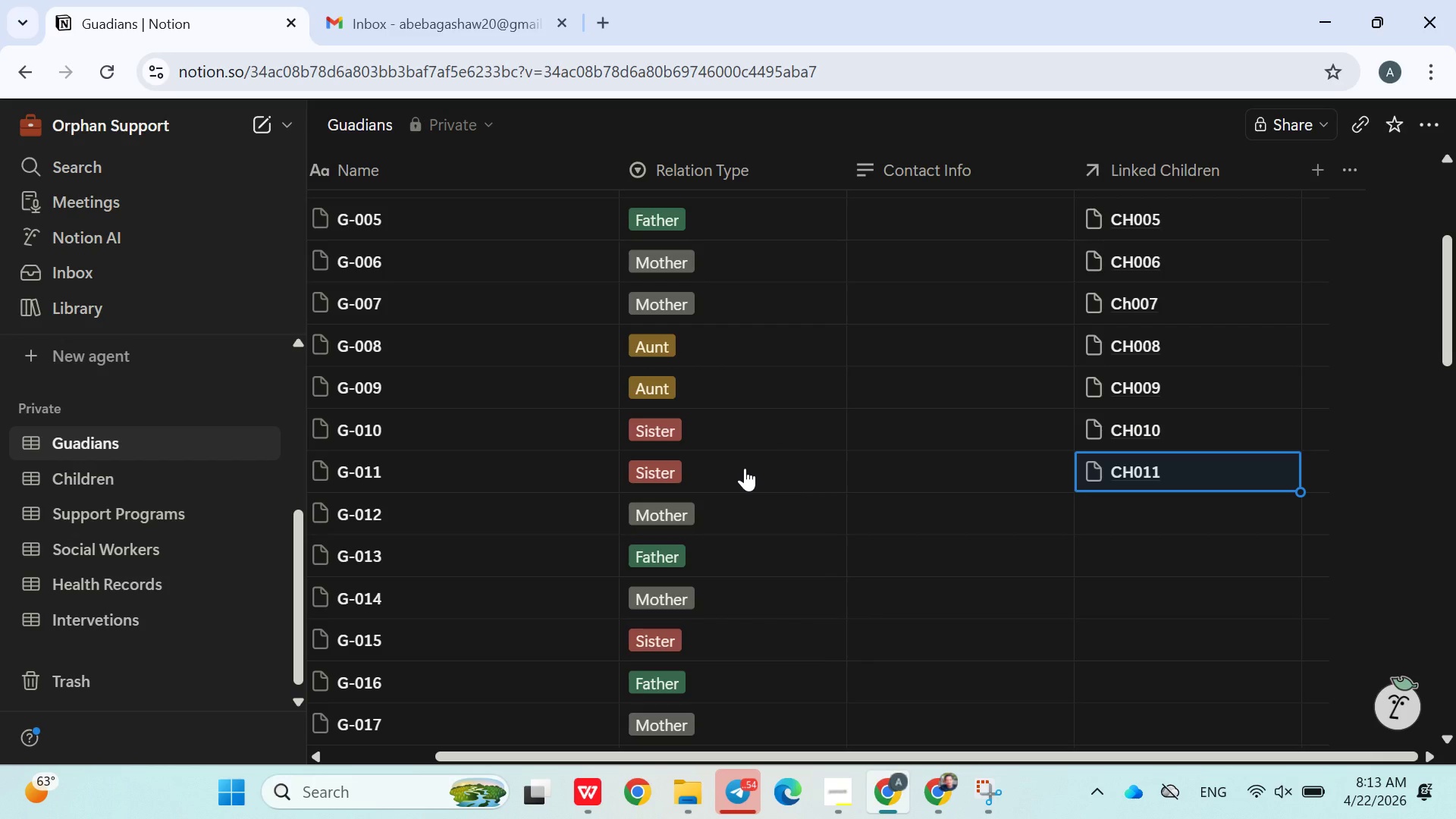 
left_click([1111, 391])
 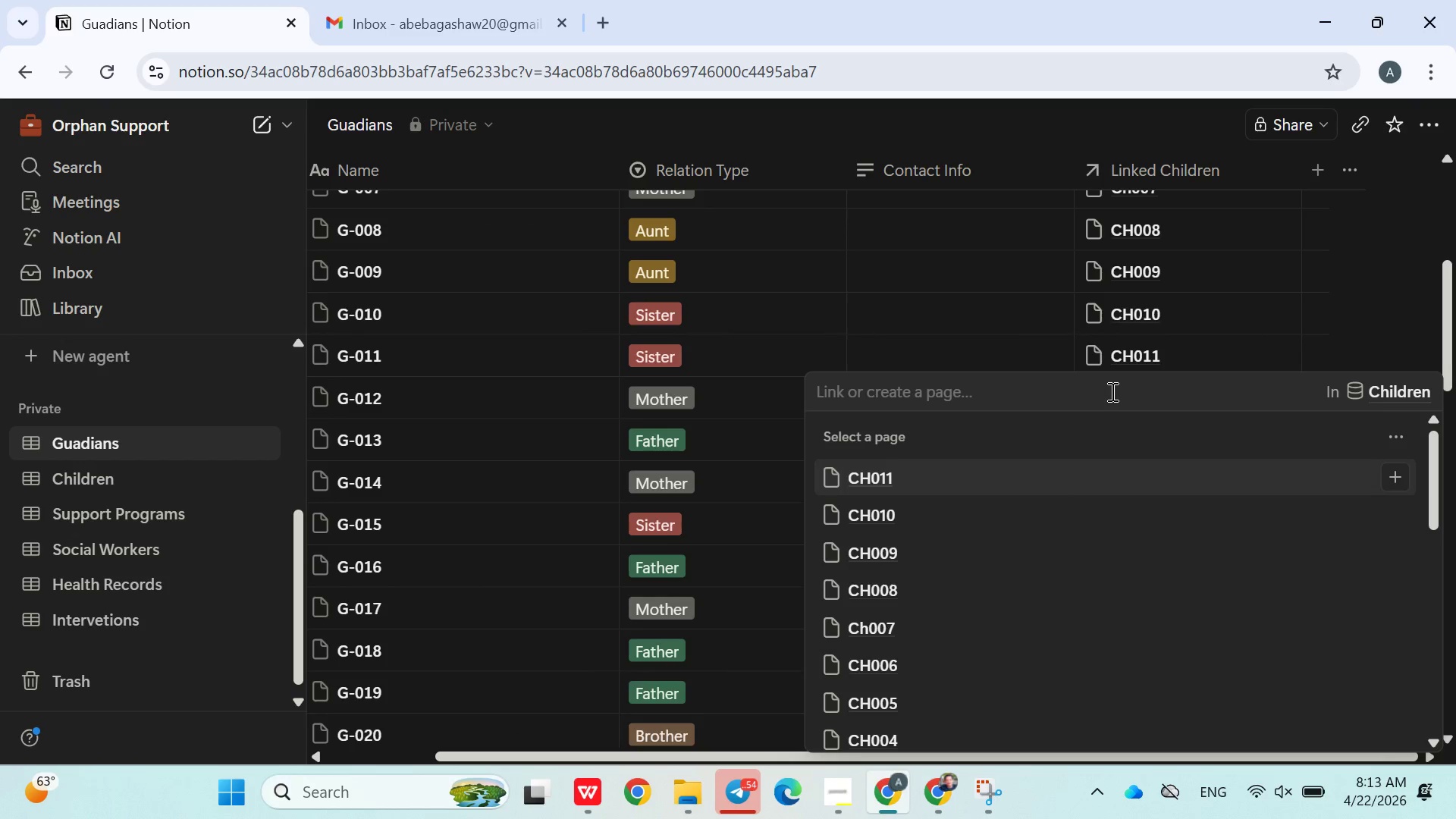 
type(ch012)
 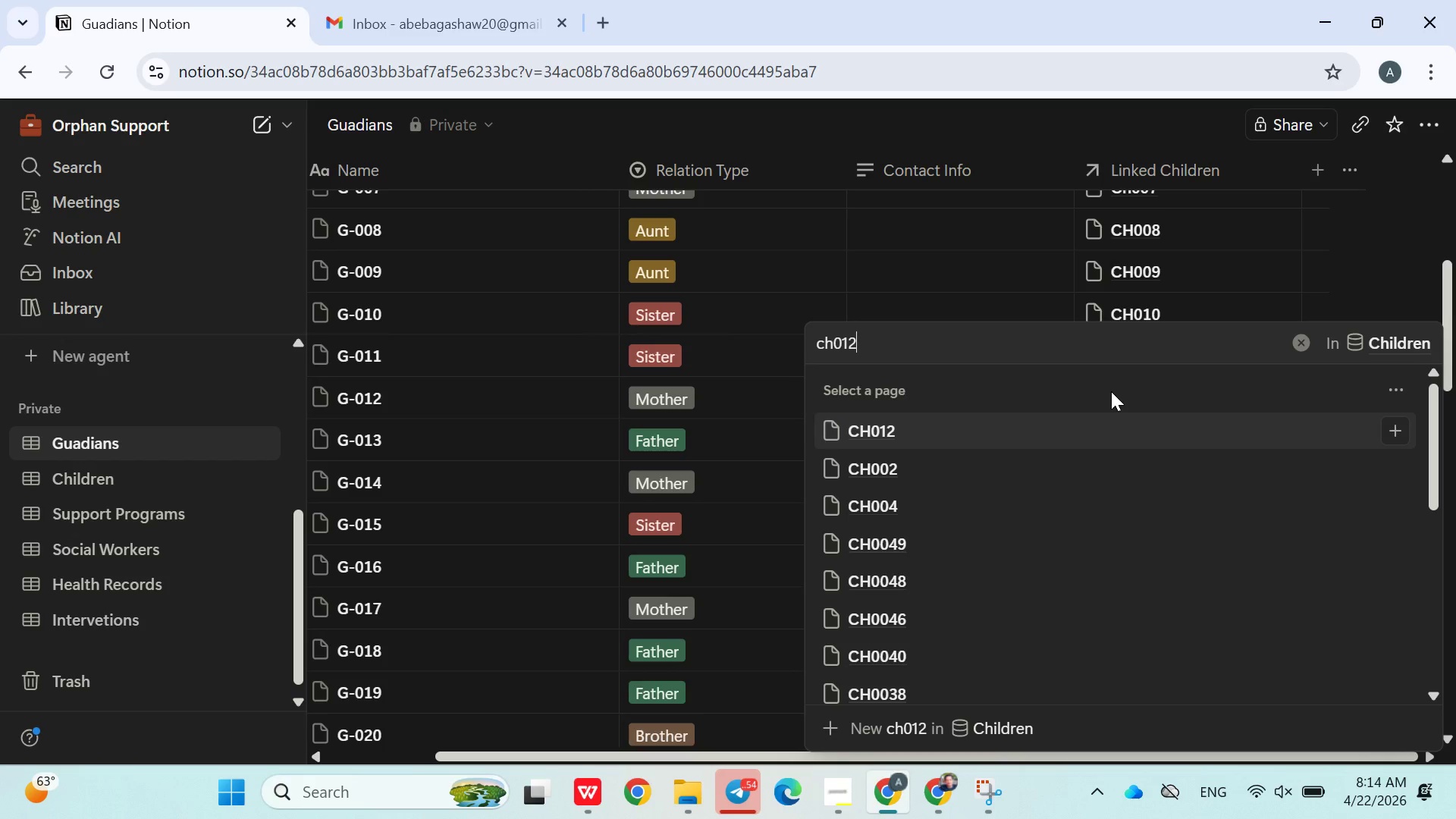 
left_click([902, 435])
 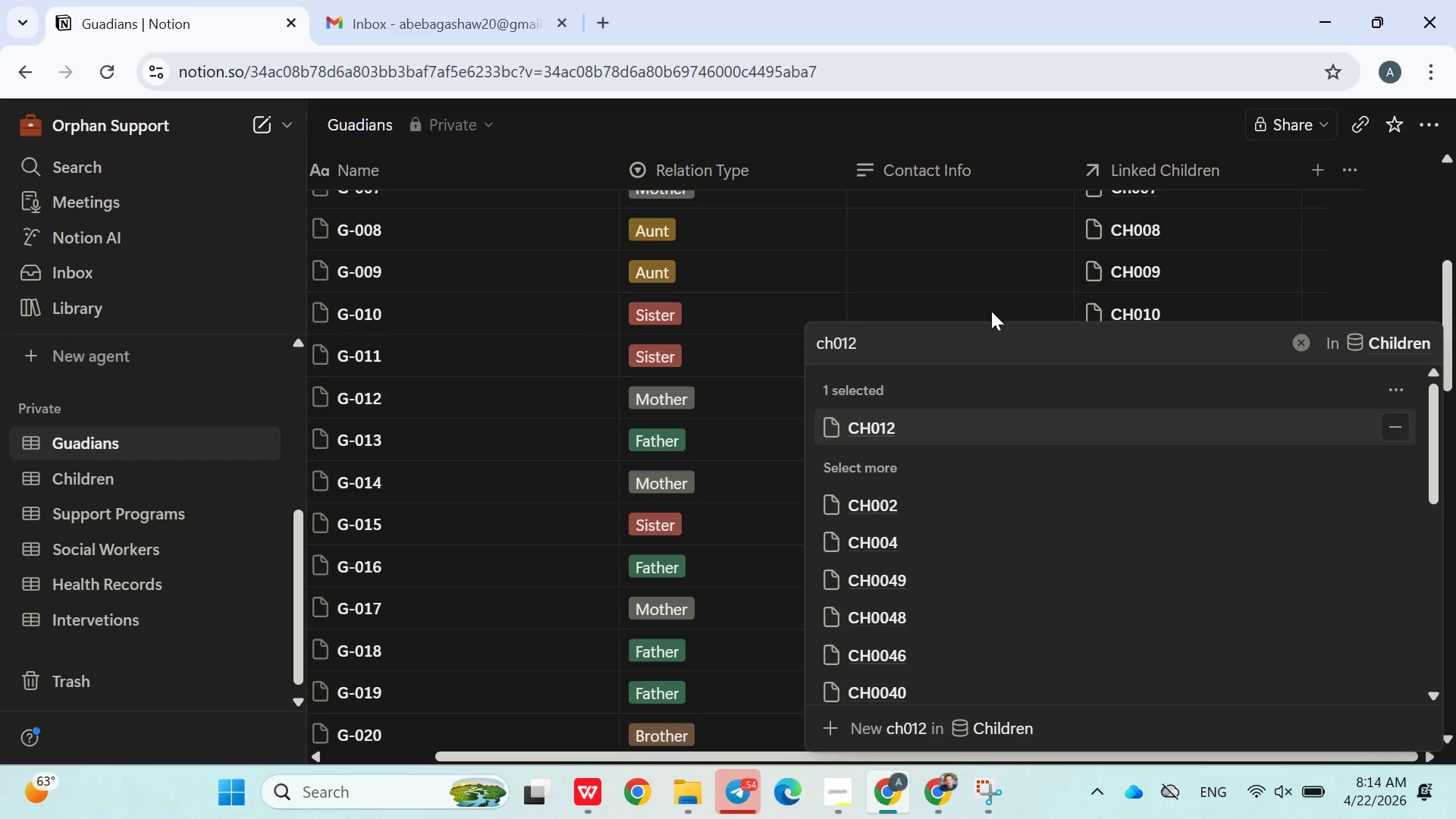 
left_click([990, 309])
 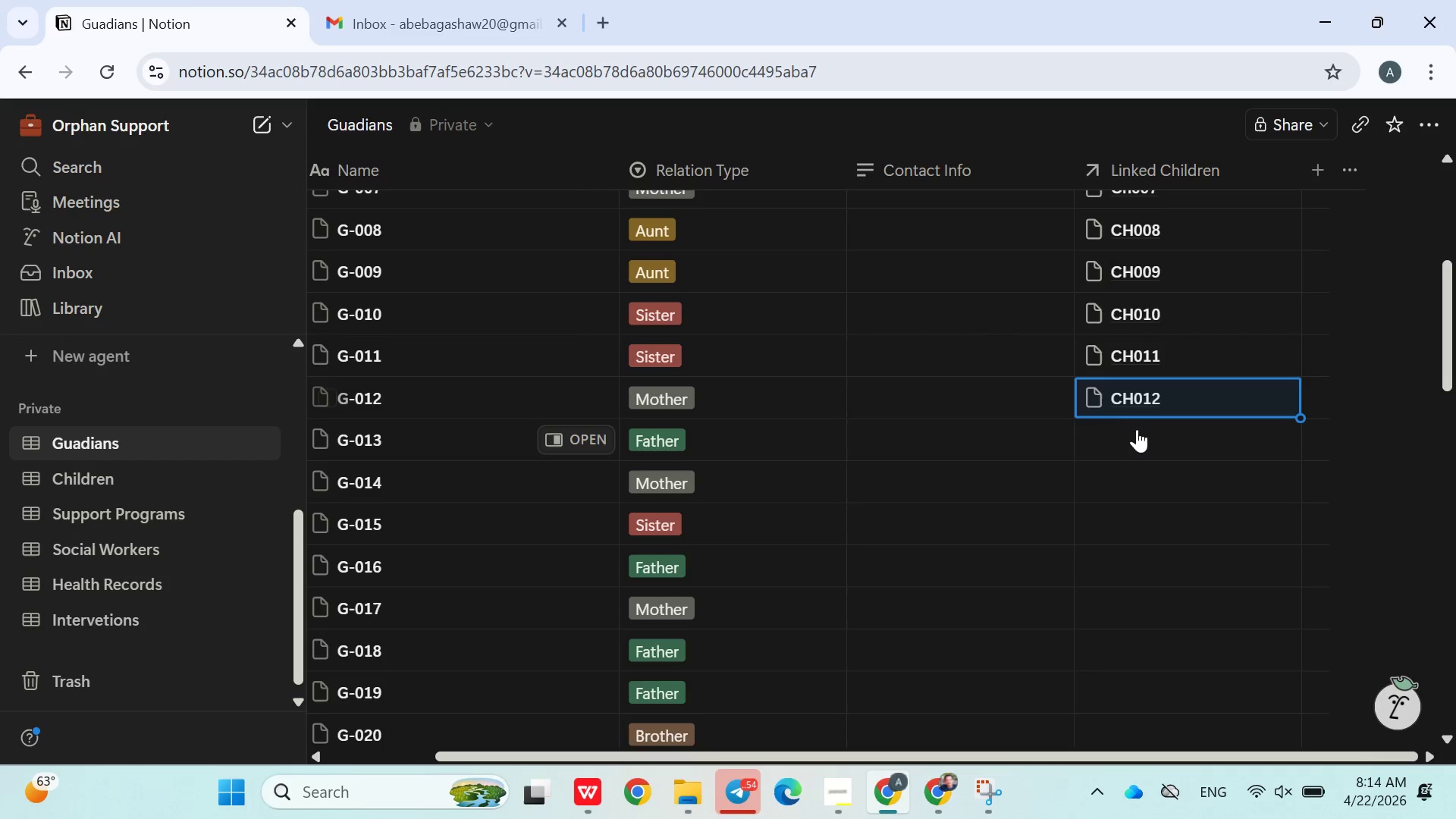 
left_click([1141, 434])
 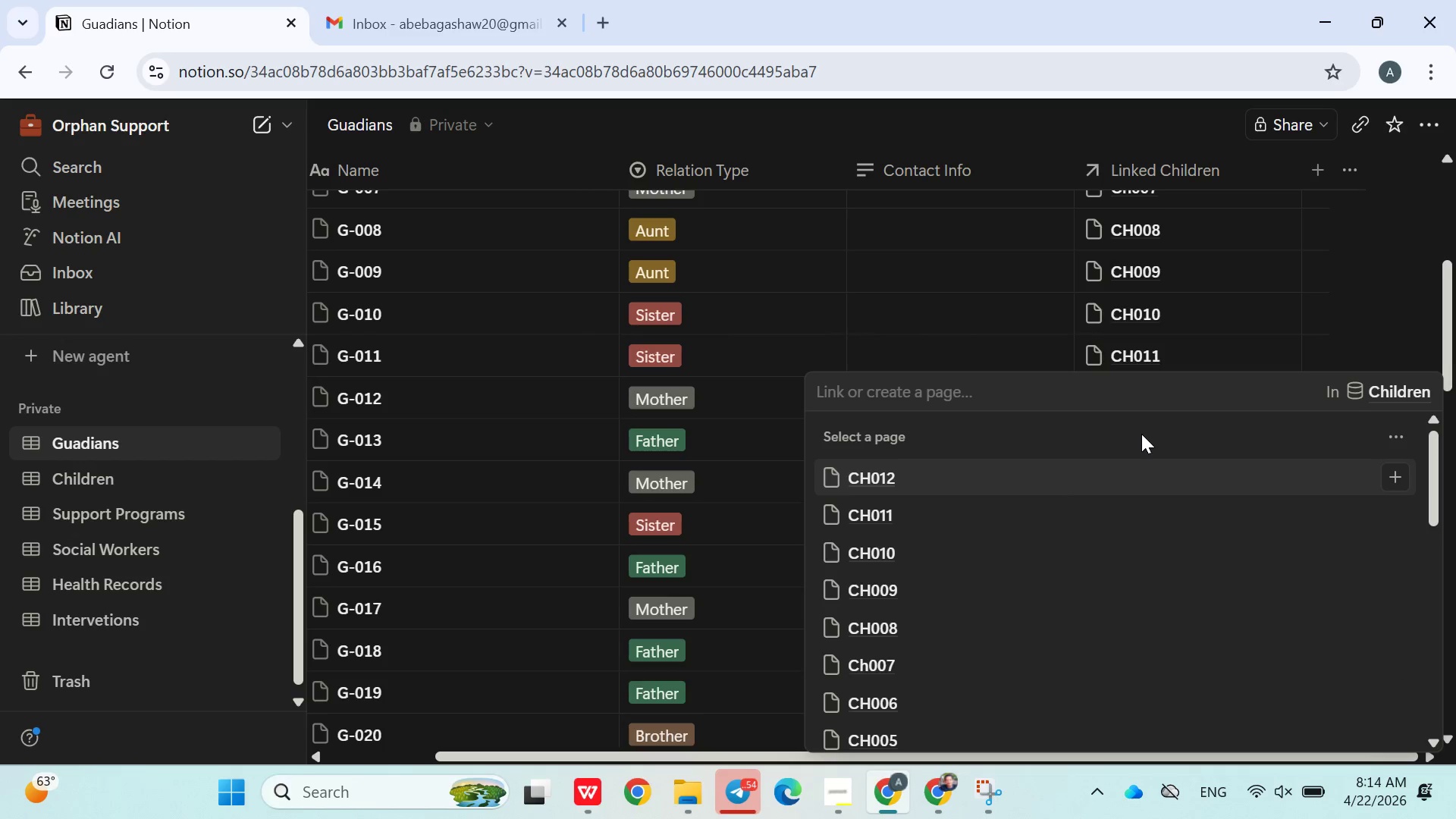 
type(ch013)
 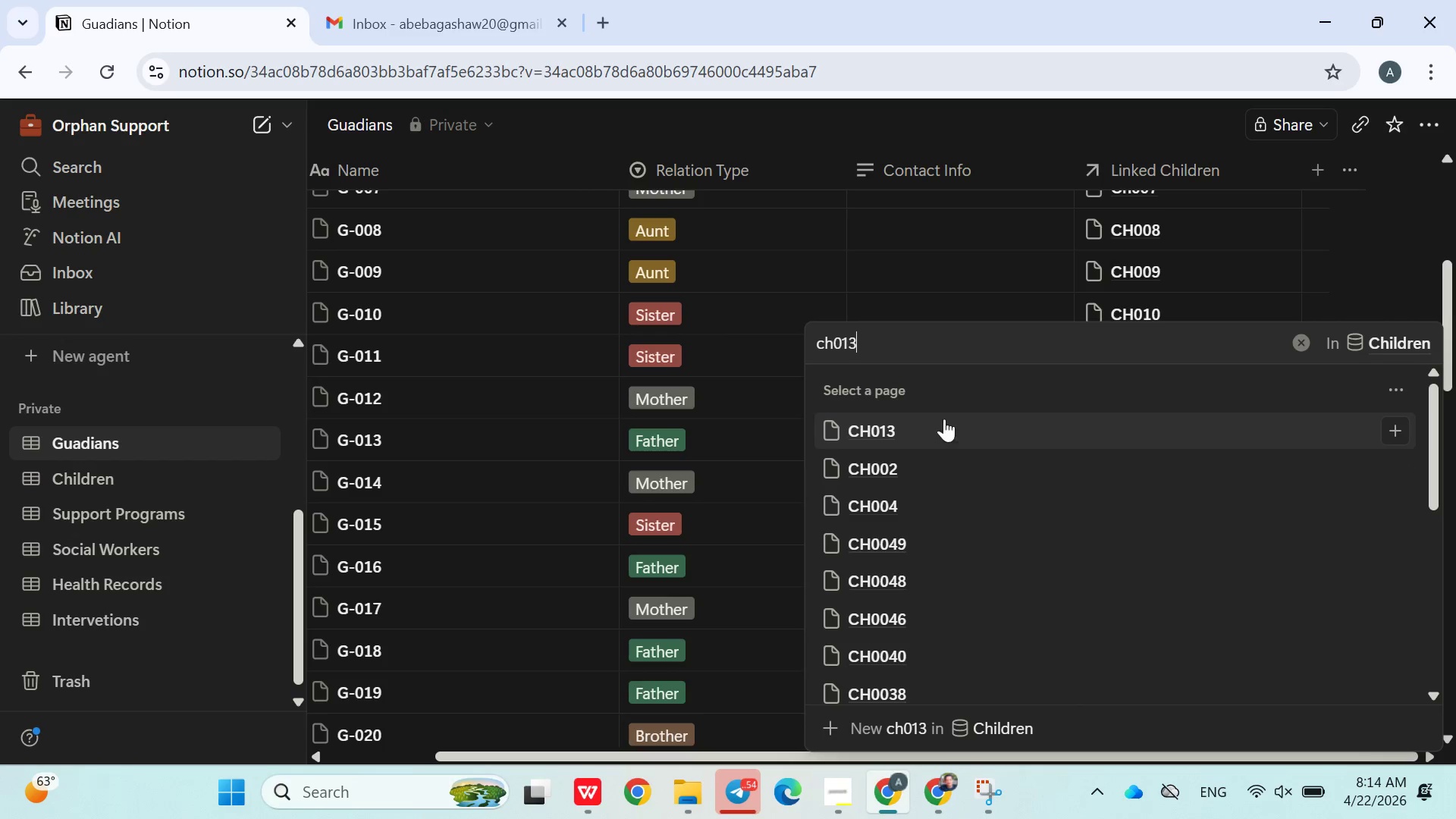 
left_click([922, 422])
 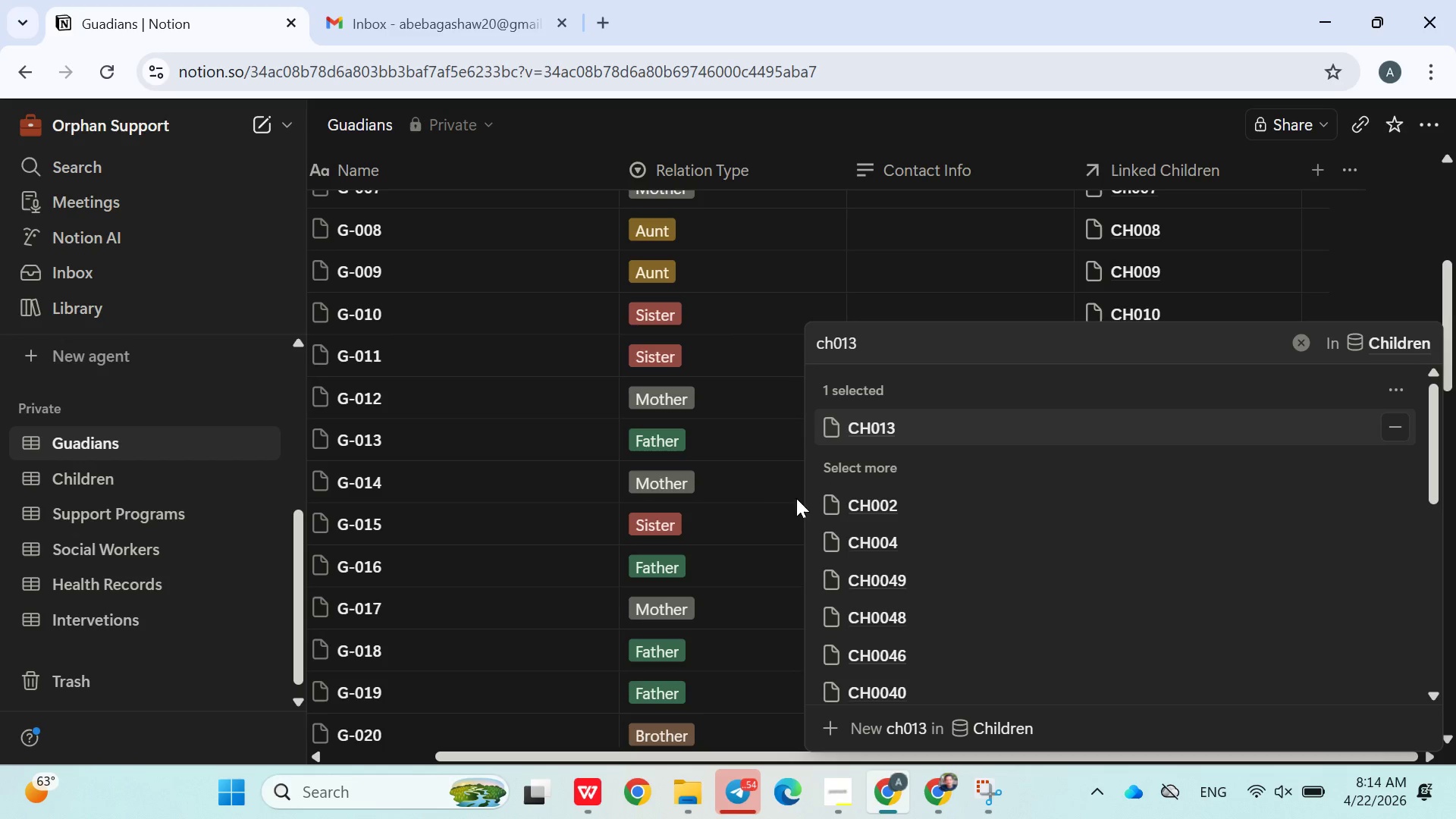 
left_click([774, 517])
 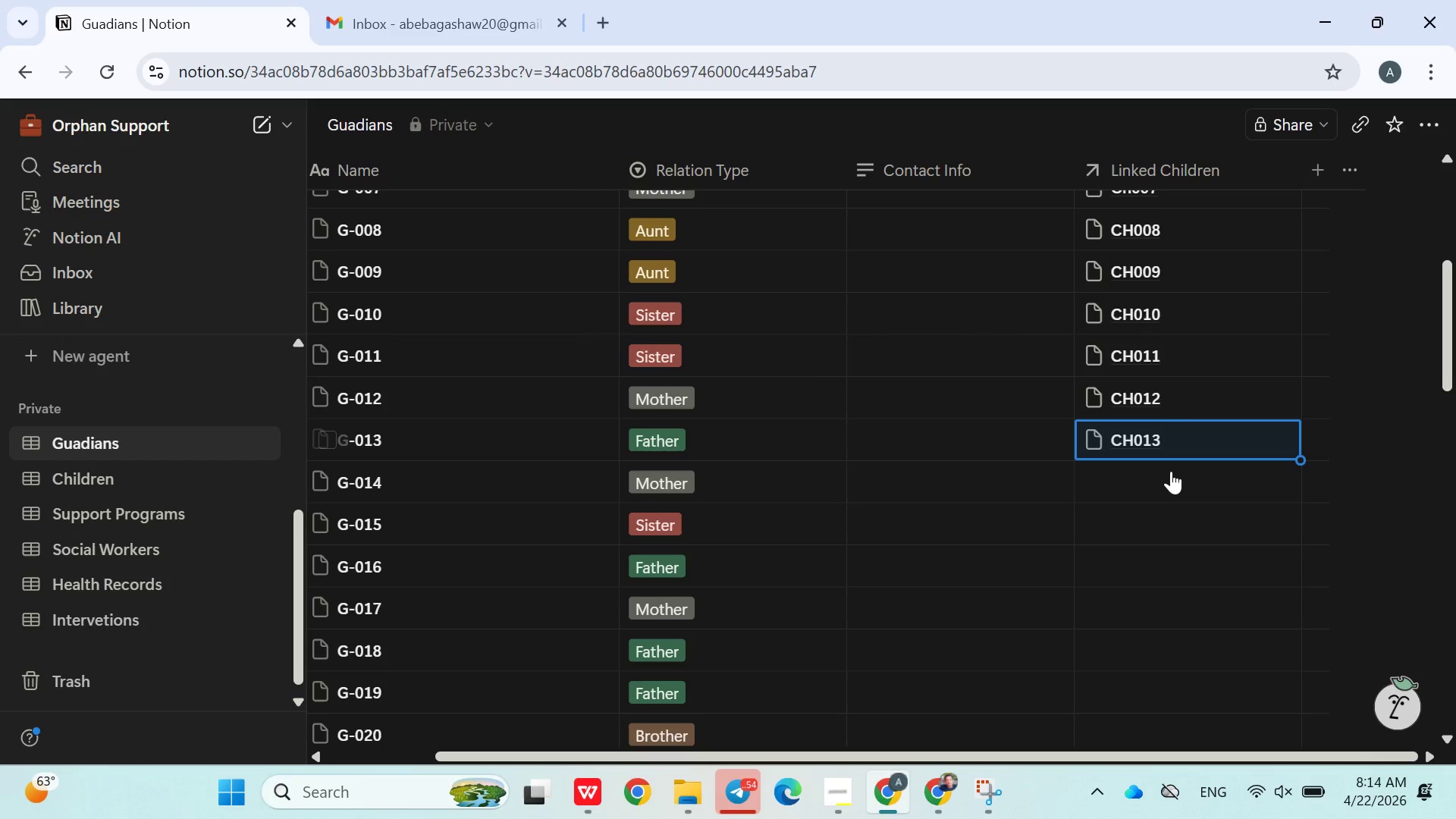 
left_click([1159, 480])
 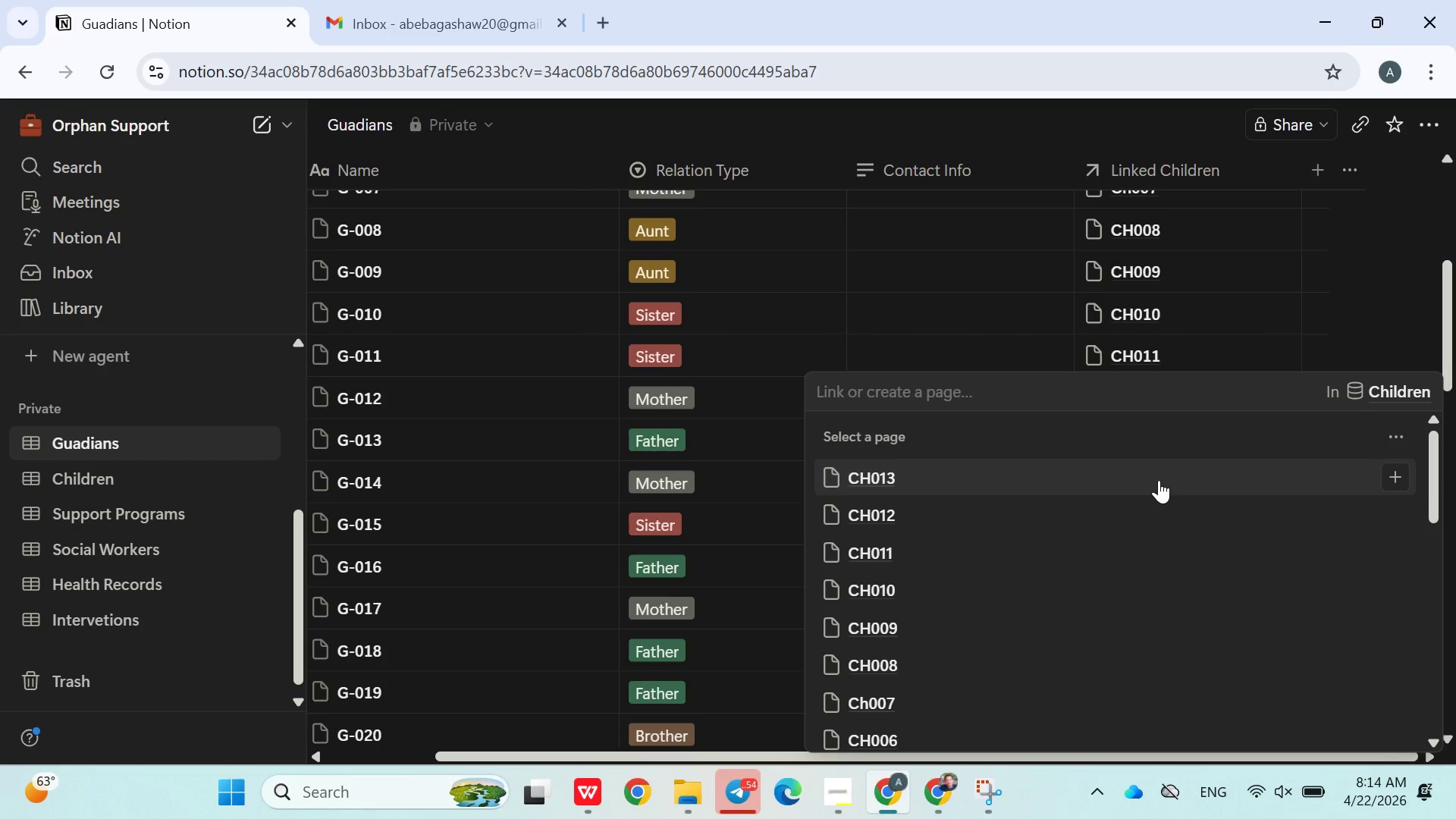 
type(ch014)
 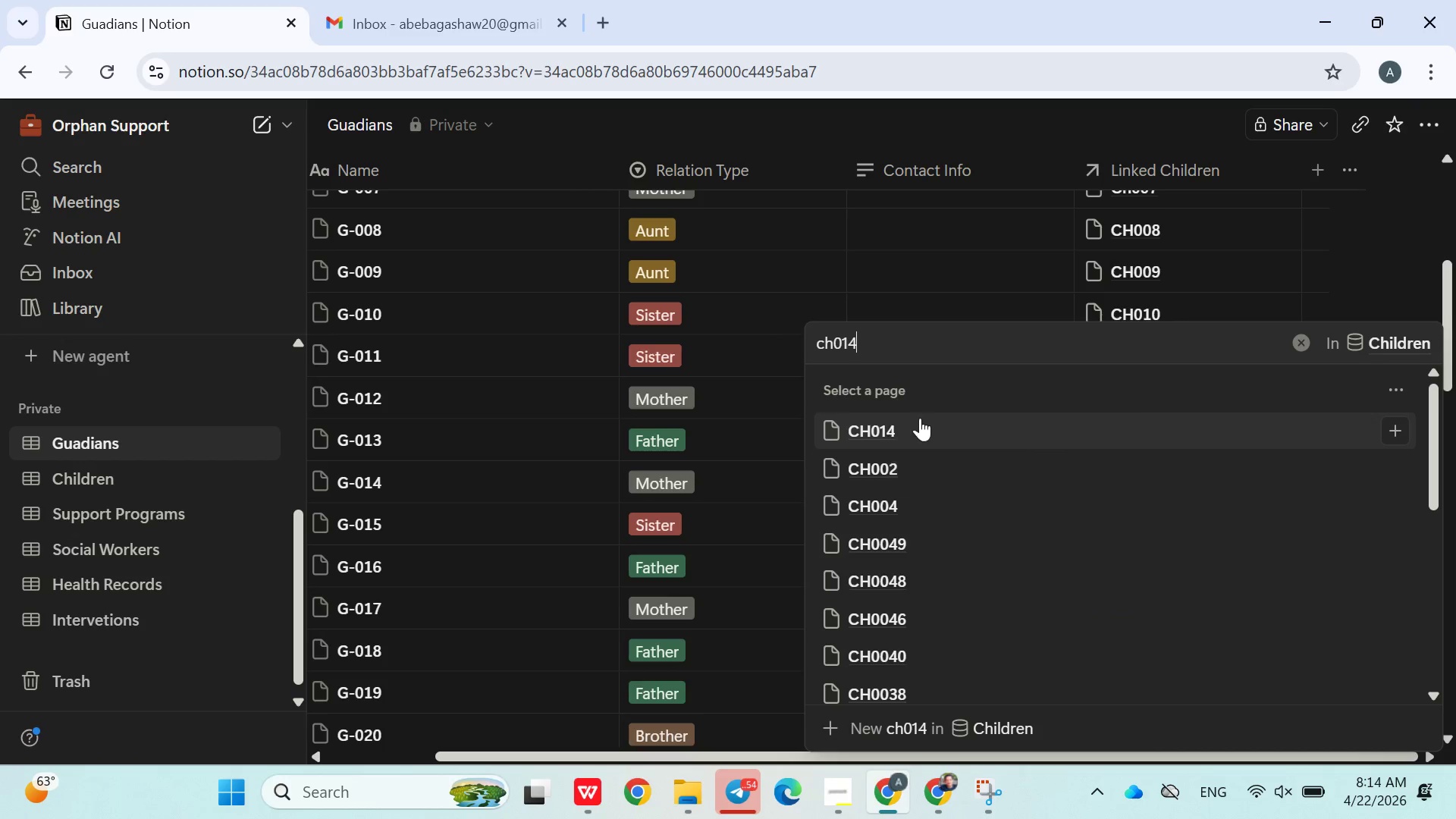 
left_click([907, 420])
 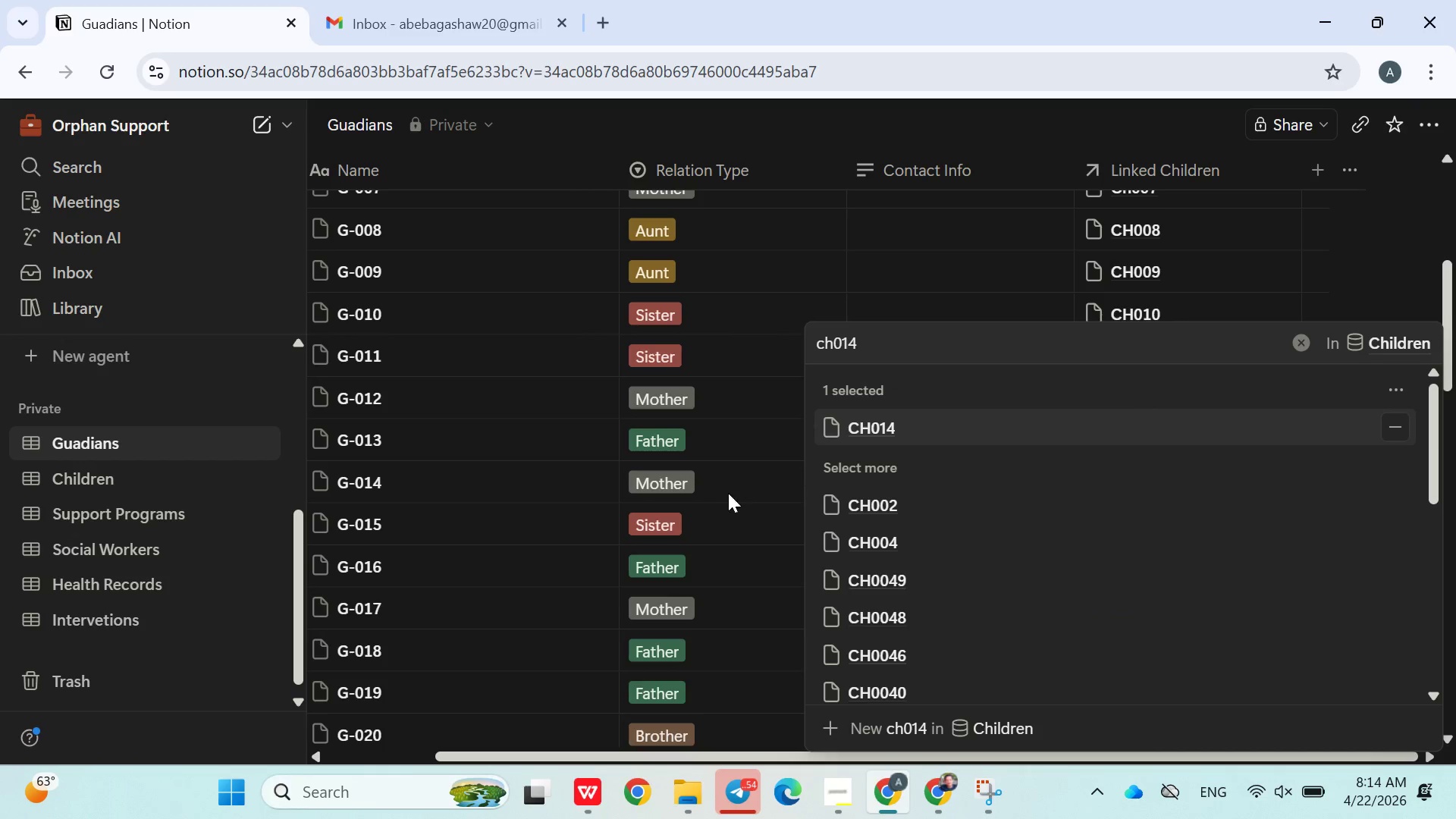 
left_click([720, 500])
 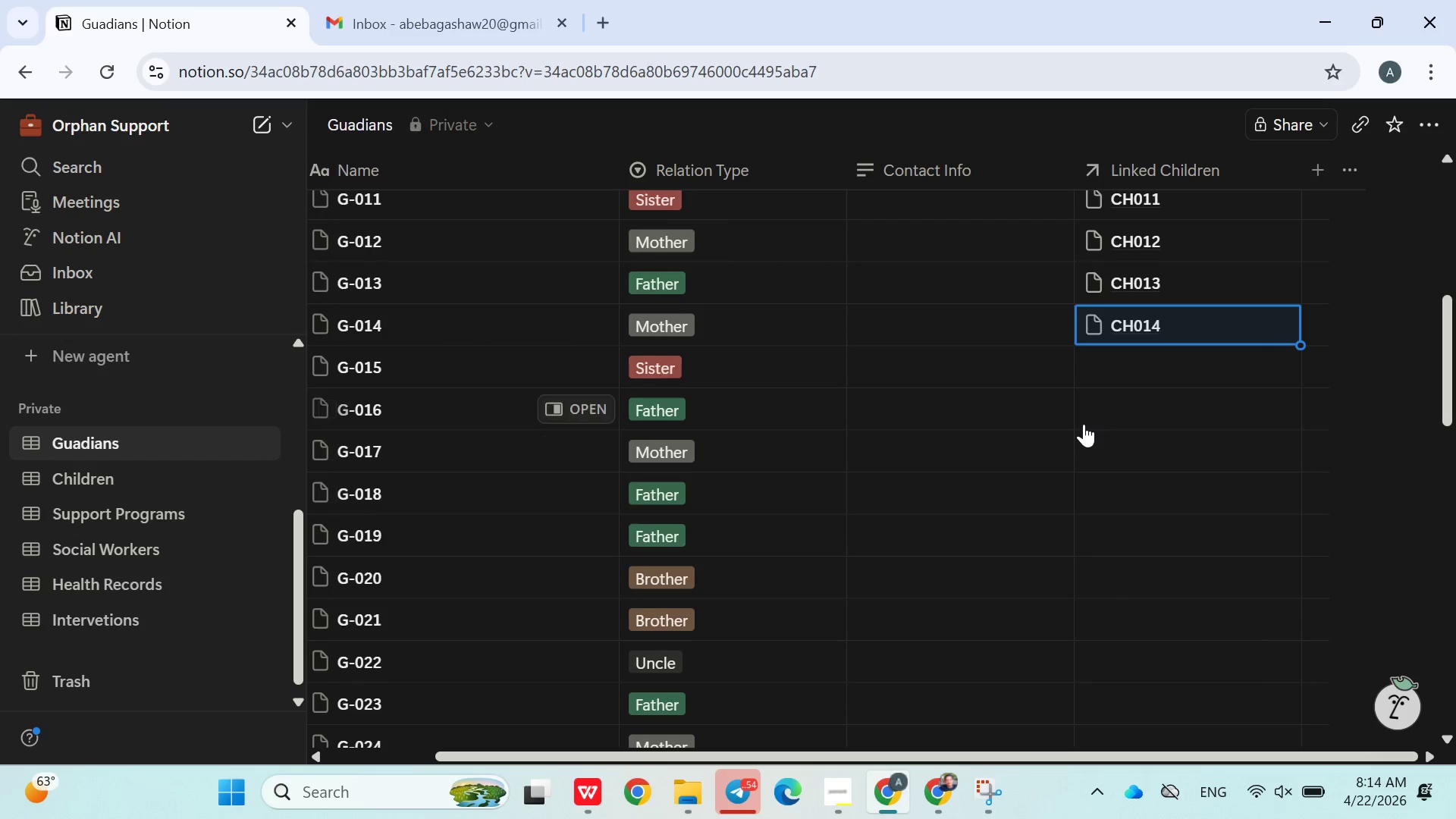 
left_click([1104, 368])
 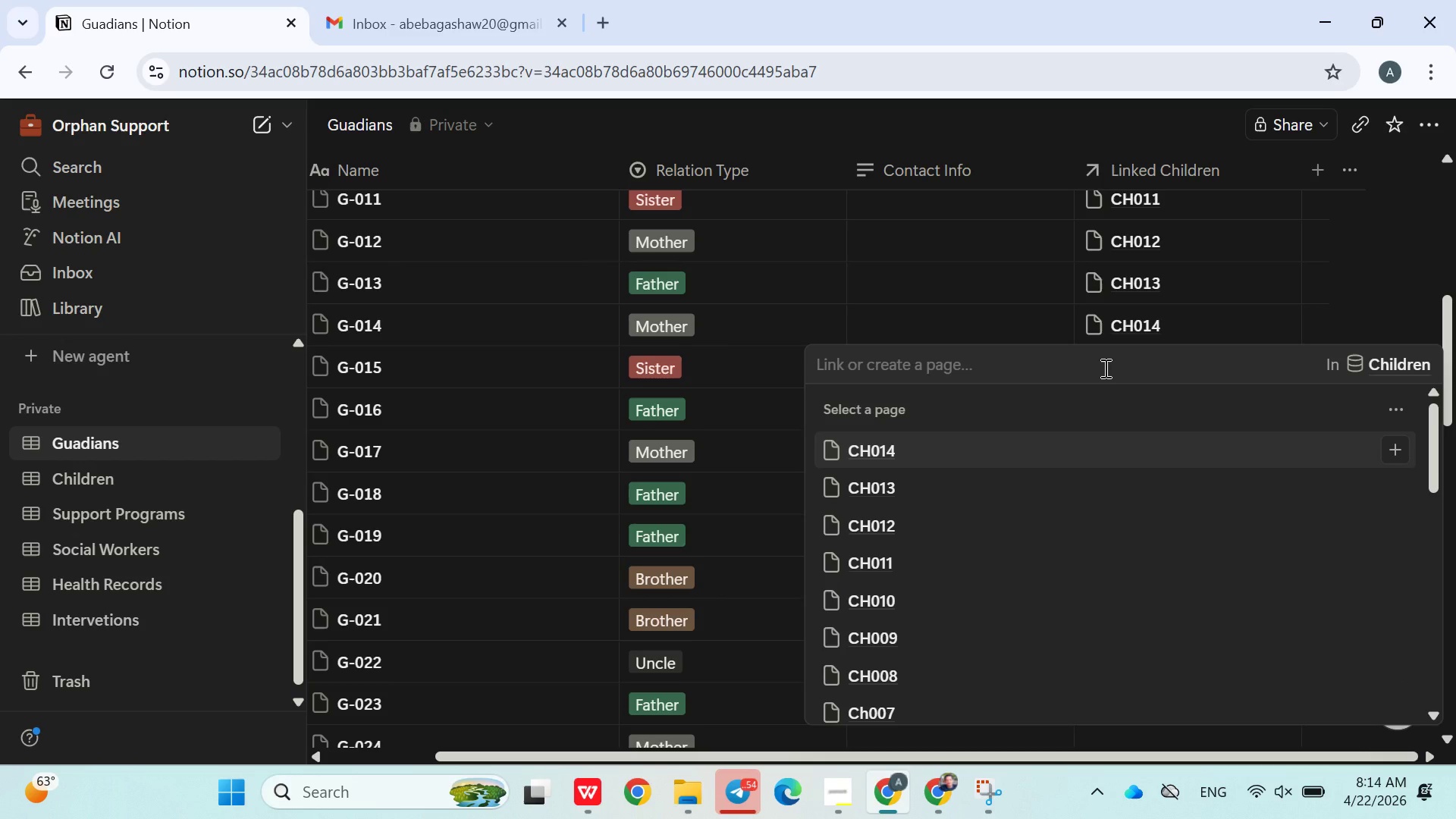 
type(ch015)
 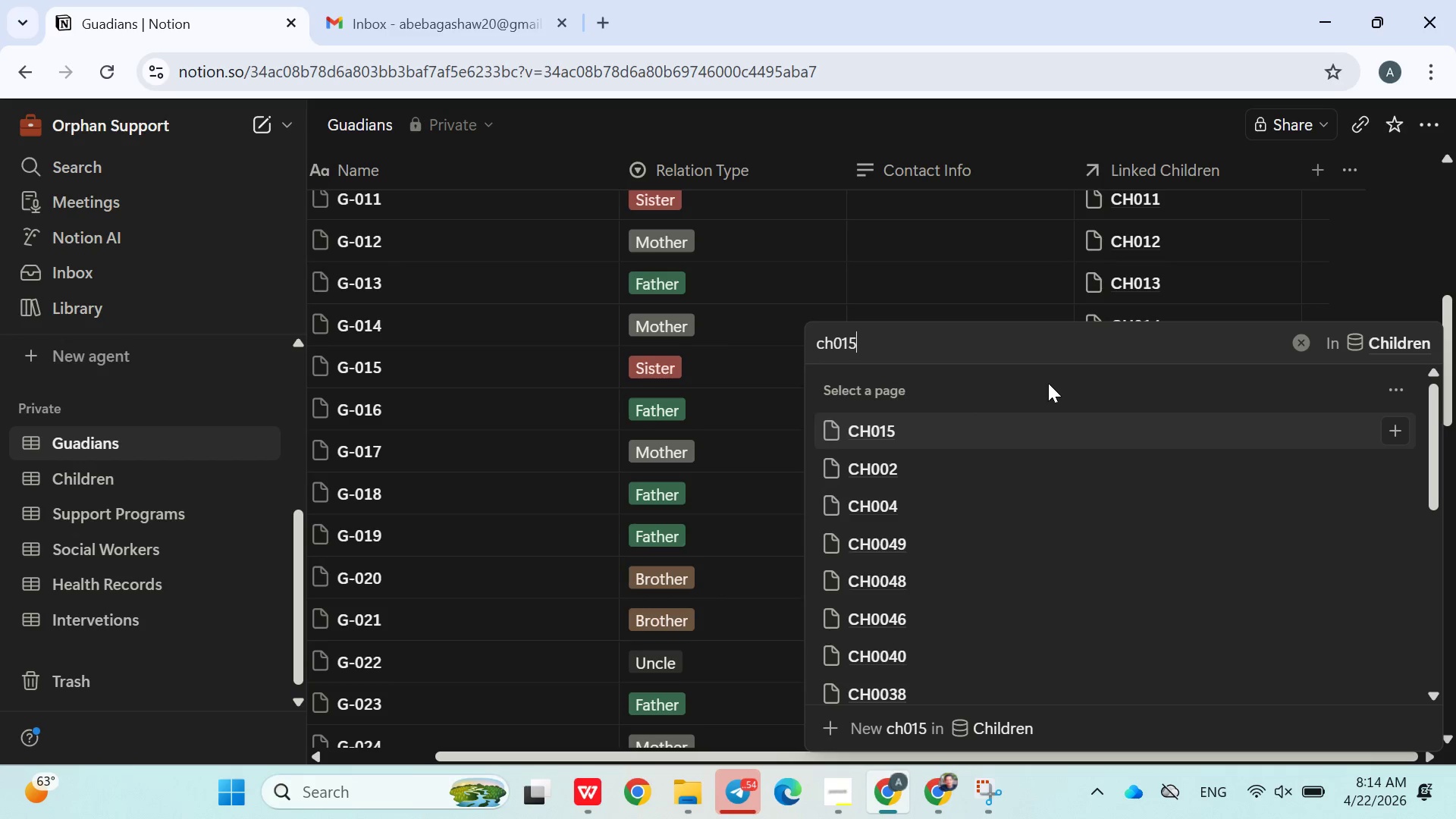 
left_click([890, 429])
 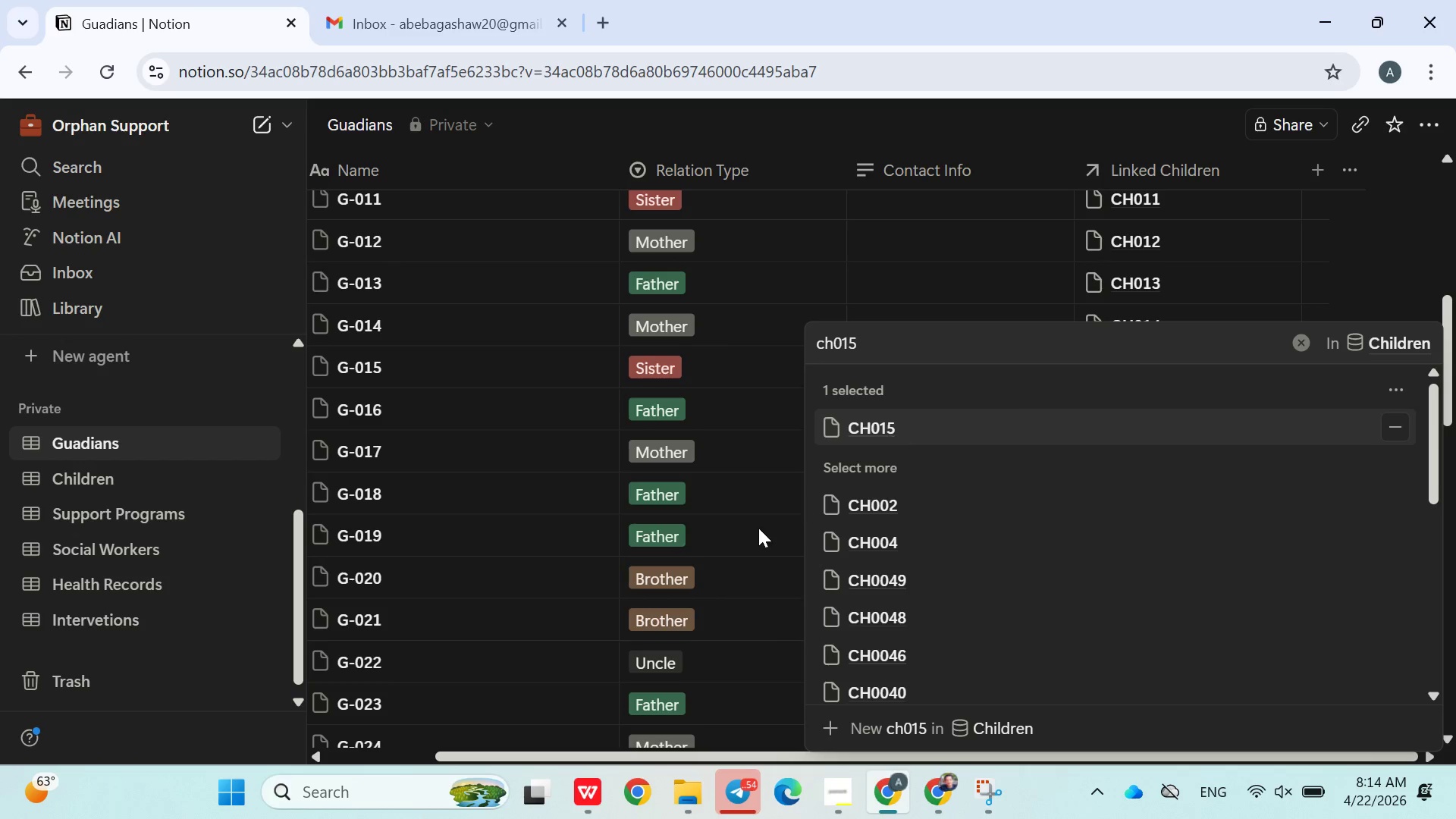 
left_click([749, 532])
 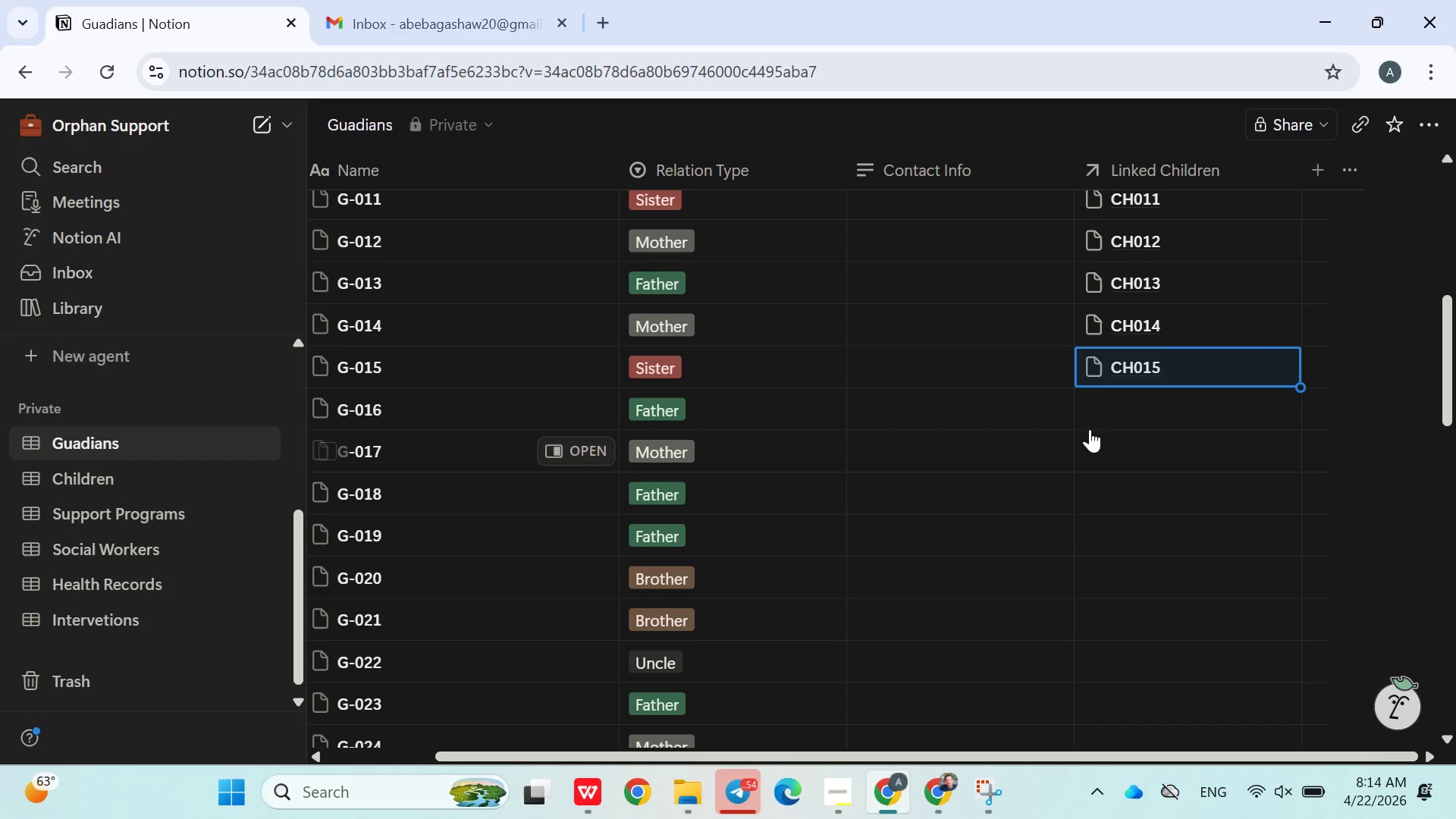 
left_click([1103, 404])
 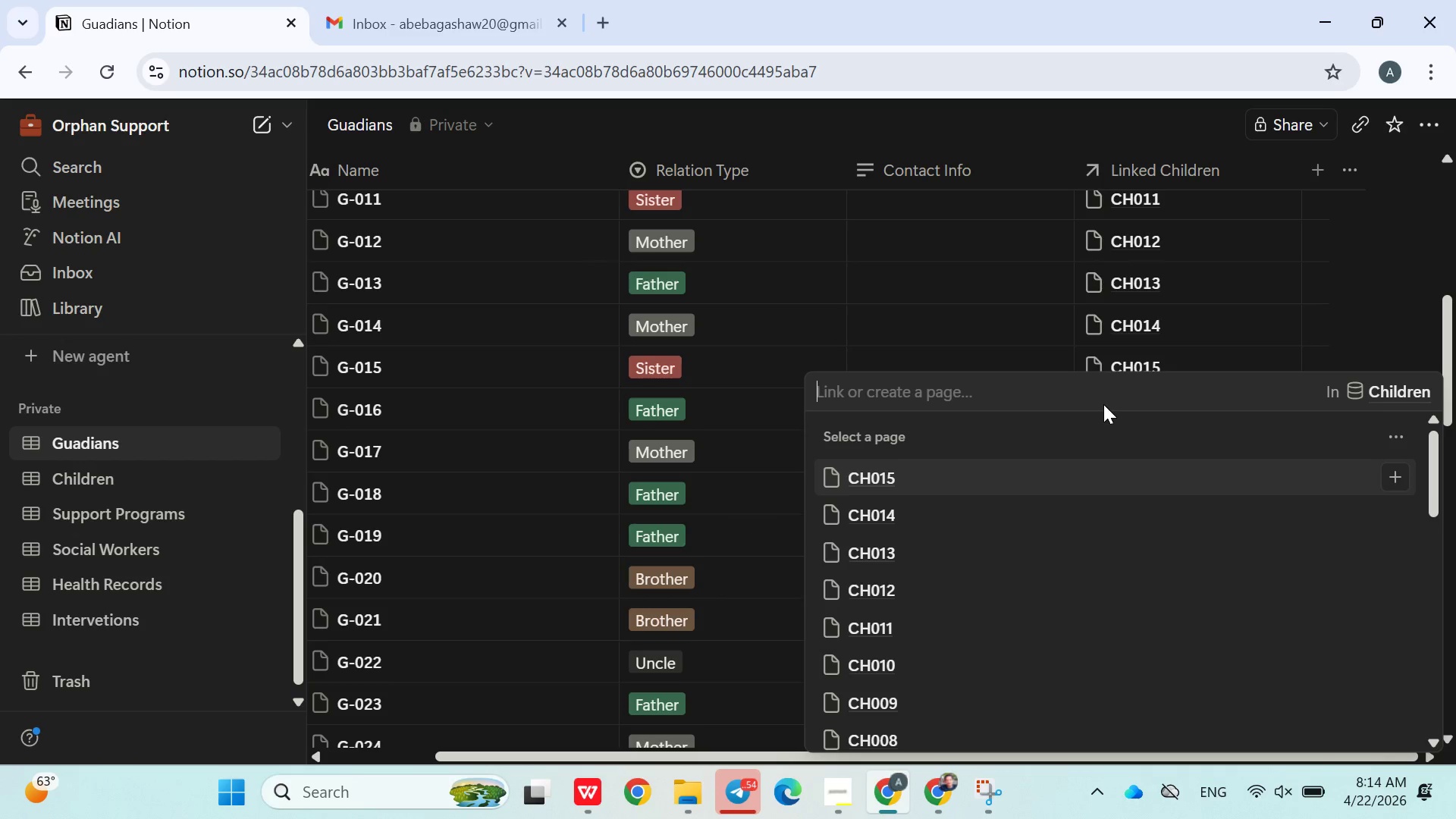 
type(ch016)
 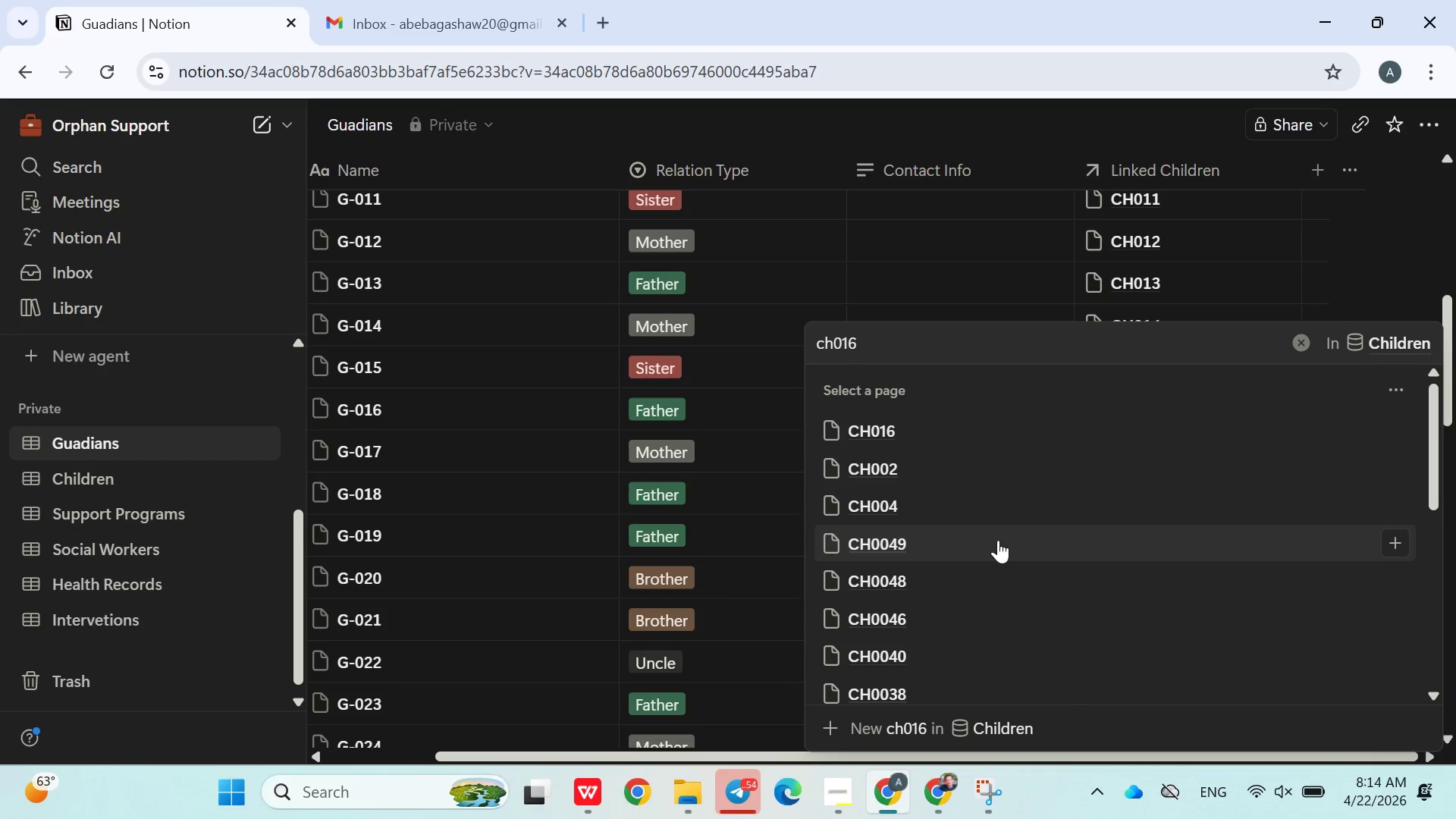 
left_click([908, 426])
 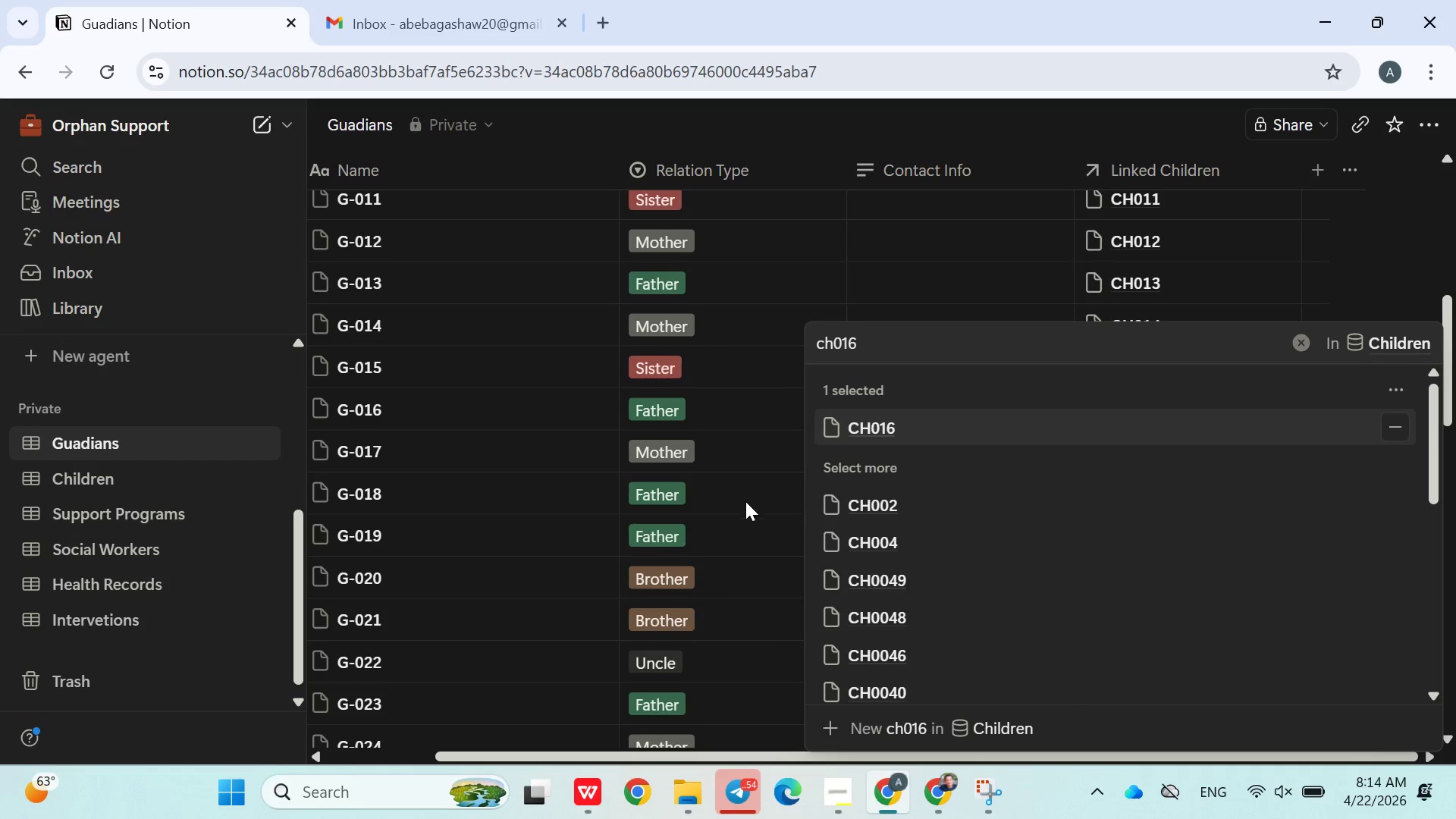 
left_click([745, 504])
 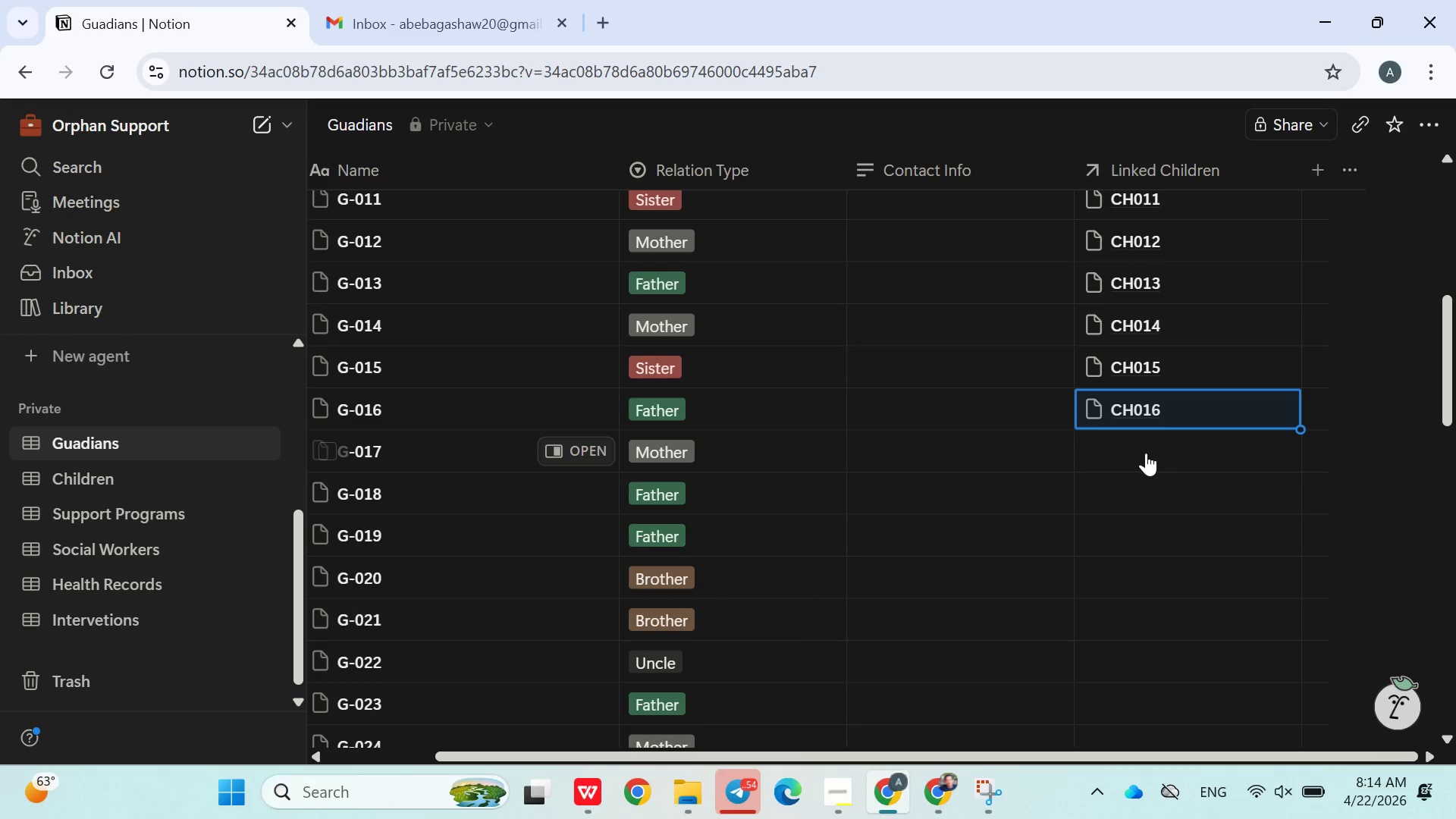 
left_click([1146, 453])
 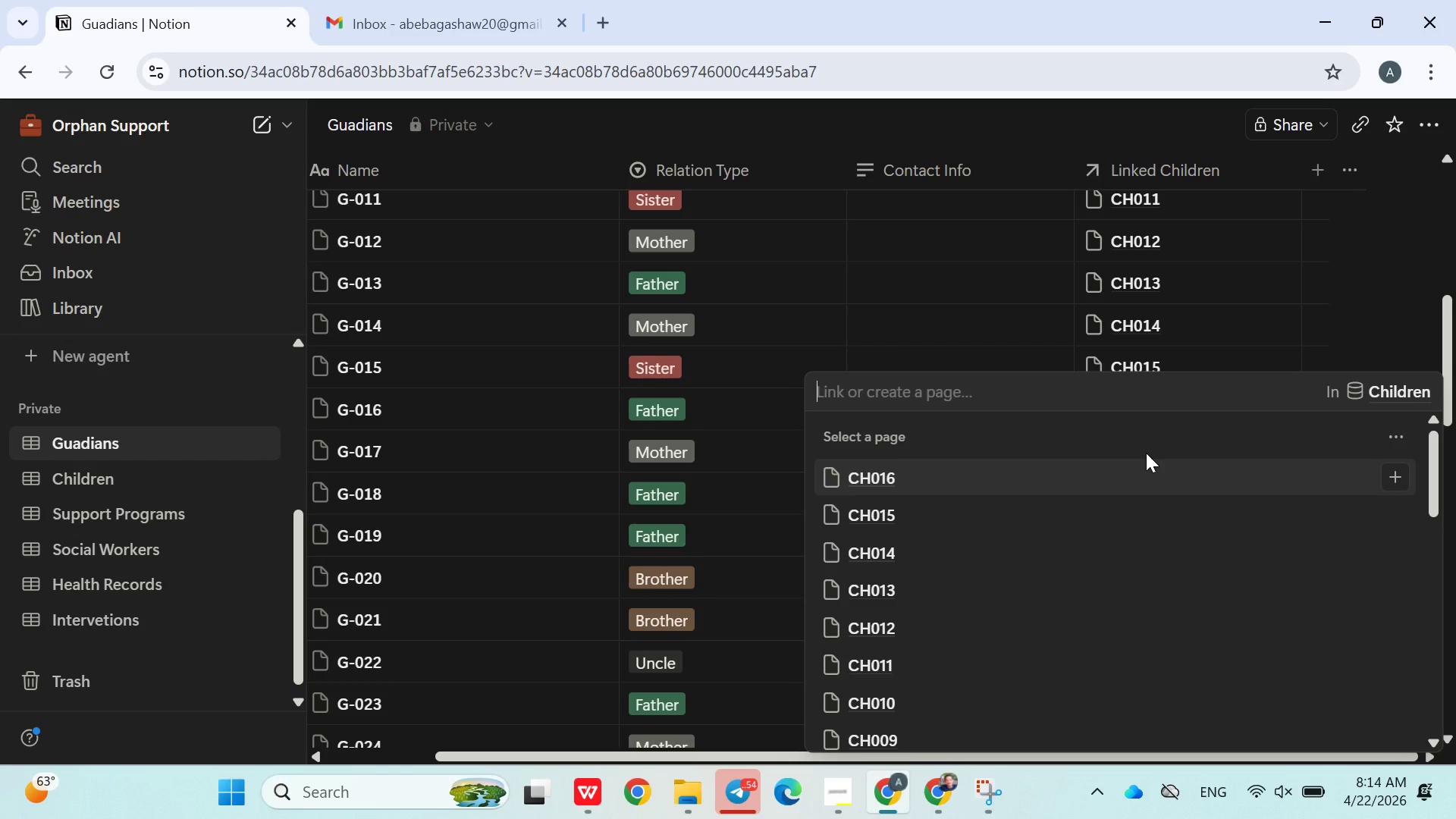 
type(ch017)
 